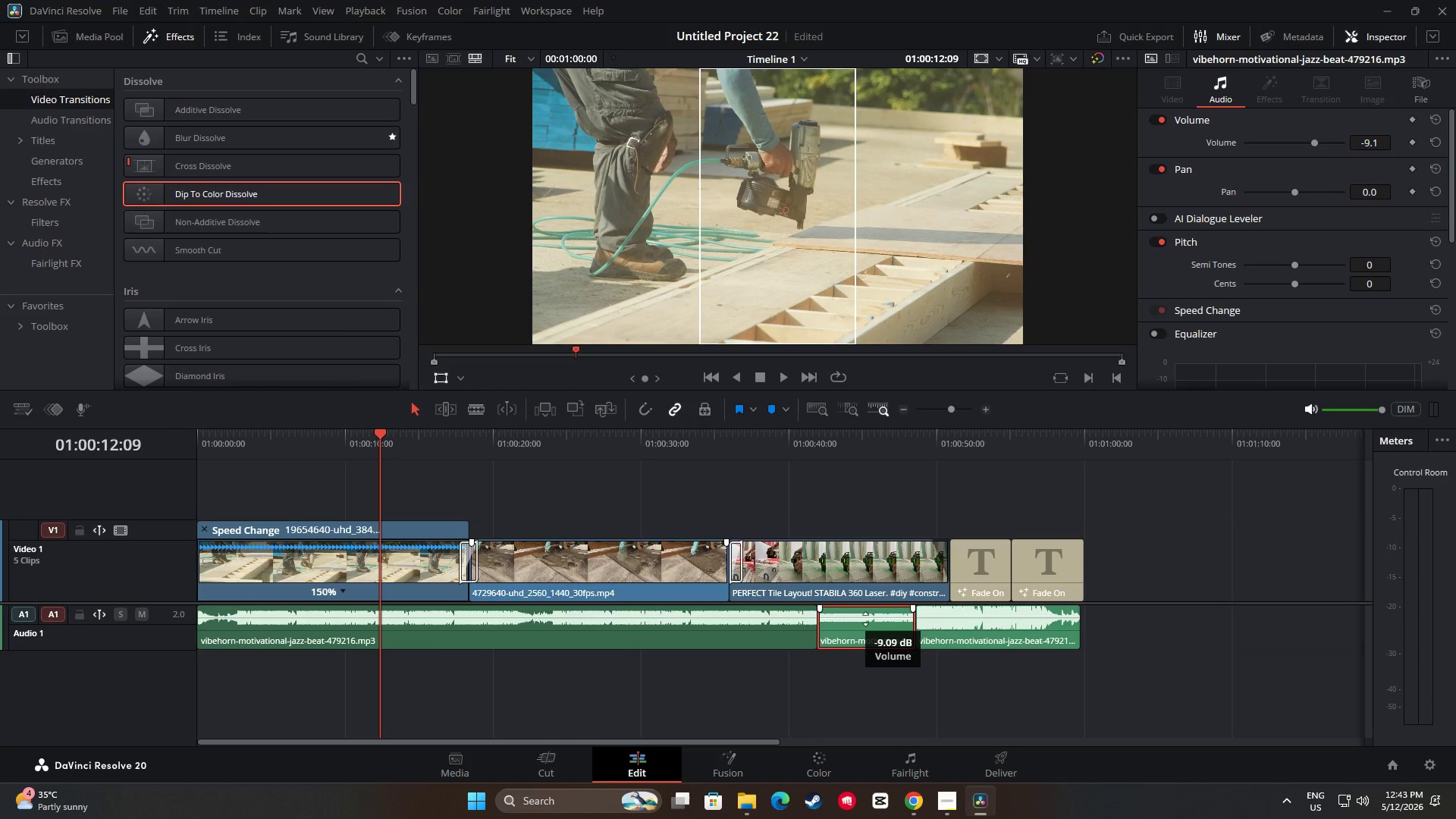 
wait(8.77)
 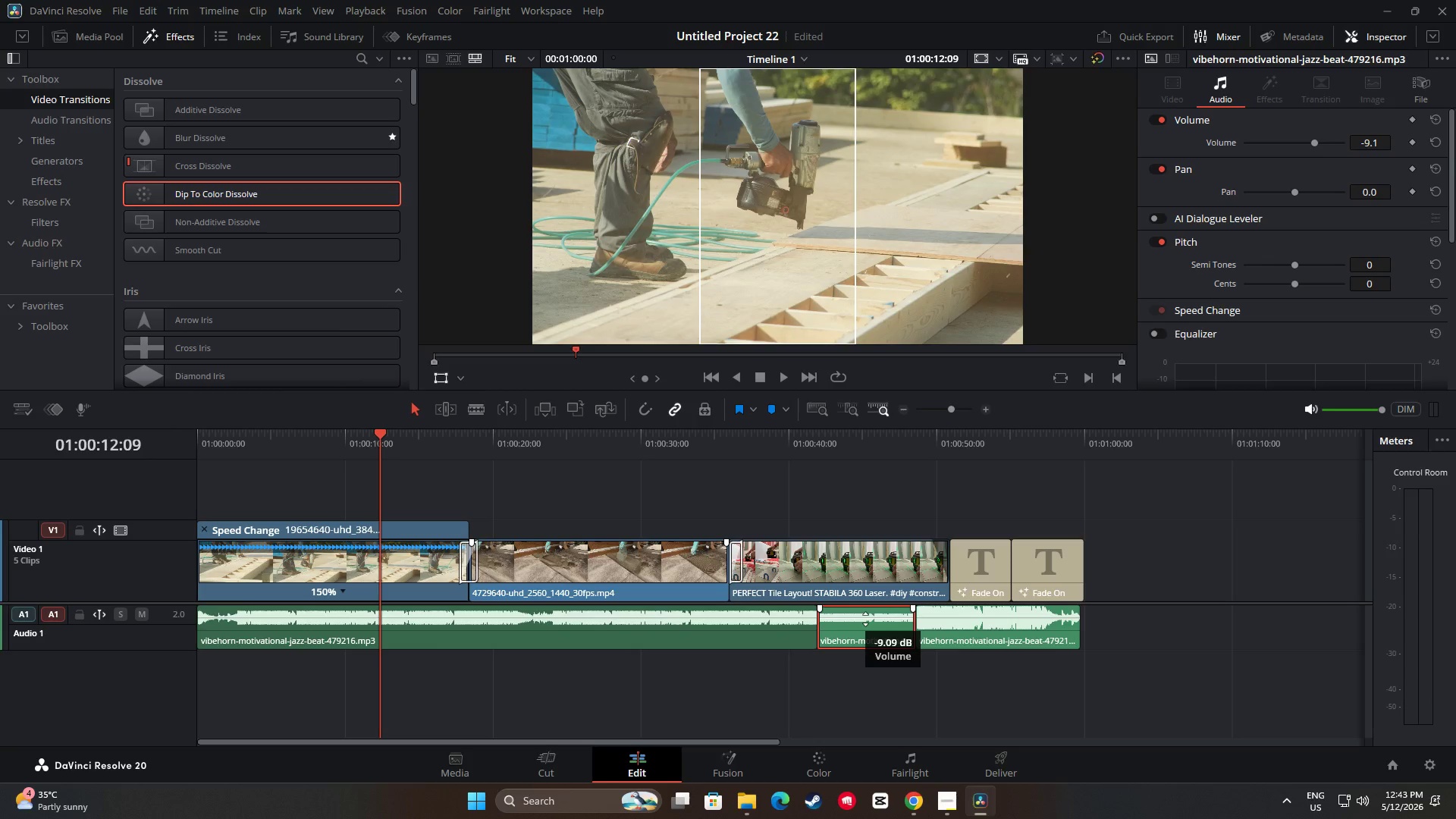 
left_click([1018, 624])
 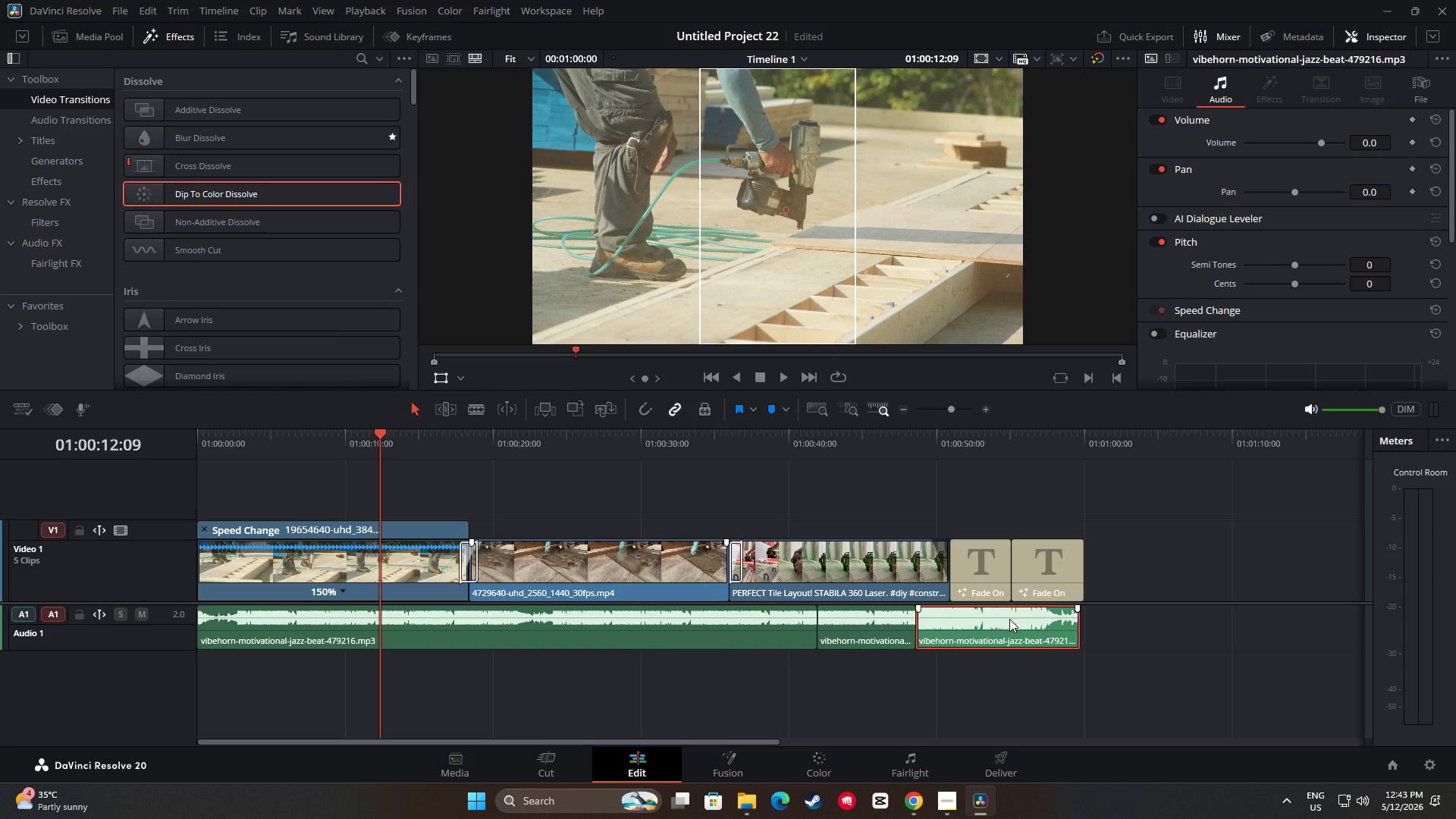 
left_click([1008, 622])
 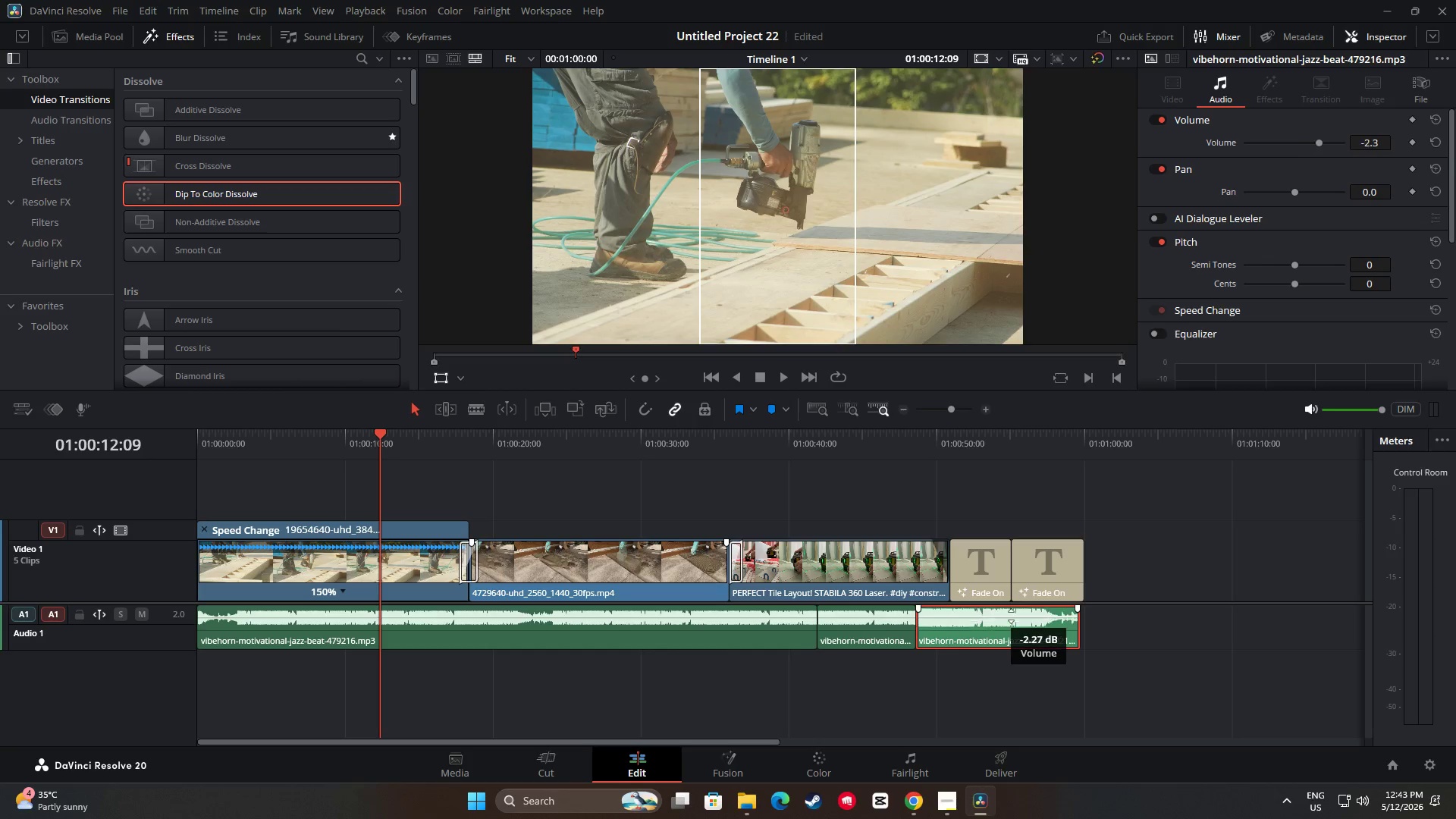 
wait(8.64)
 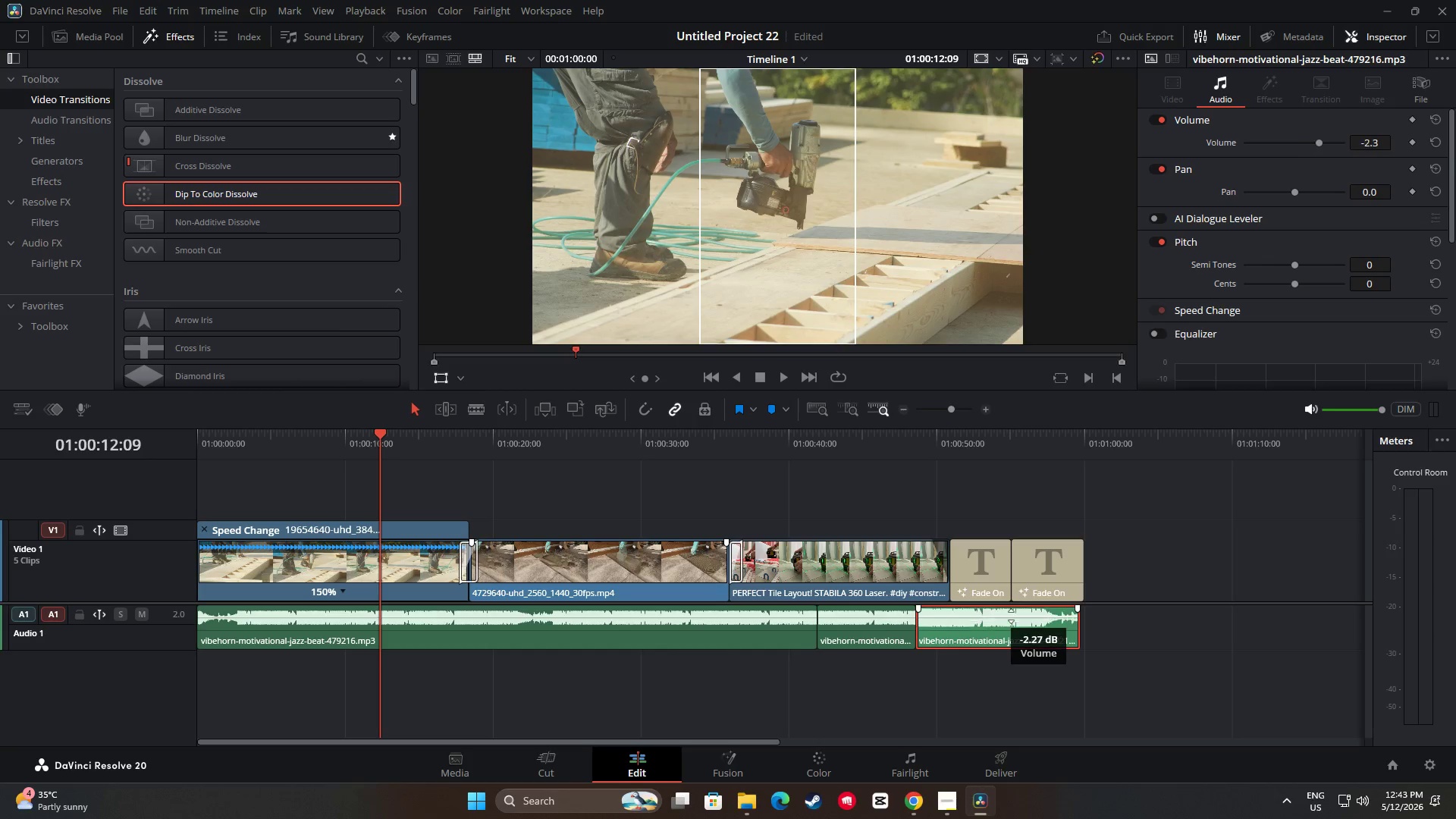 
left_click([777, 447])
 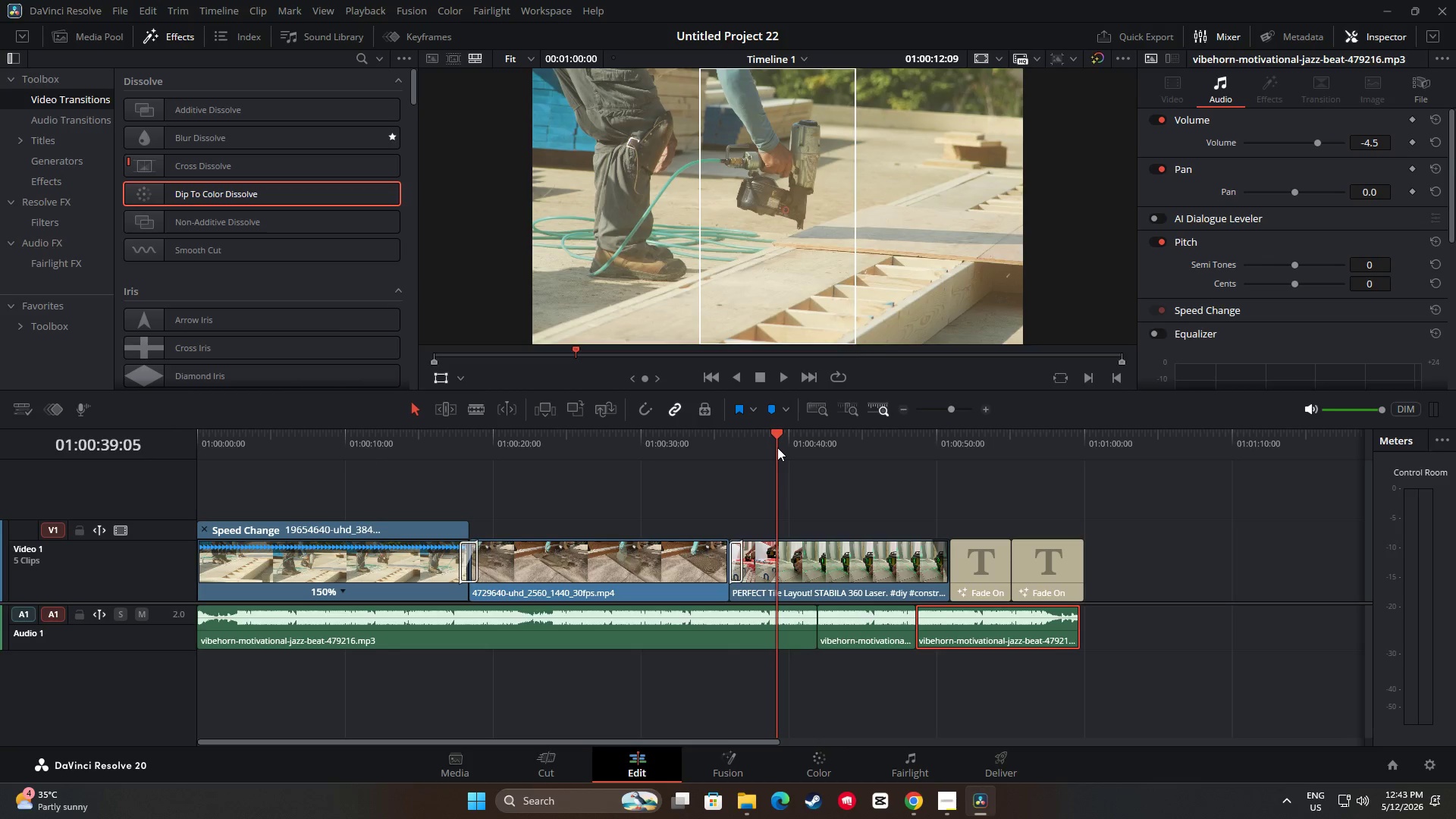 
key(Space)
 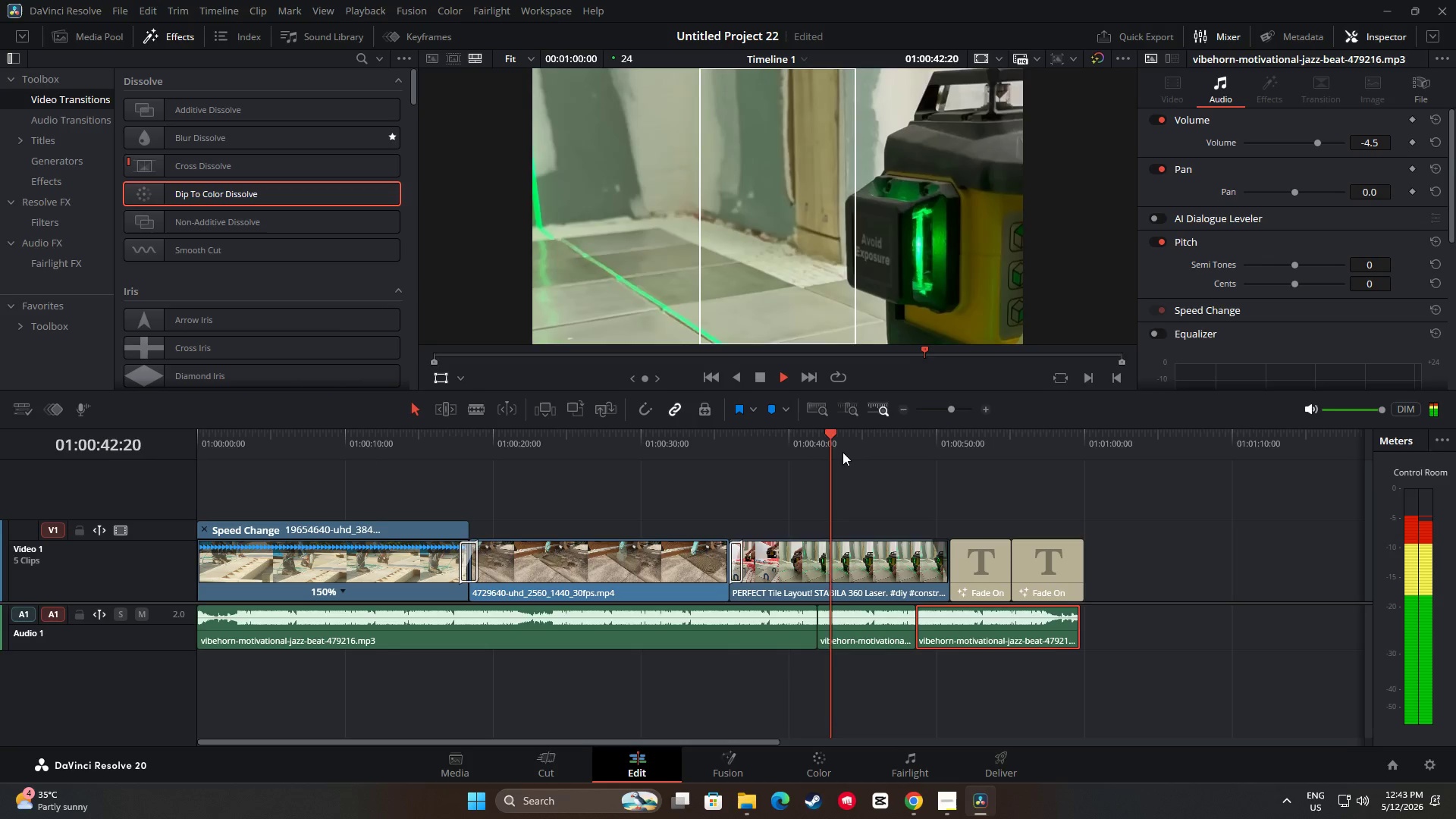 
wait(5.01)
 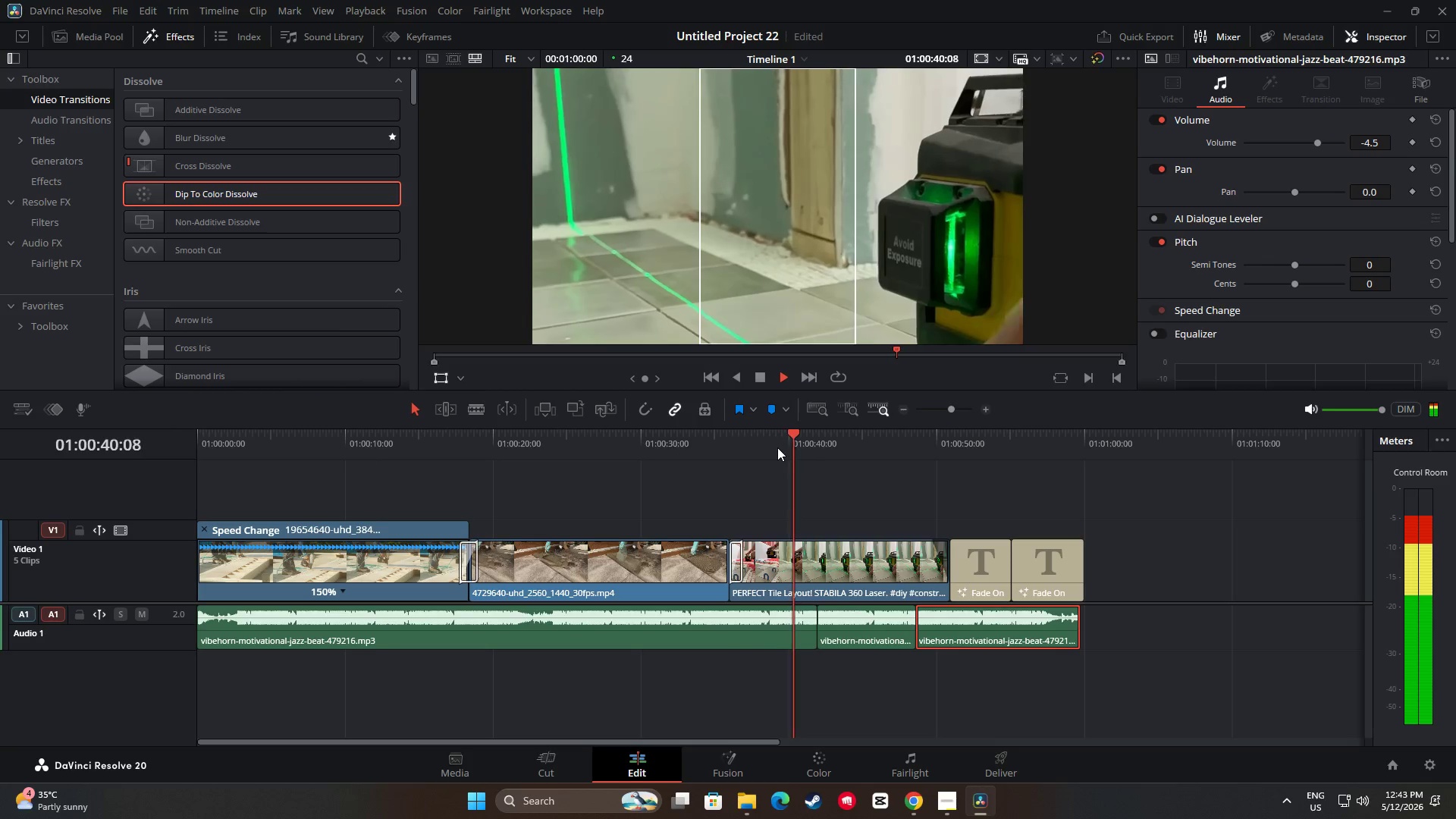 
left_click_drag(start_coordinate=[852, 435], to_coordinate=[177, 466])
 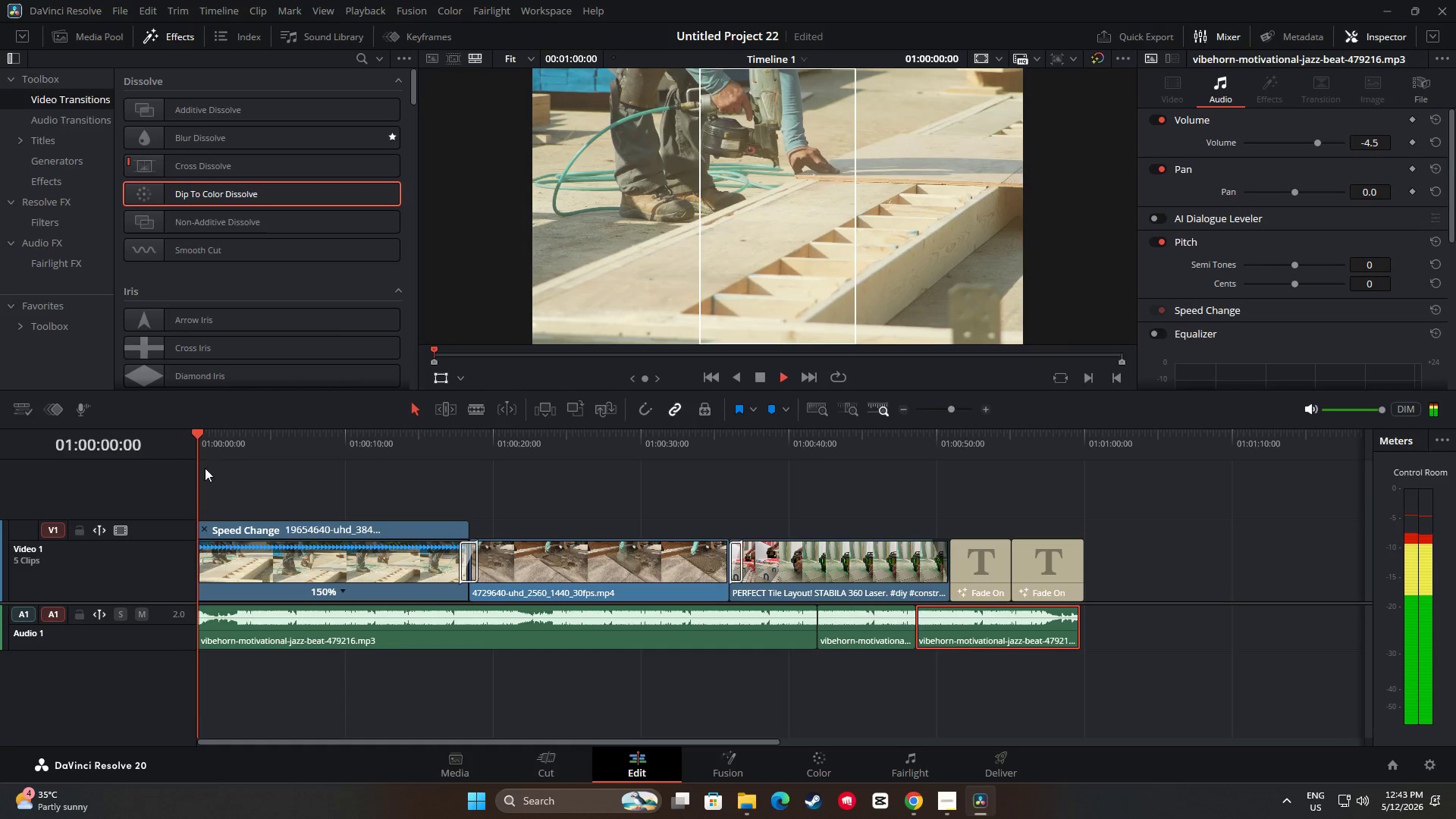 
key(Space)
 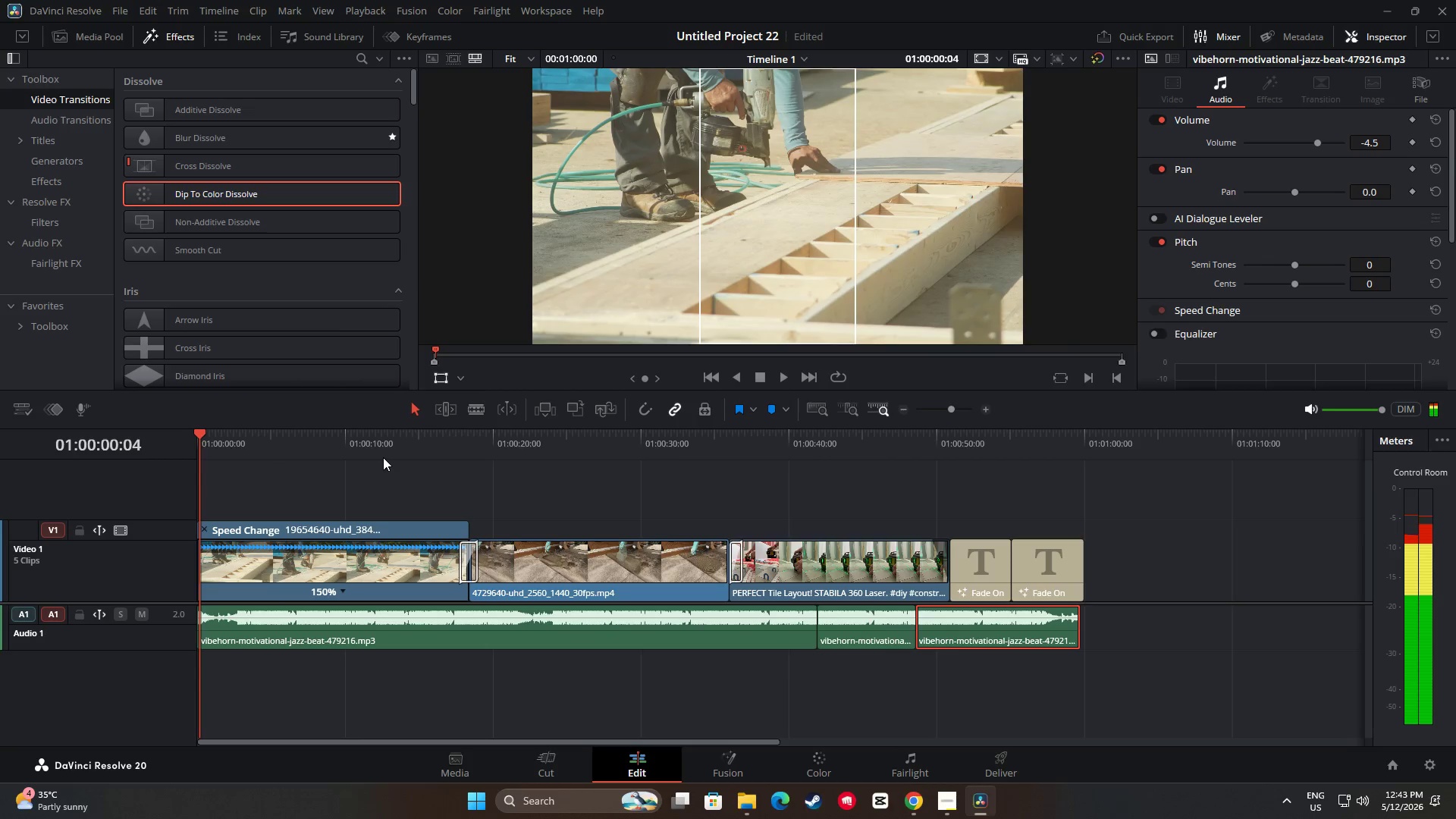 
key(Space)
 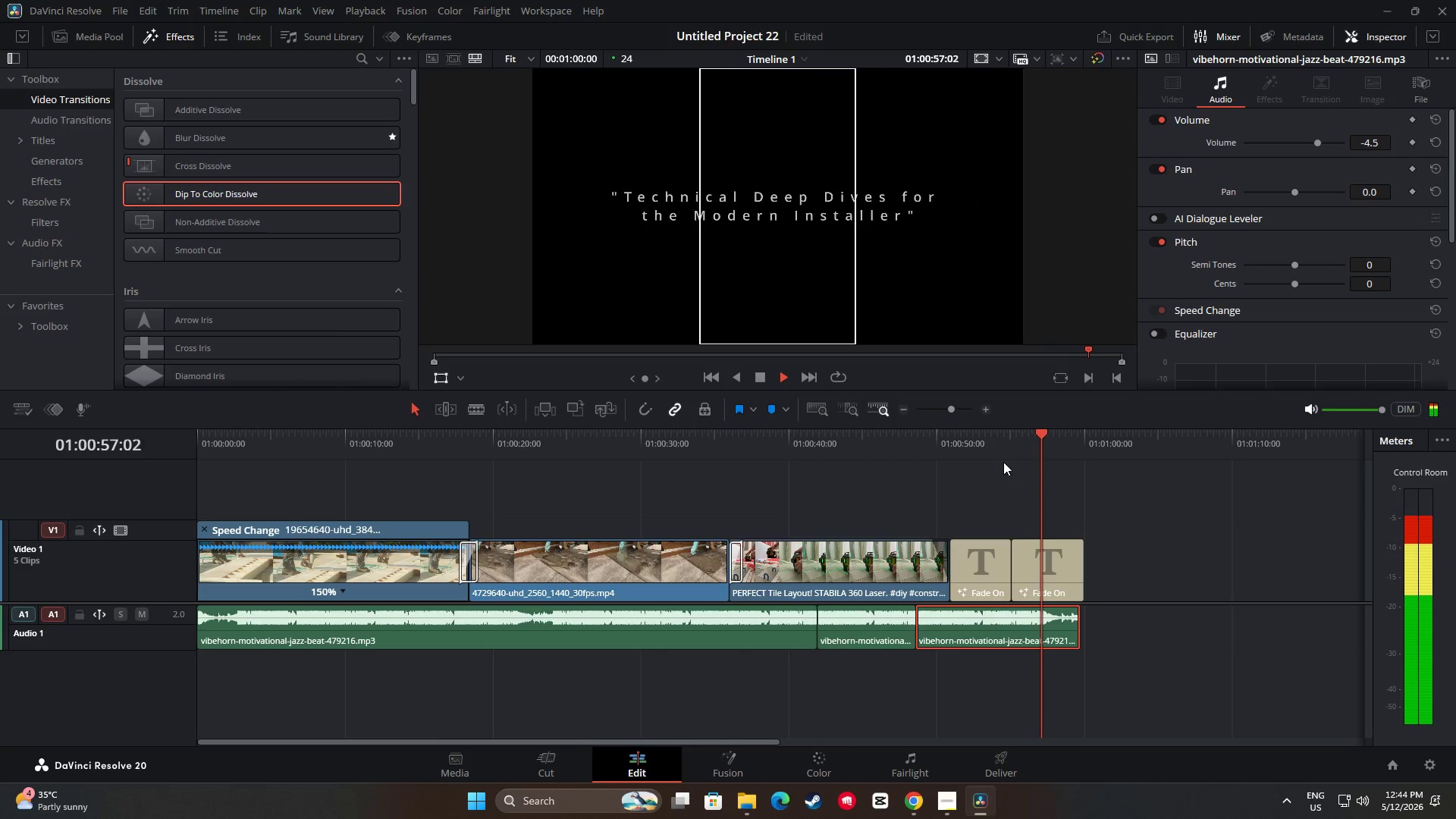 
wait(62.02)
 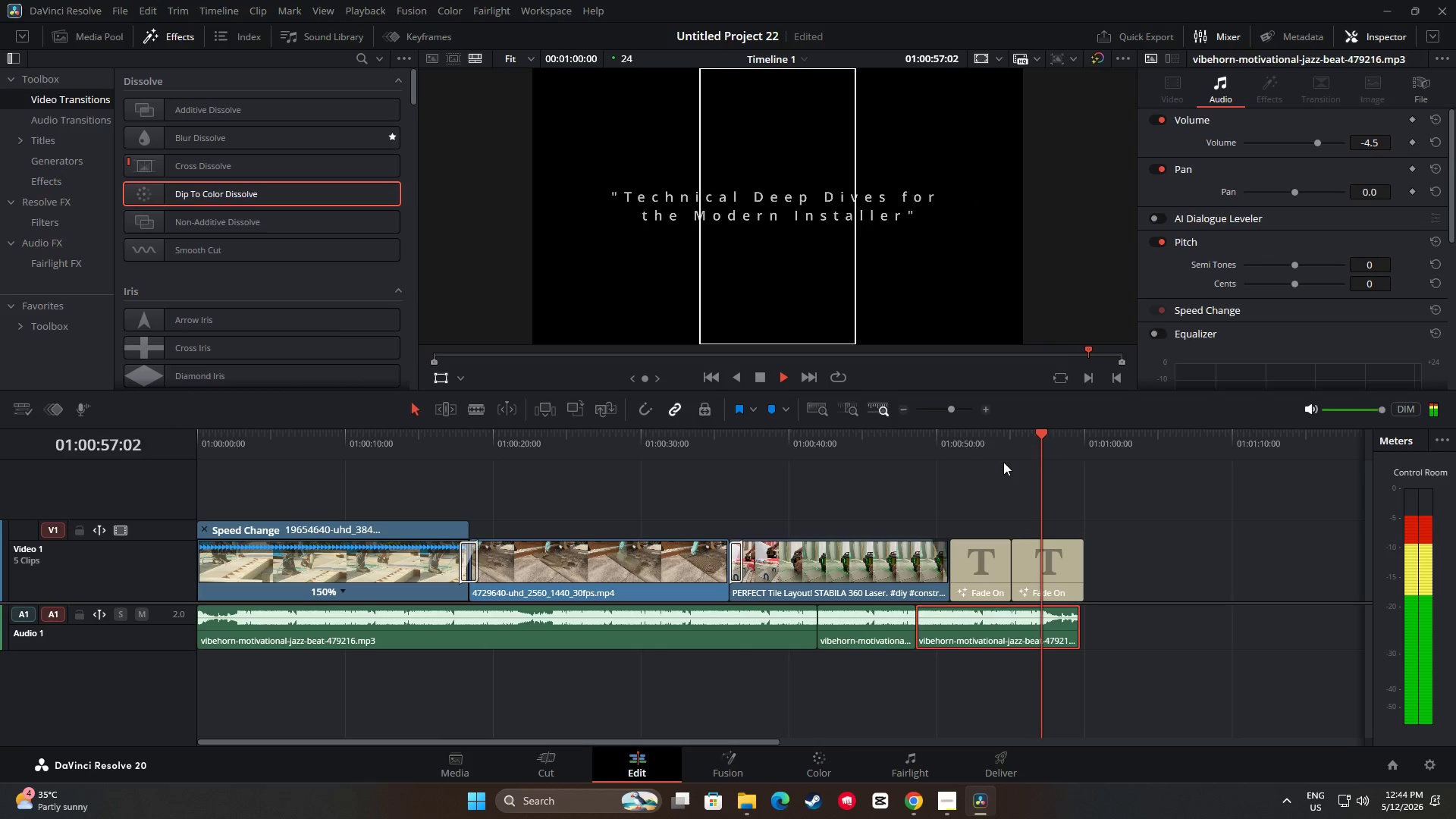 
left_click_drag(start_coordinate=[1075, 607], to_coordinate=[1056, 609])
 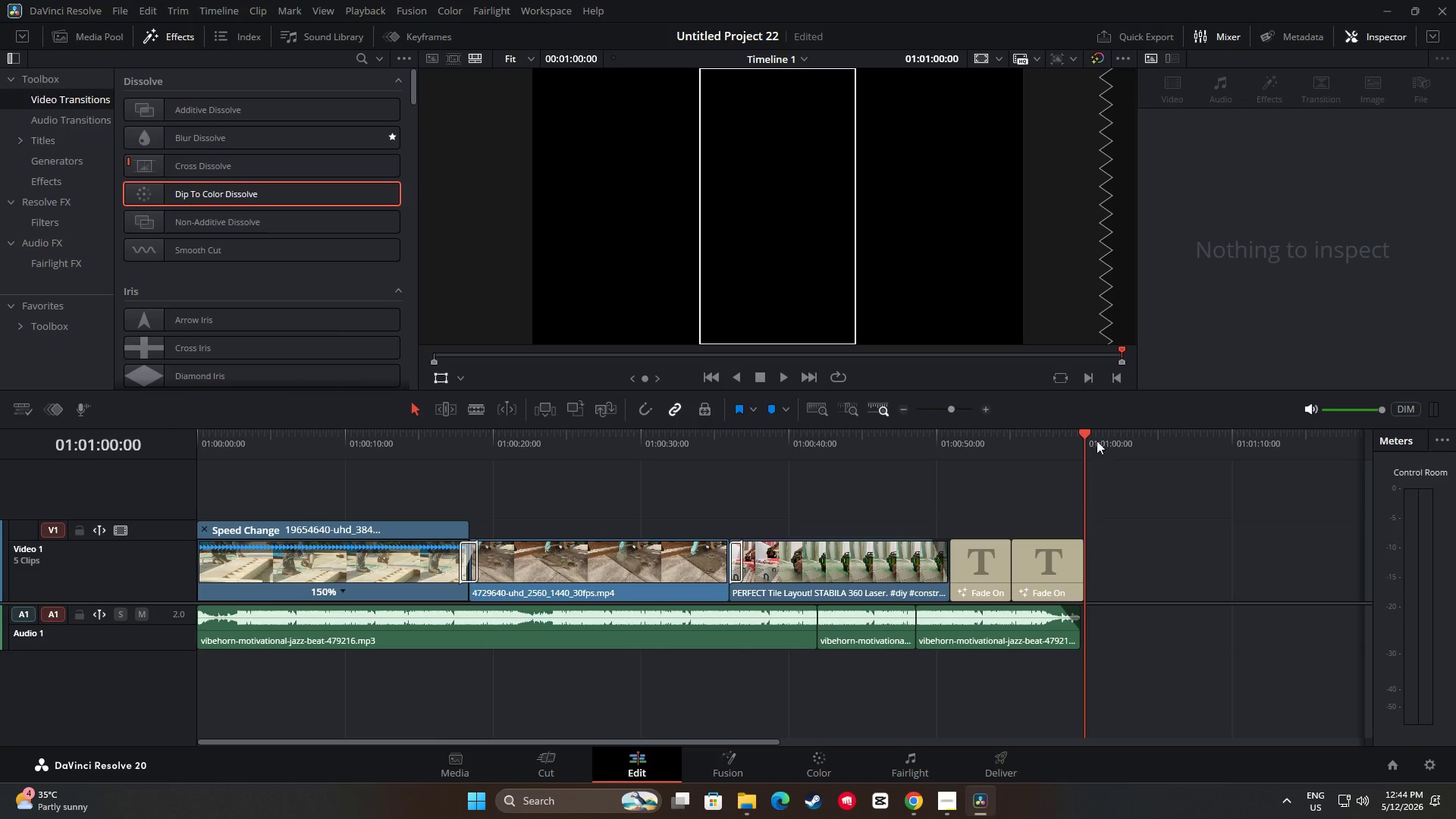 
left_click_drag(start_coordinate=[1091, 429], to_coordinate=[1021, 440])
 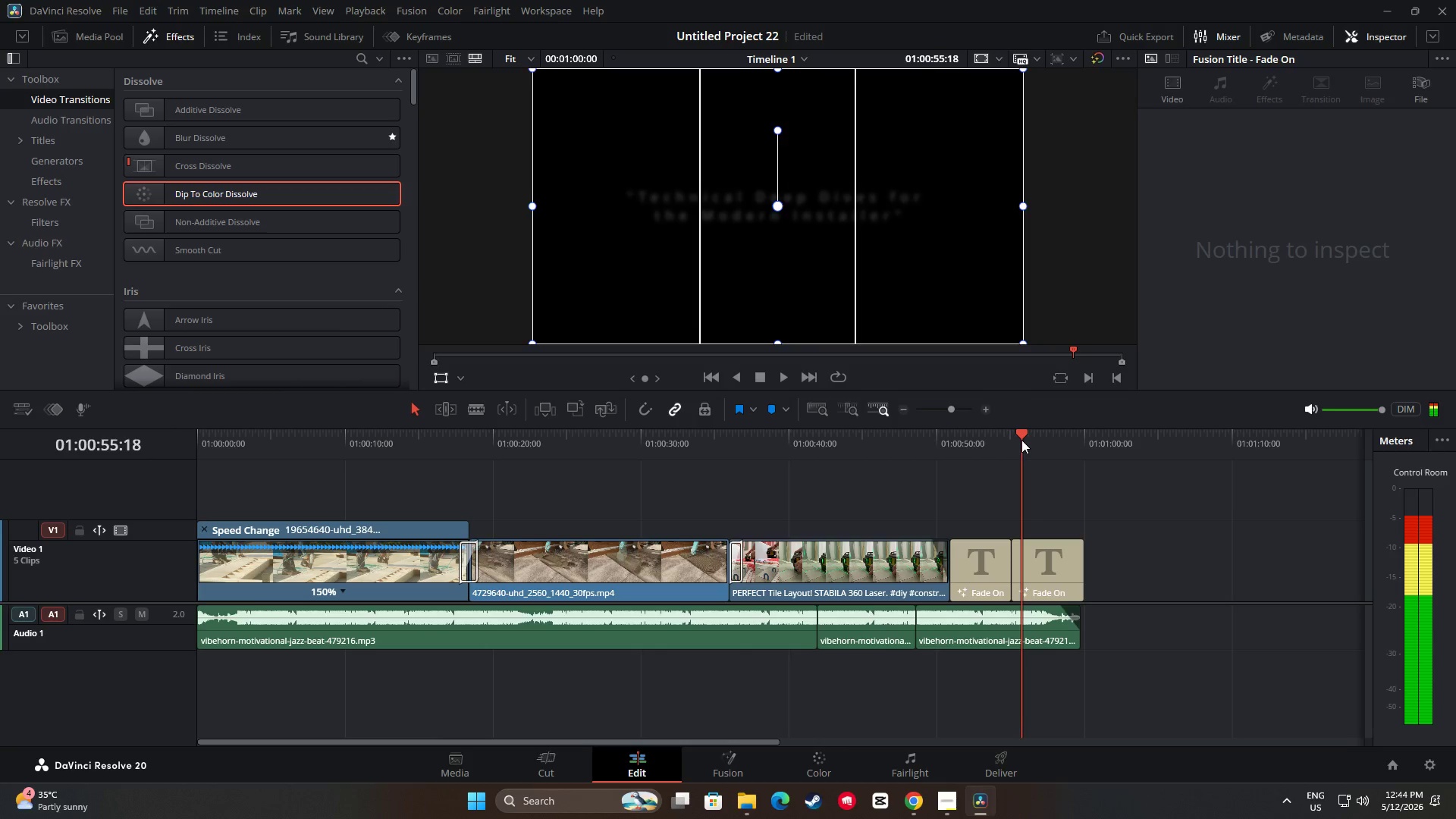 
key(Space)
 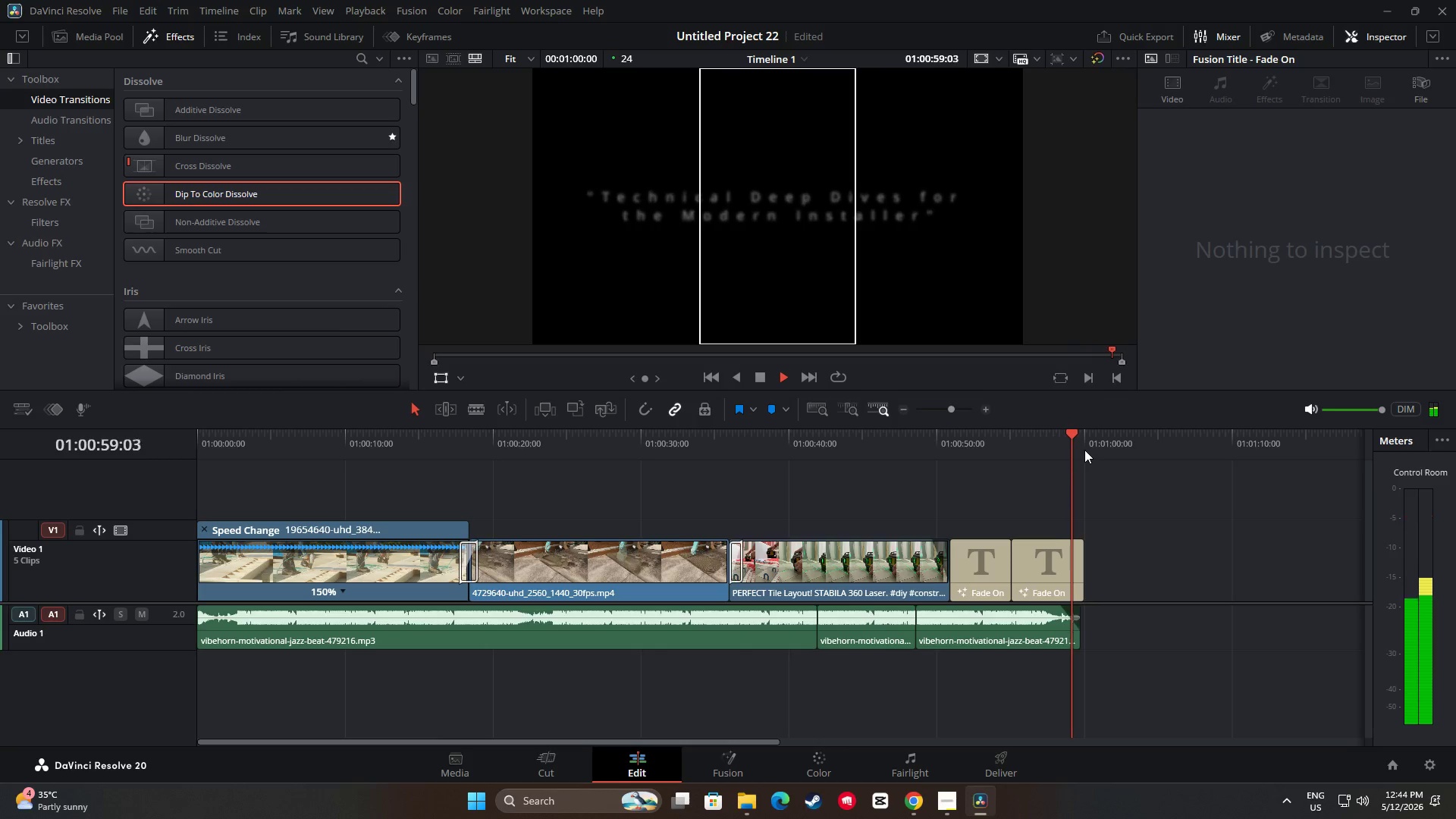 
left_click_drag(start_coordinate=[1085, 441], to_coordinate=[169, 472])
 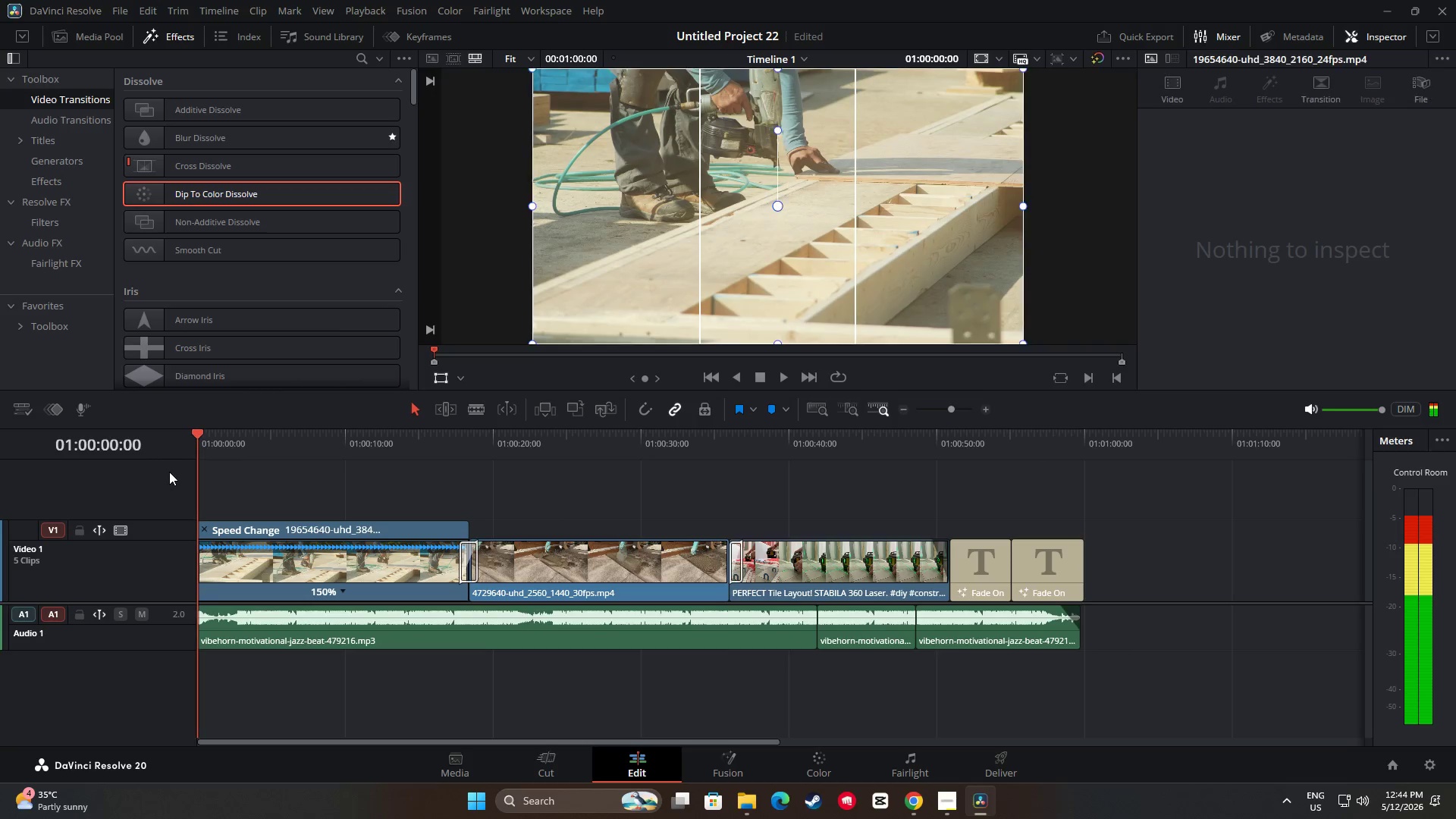 
key(Space)
 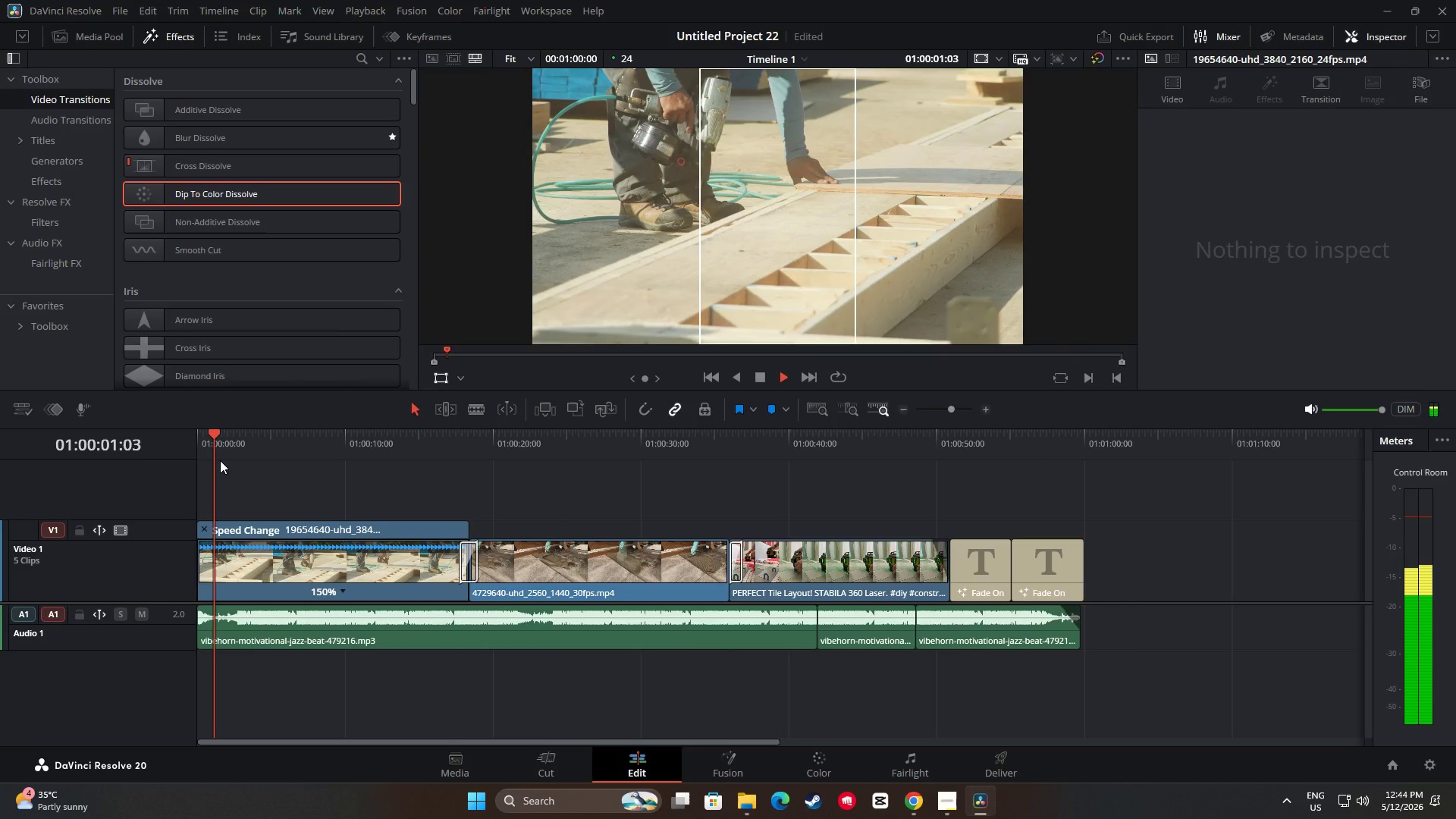 
key(Space)
 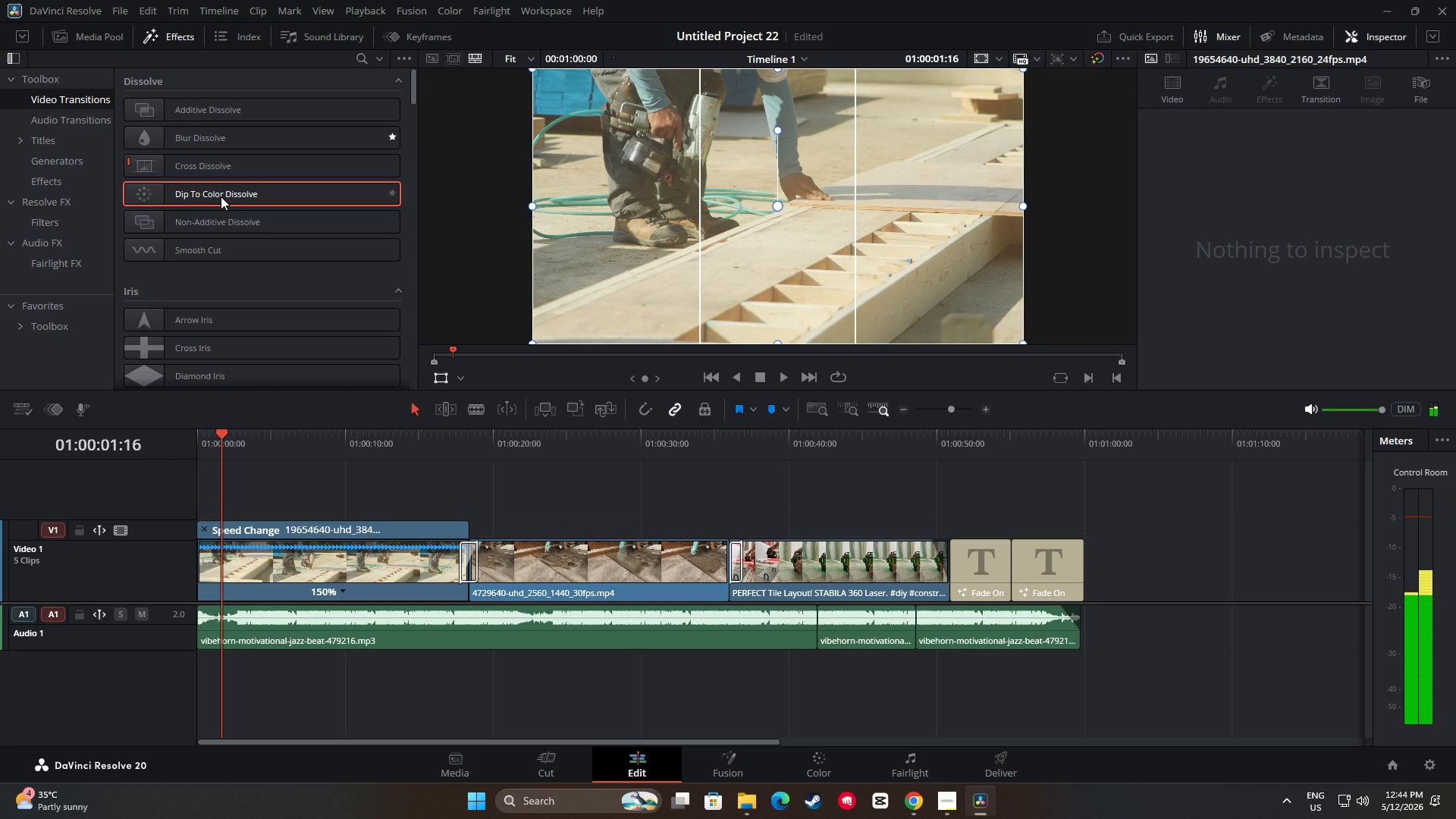 
left_click_drag(start_coordinate=[220, 194], to_coordinate=[214, 563])
 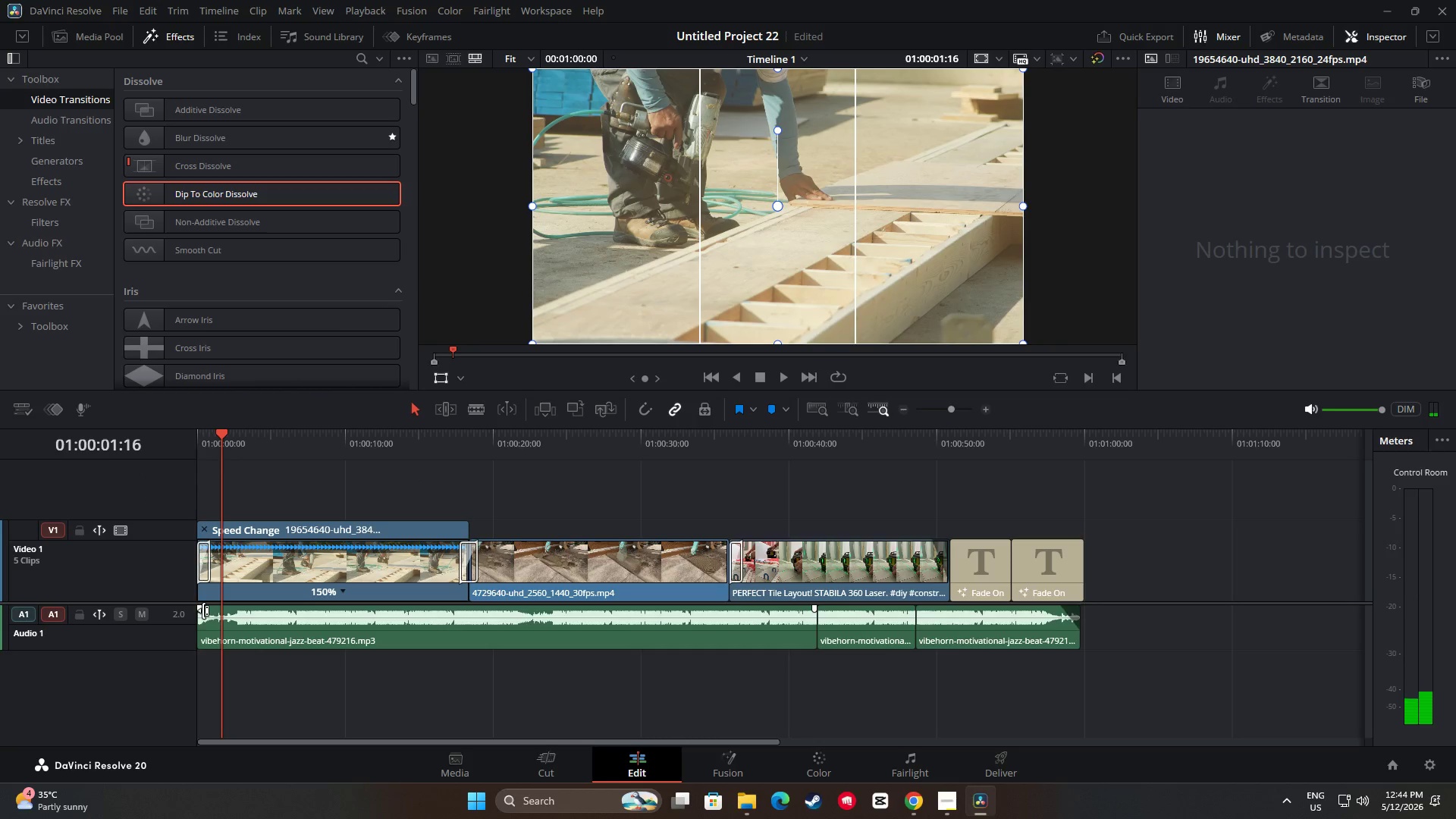 
left_click_drag(start_coordinate=[201, 610], to_coordinate=[222, 610])
 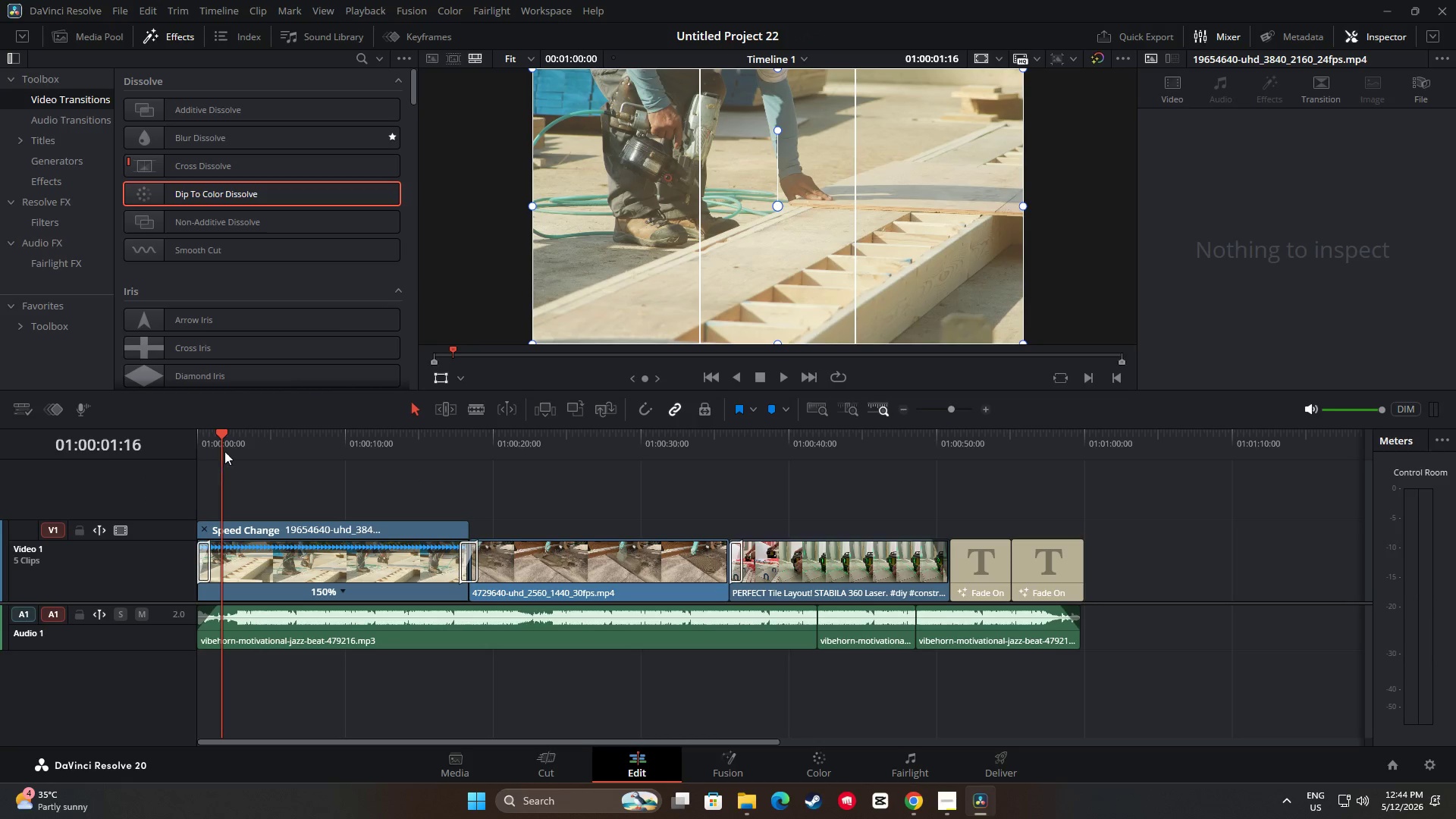 
left_click_drag(start_coordinate=[224, 436], to_coordinate=[165, 436])
 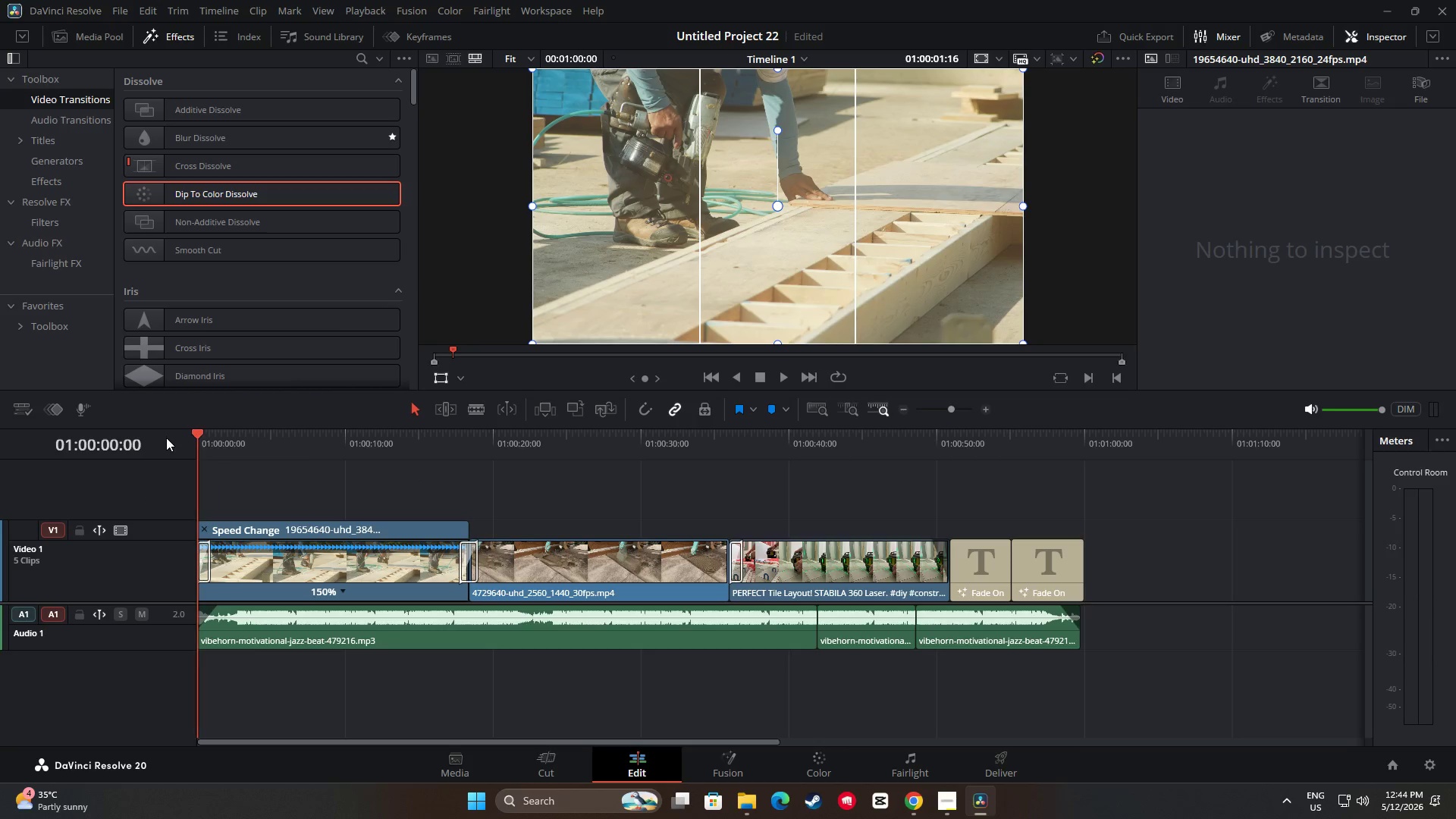 
key(Space)
 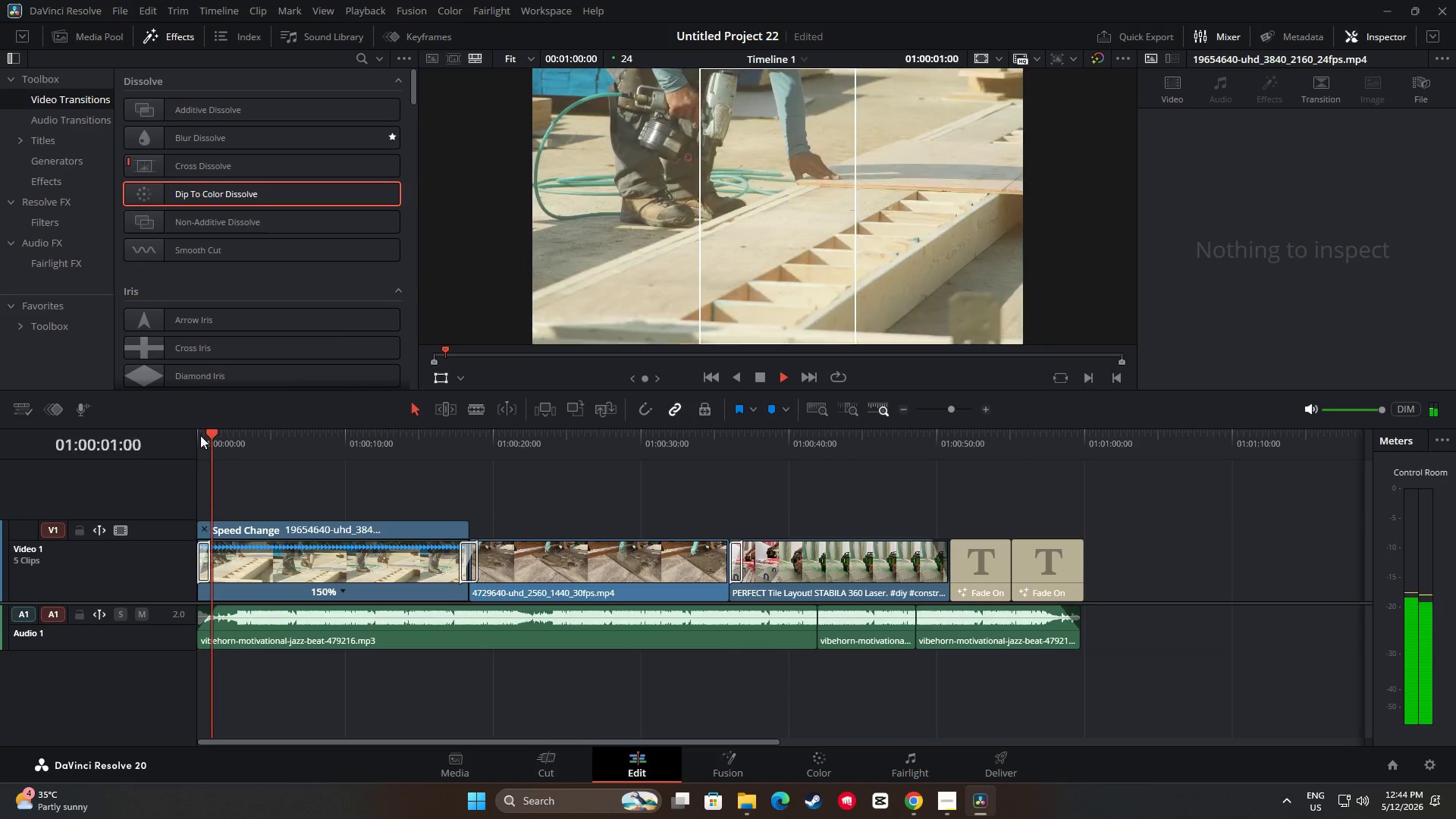 
key(Space)
 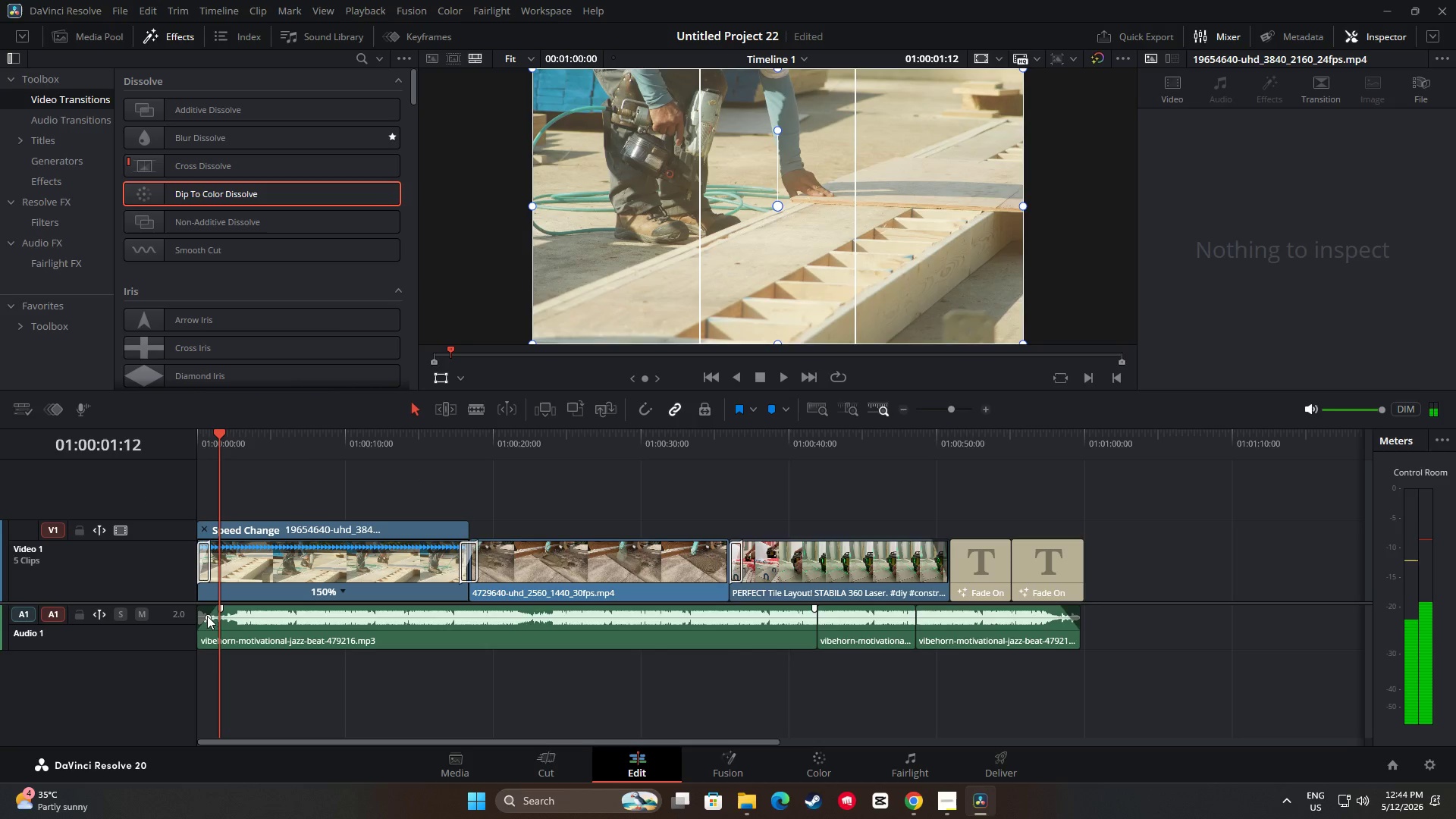 
left_click_drag(start_coordinate=[208, 618], to_coordinate=[212, 621])
 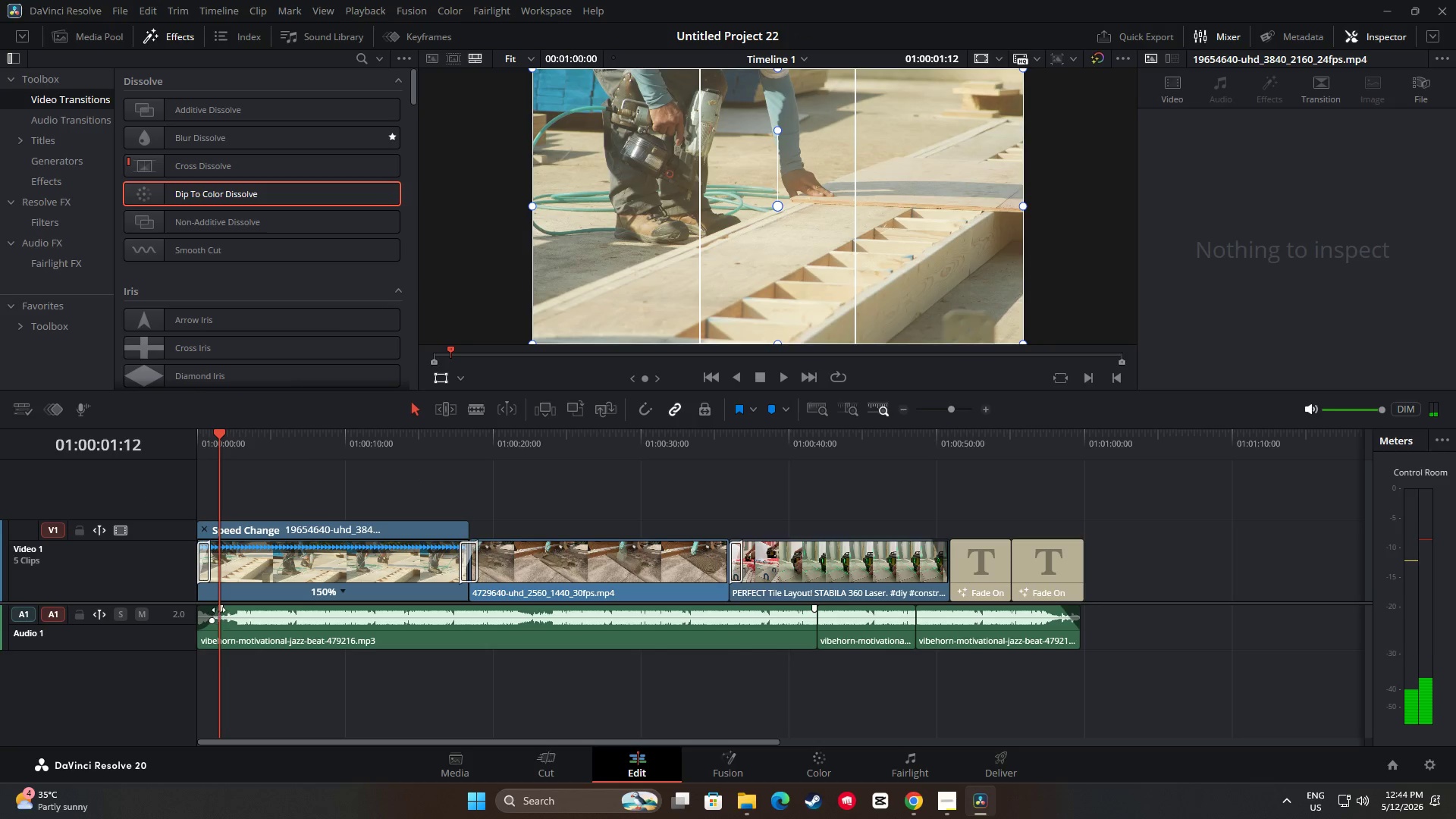 
left_click_drag(start_coordinate=[220, 609], to_coordinate=[224, 609])
 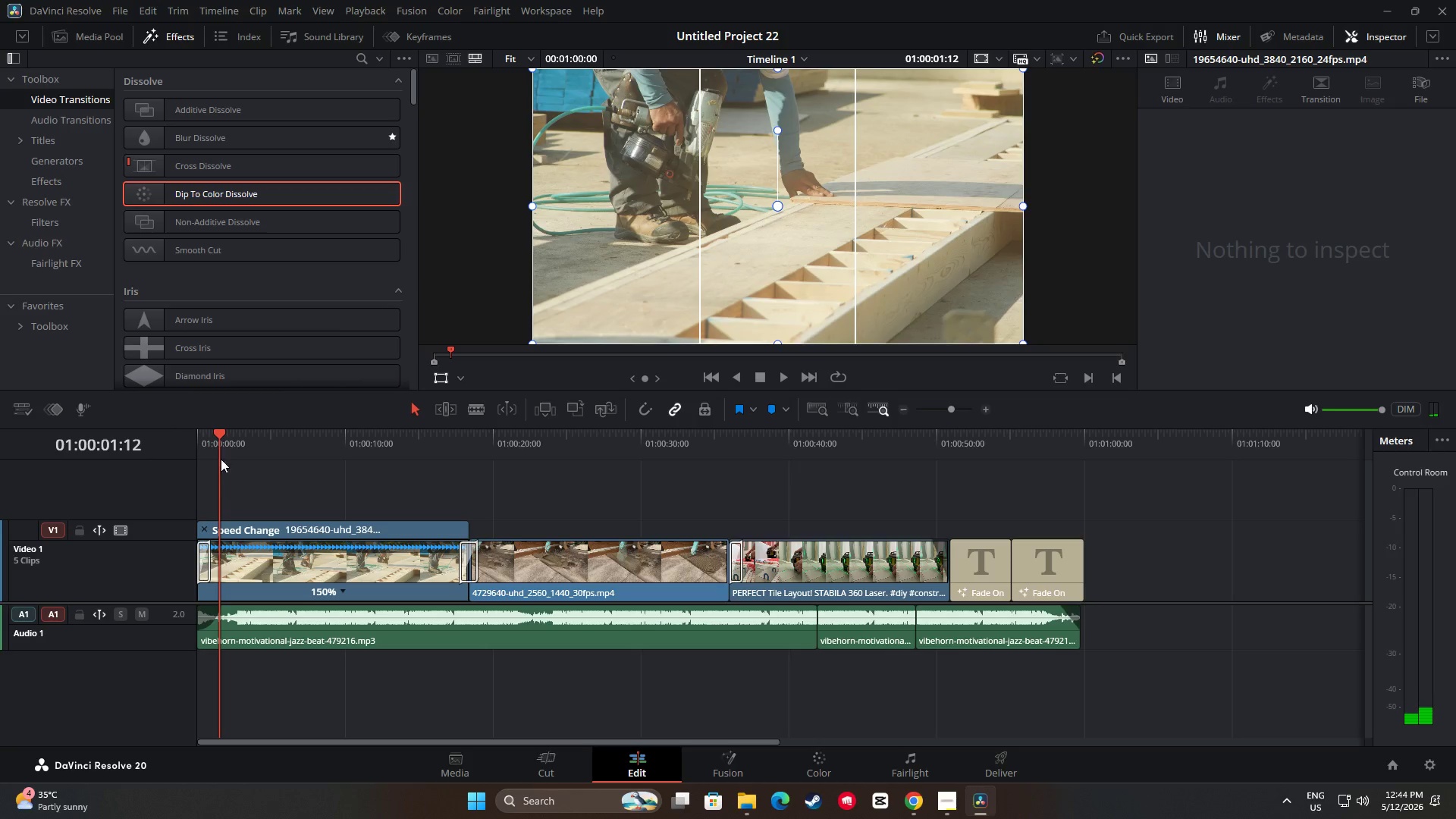 
left_click_drag(start_coordinate=[215, 431], to_coordinate=[174, 429])
 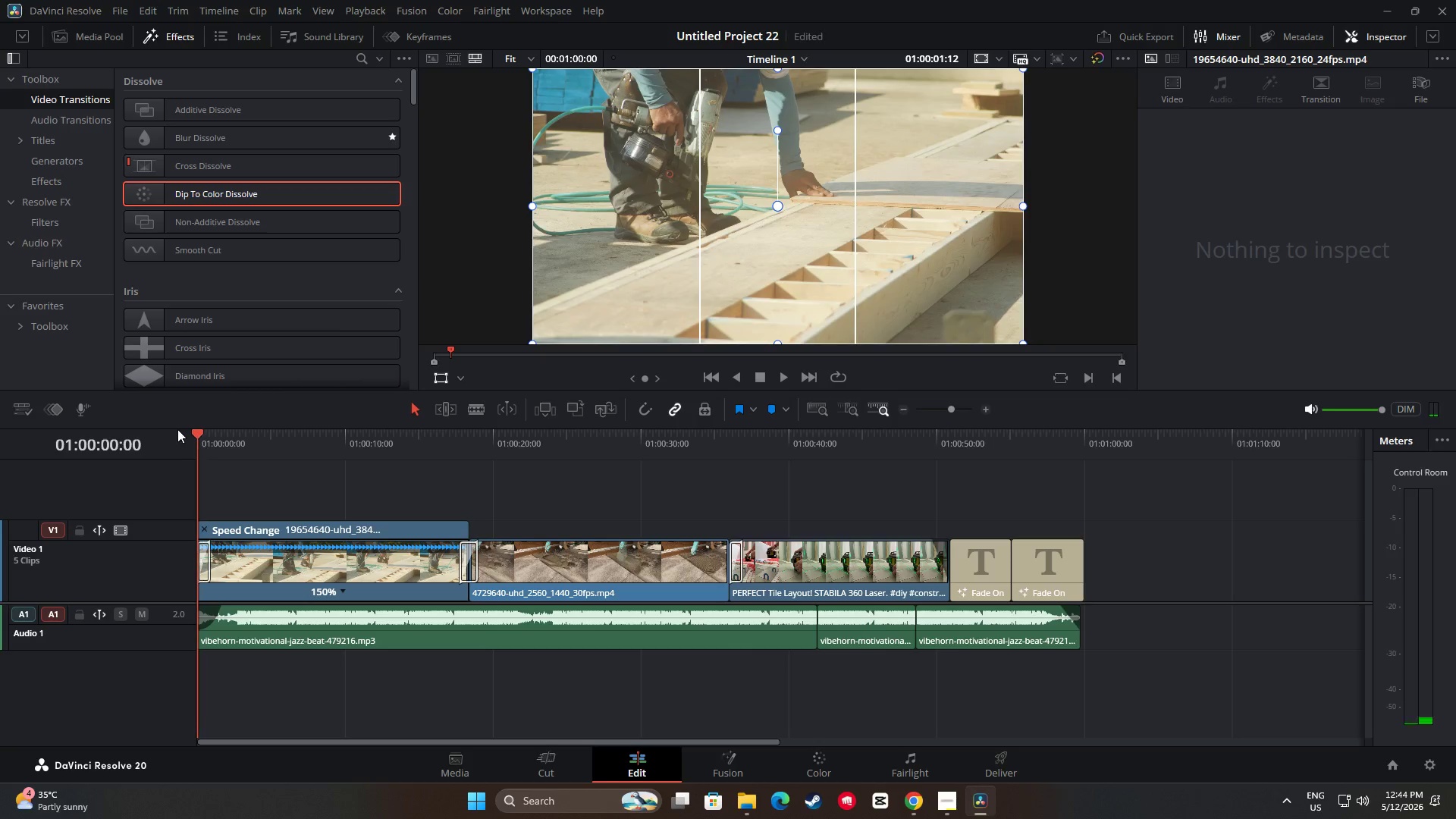 
key(Space)
 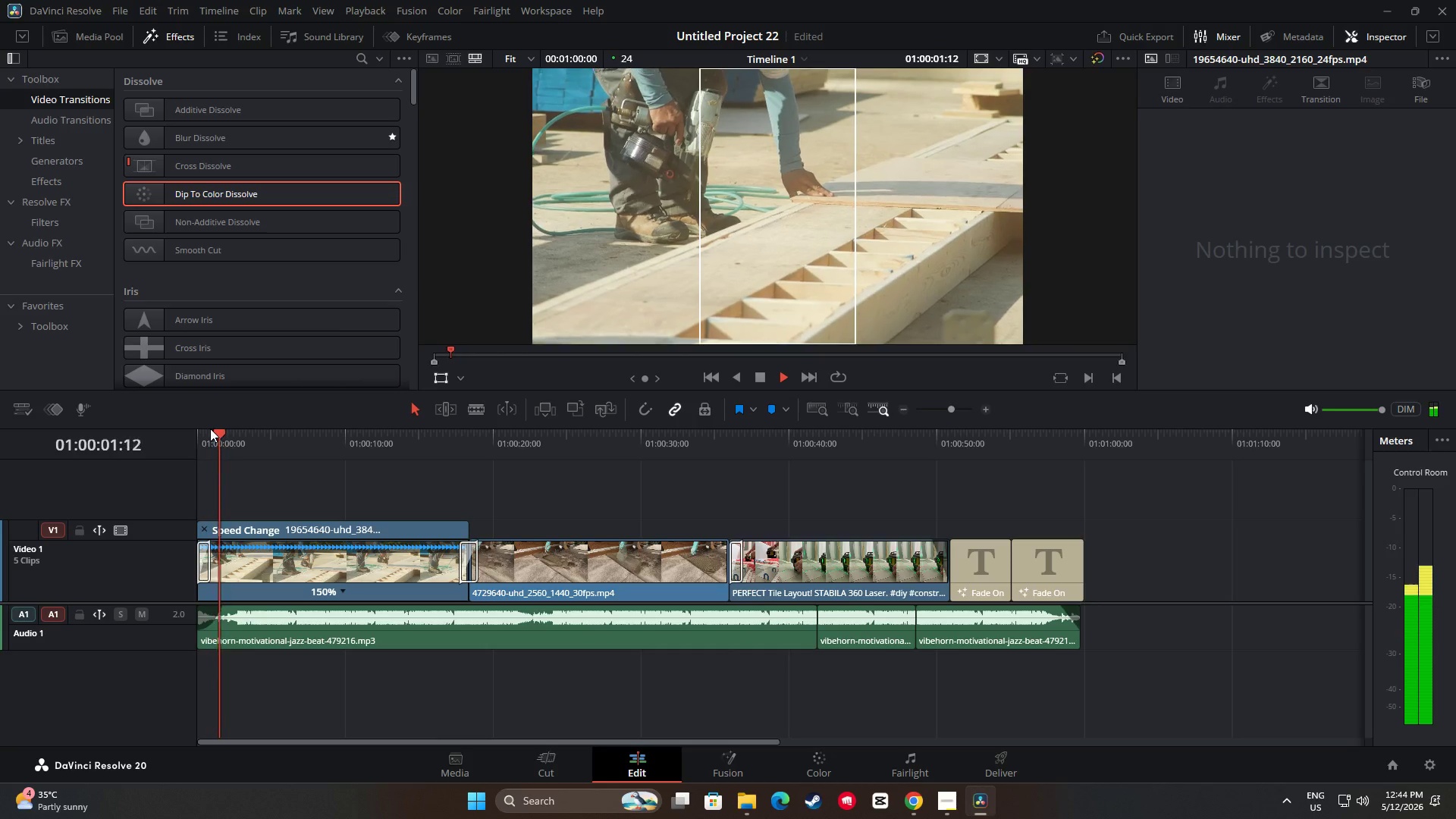 
key(Space)
 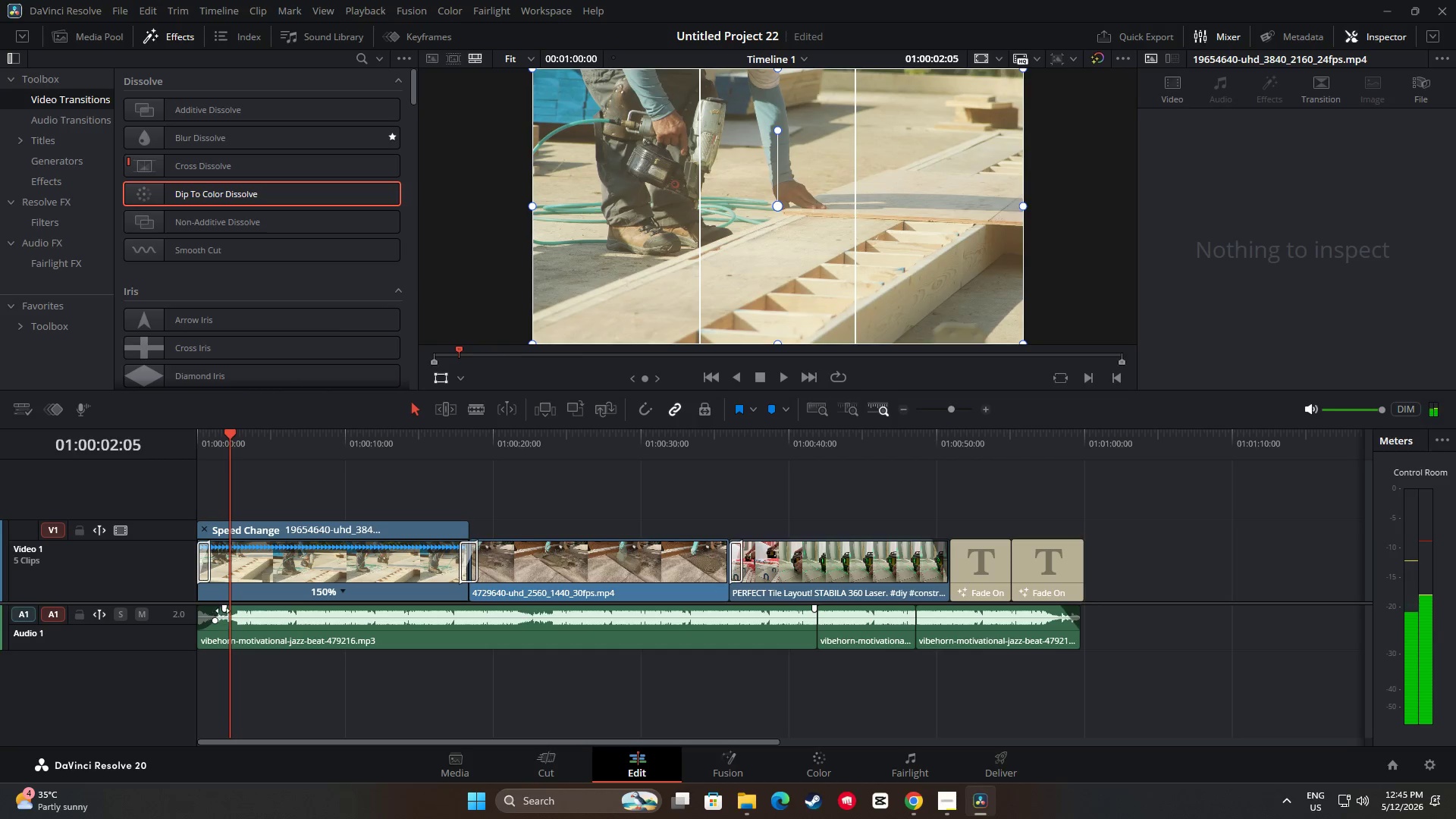 
left_click_drag(start_coordinate=[223, 610], to_coordinate=[213, 609])
 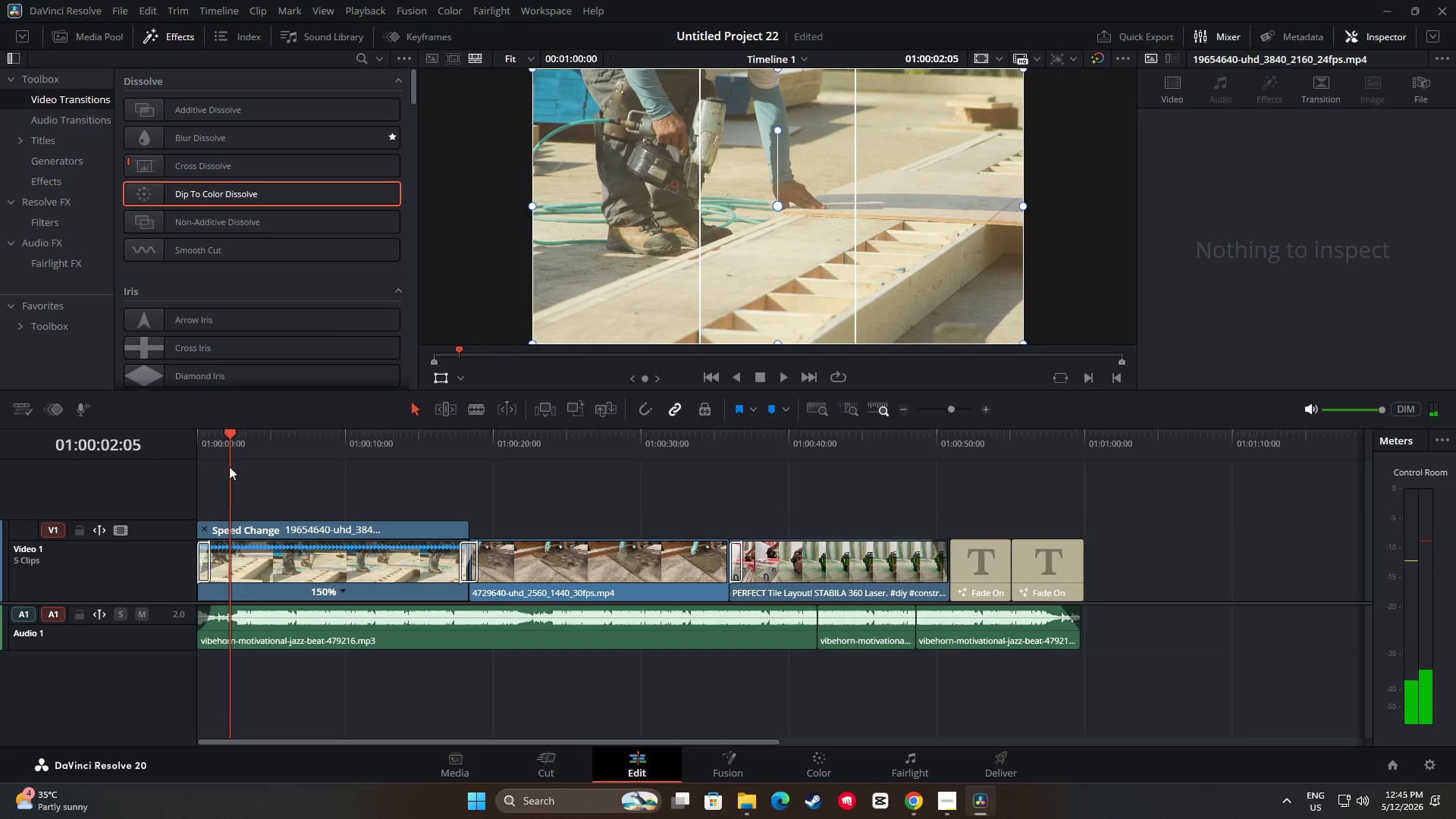 
left_click_drag(start_coordinate=[229, 449], to_coordinate=[168, 443])
 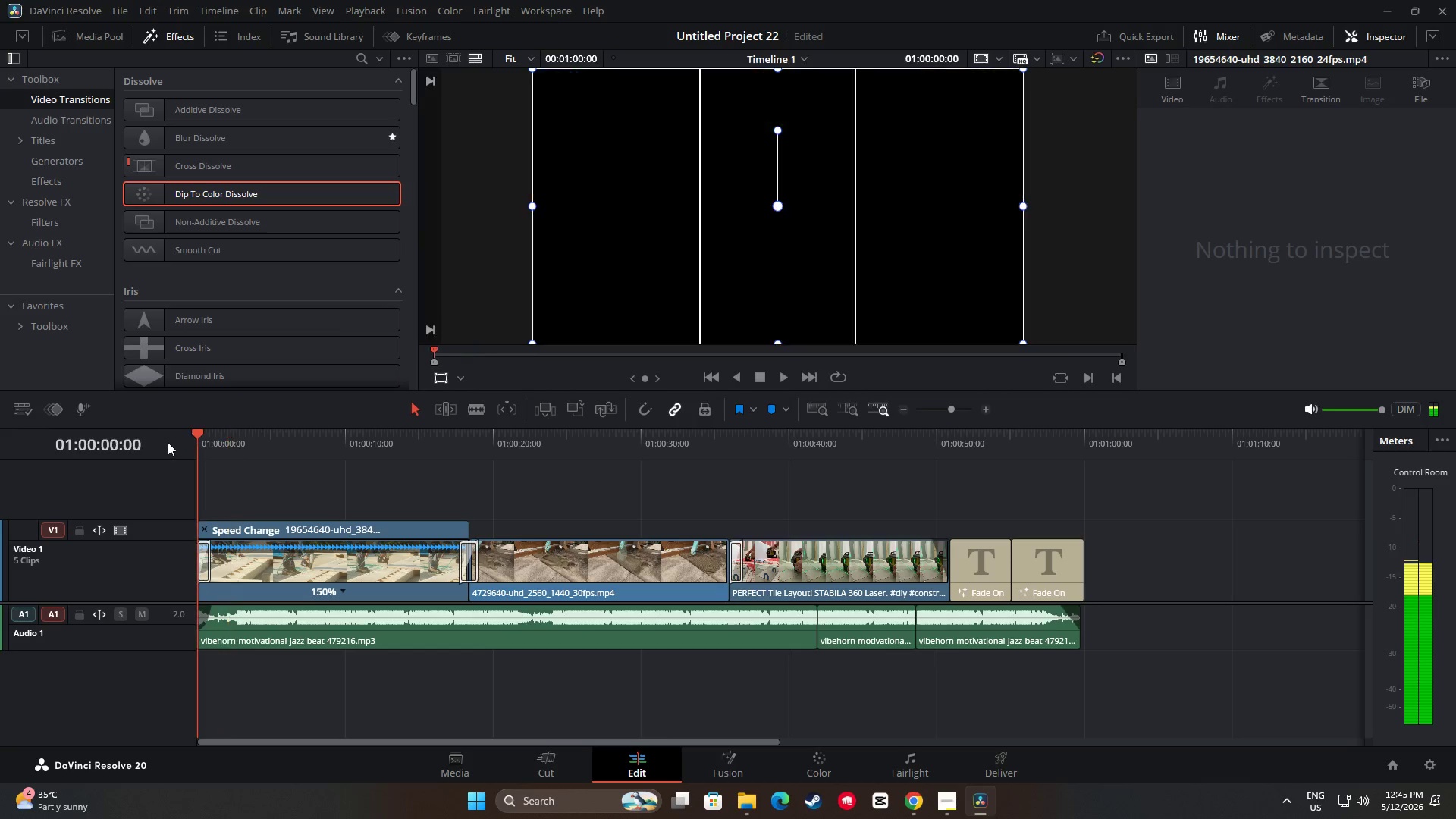 
key(Space)
 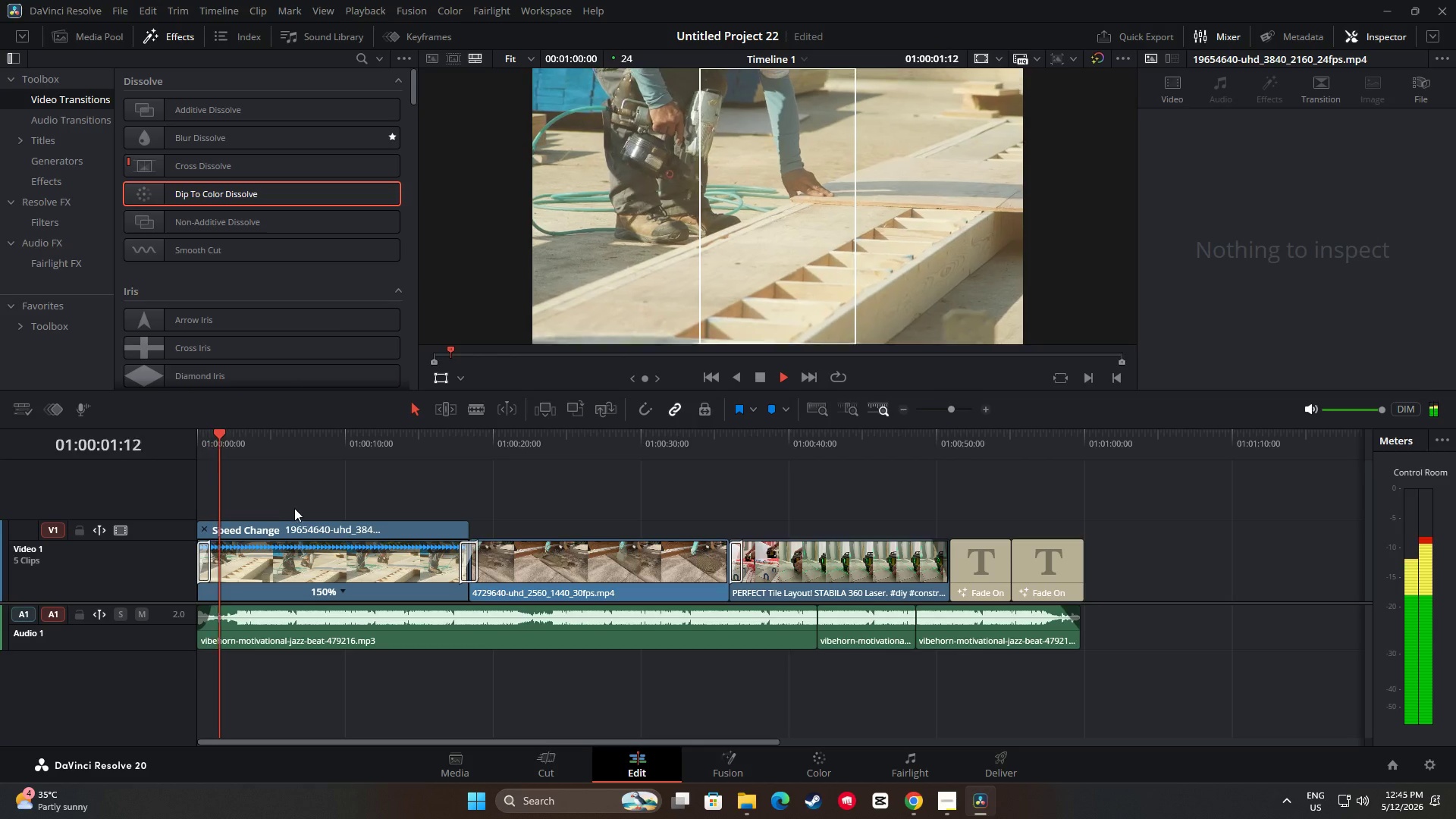 
key(Space)
 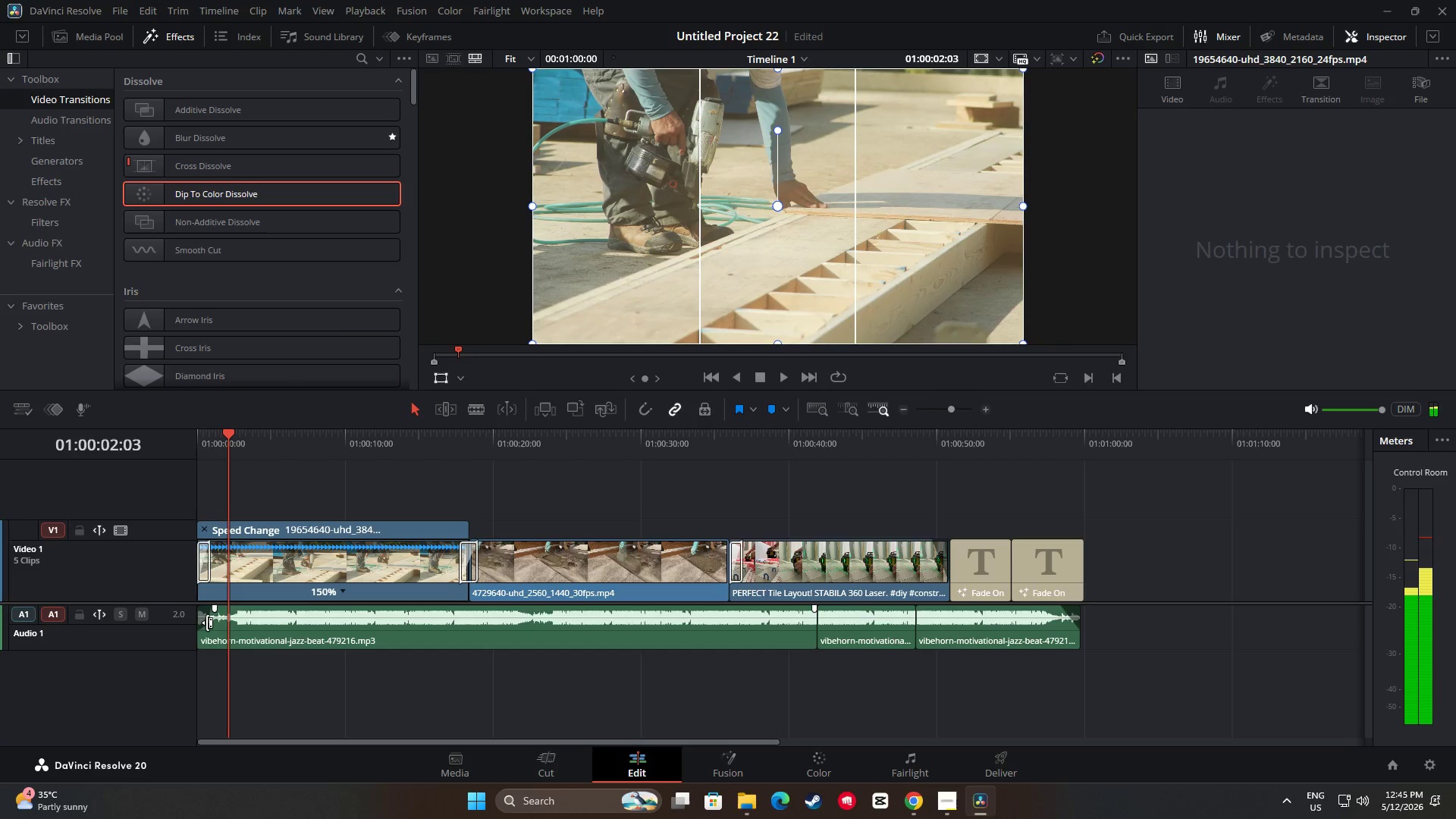 
left_click([207, 622])
 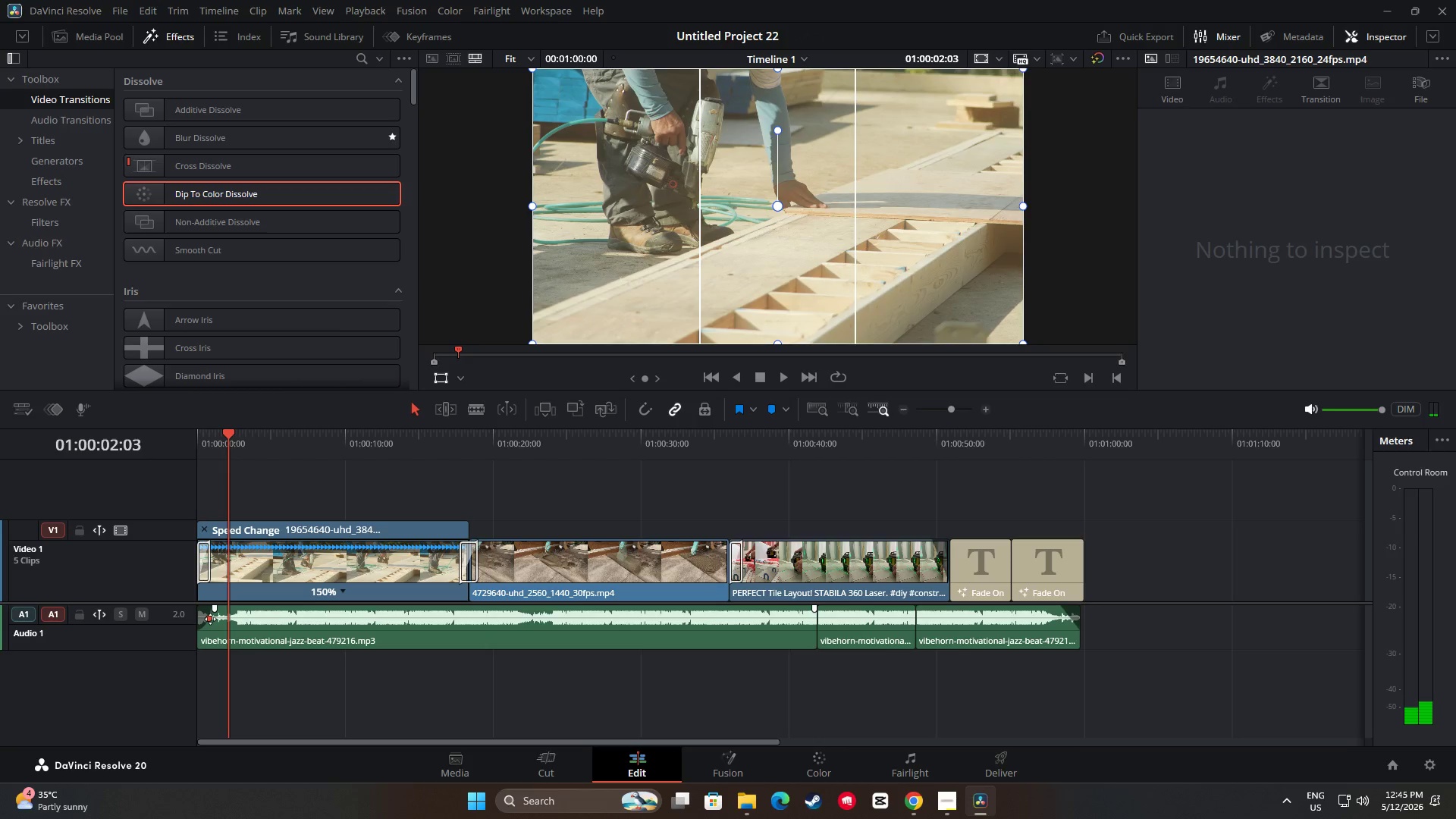 
left_click_drag(start_coordinate=[231, 438], to_coordinate=[177, 436])
 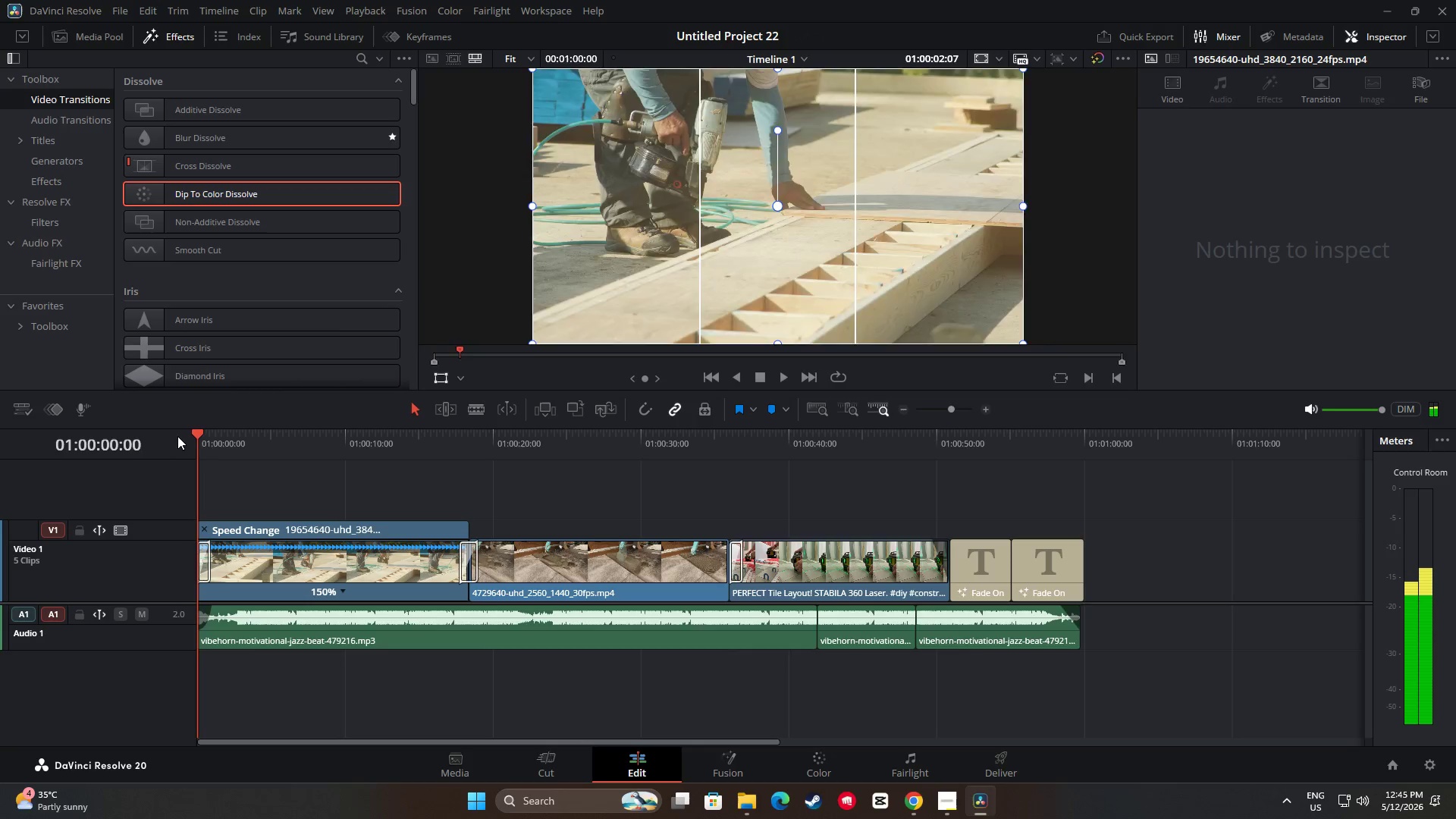 
key(Space)
 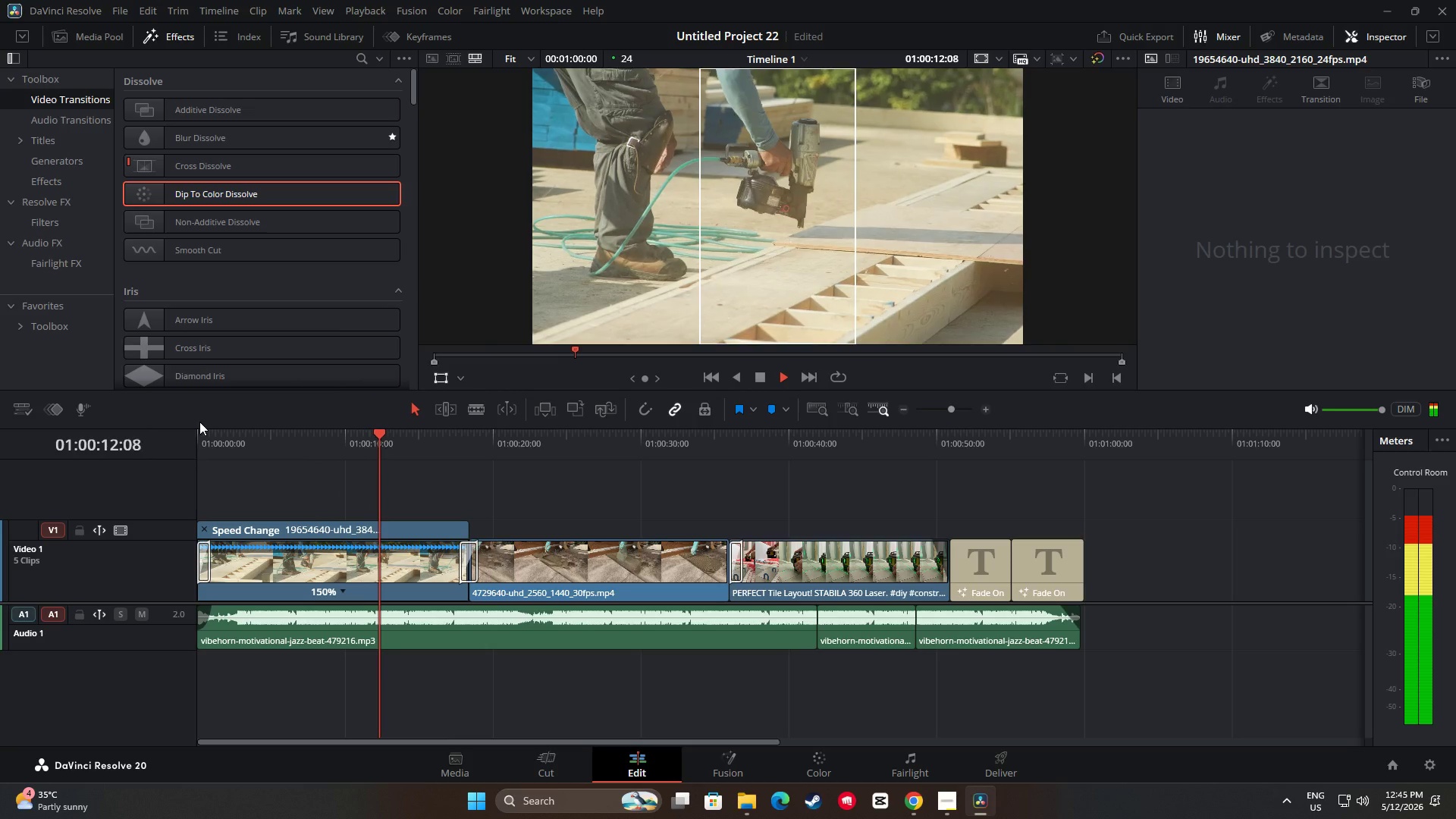 
wait(17.45)
 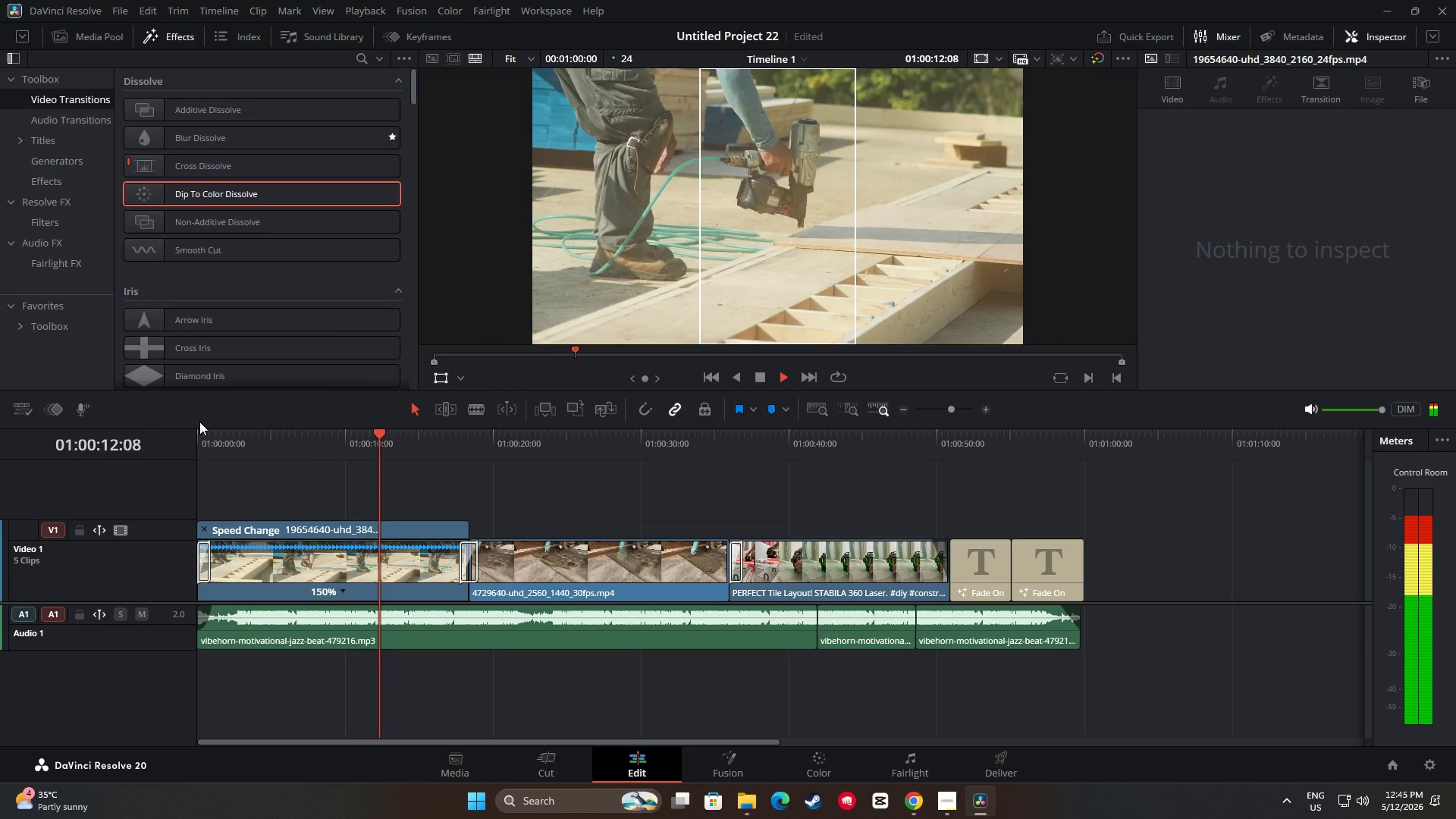 
key(Space)
 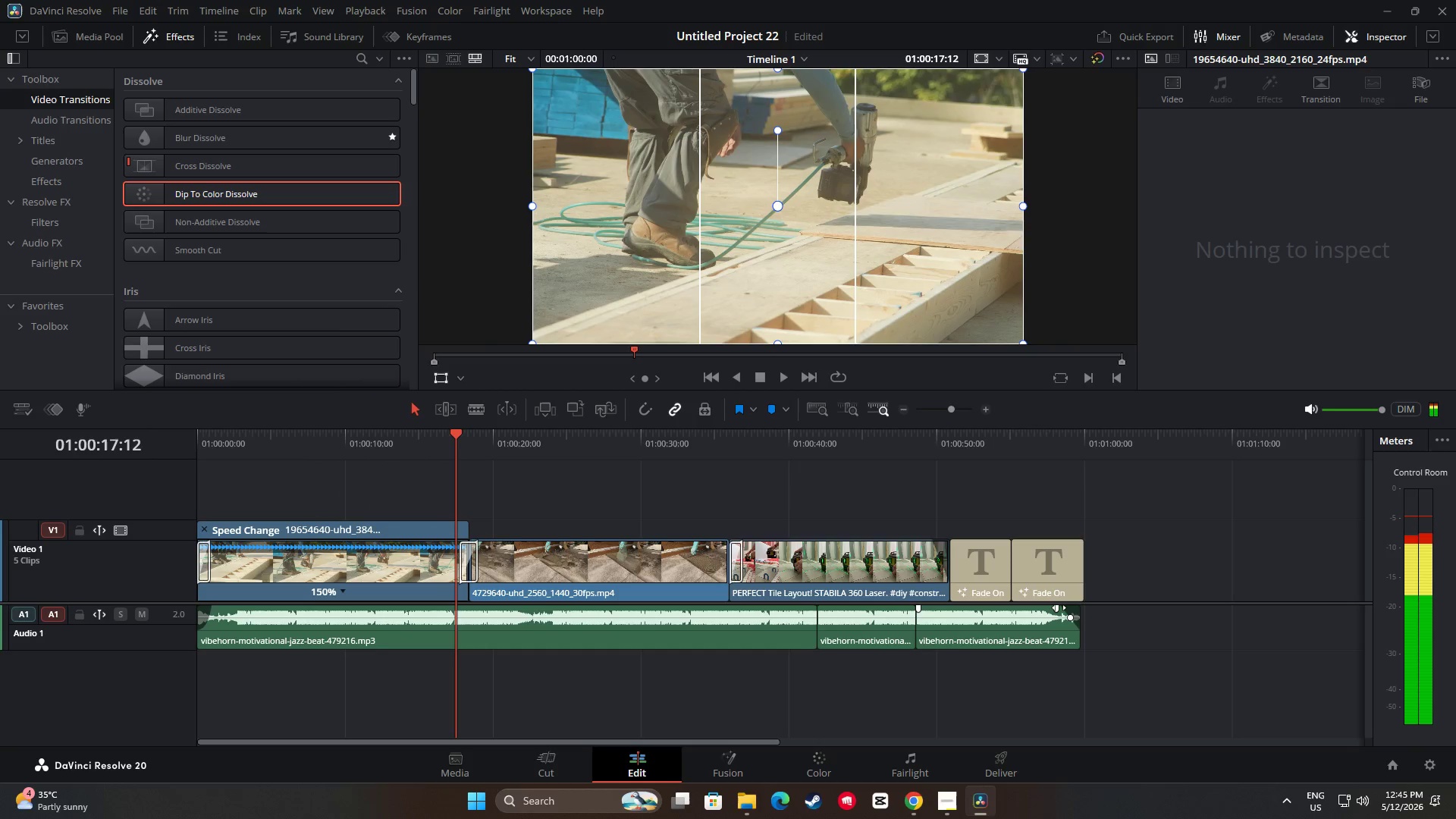 
left_click_drag(start_coordinate=[1058, 607], to_coordinate=[1078, 607])
 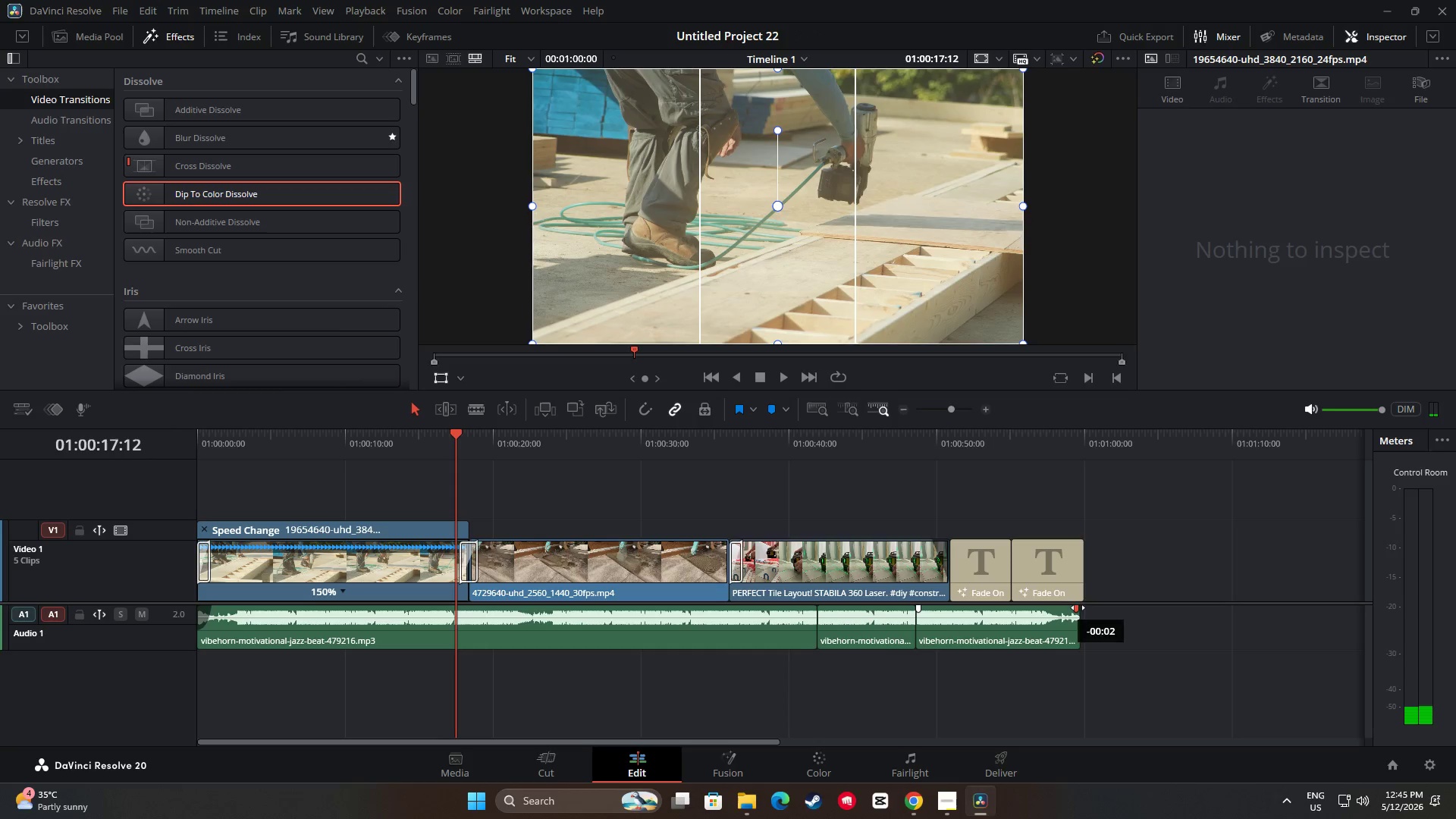 
key(Space)
 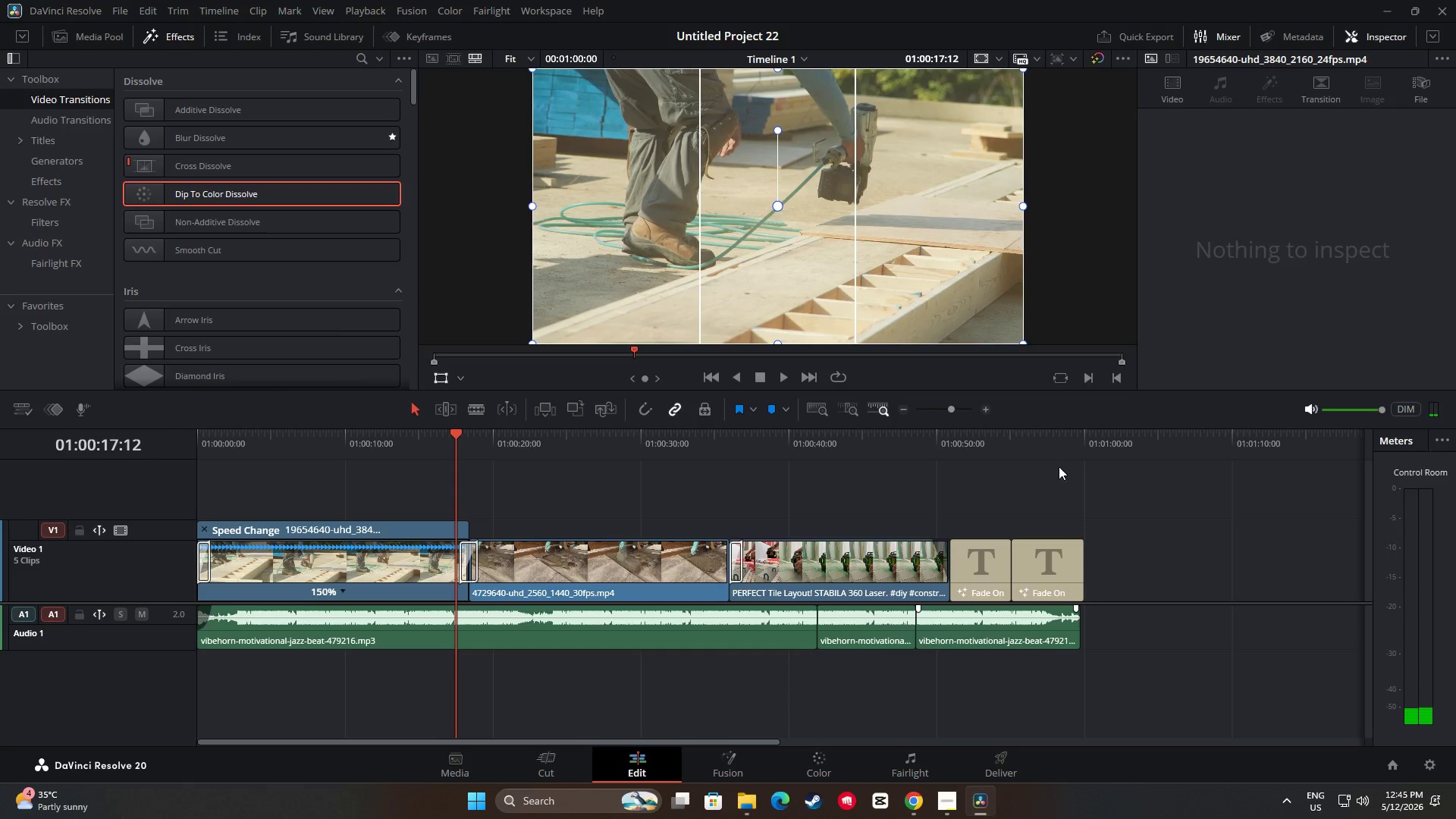 
left_click([1050, 448])
 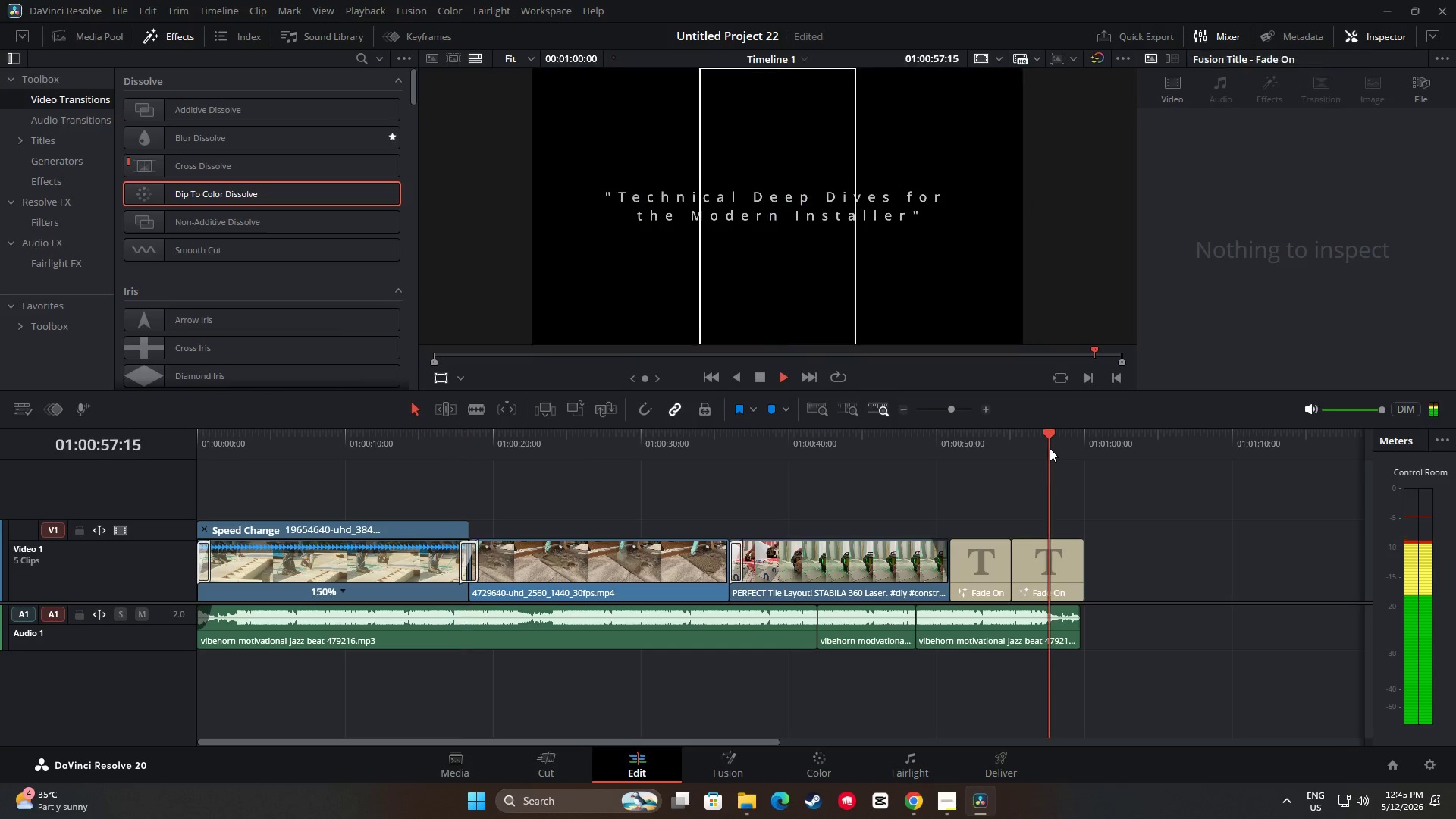 
key(Space)
 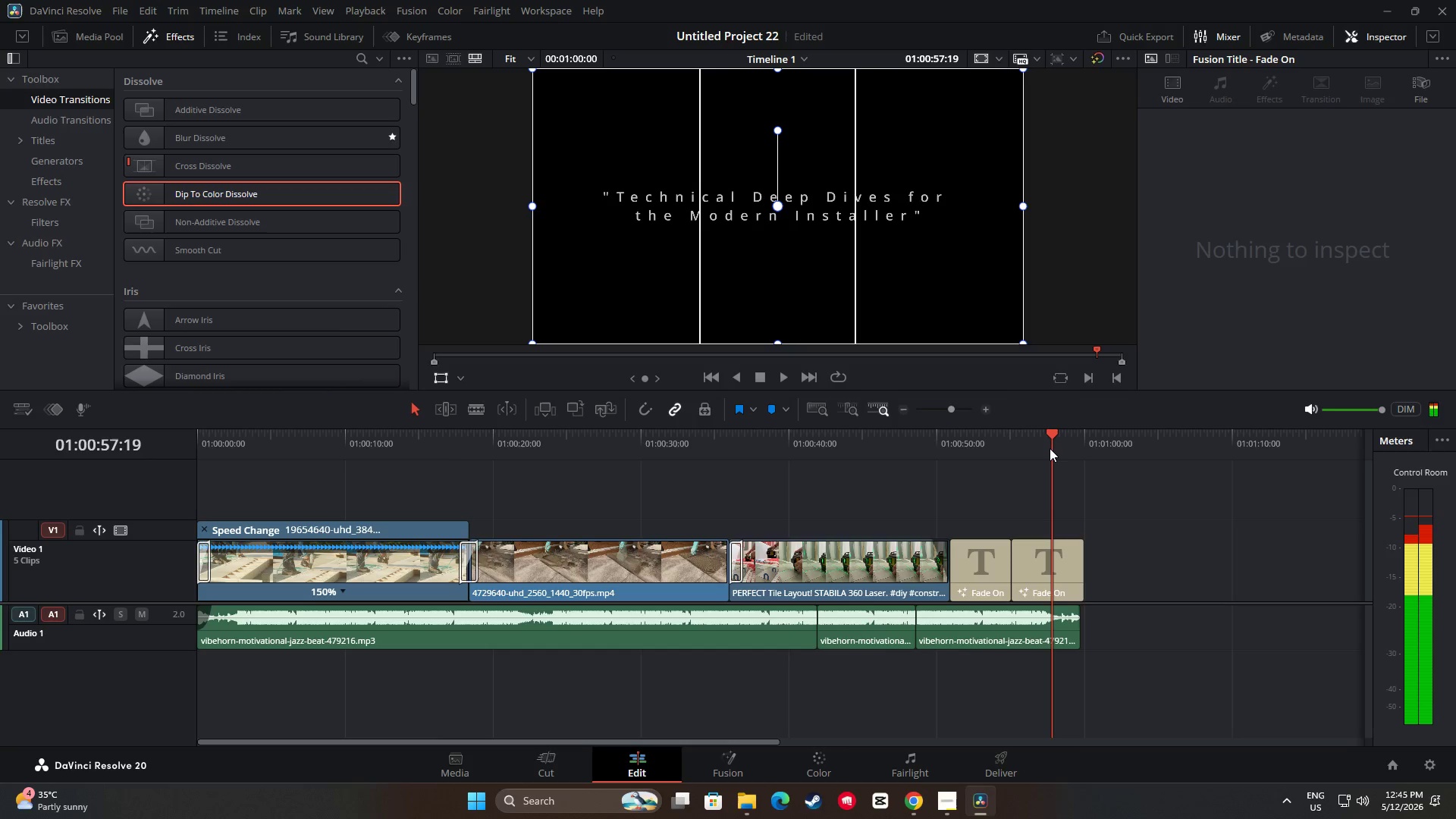 
key(Space)
 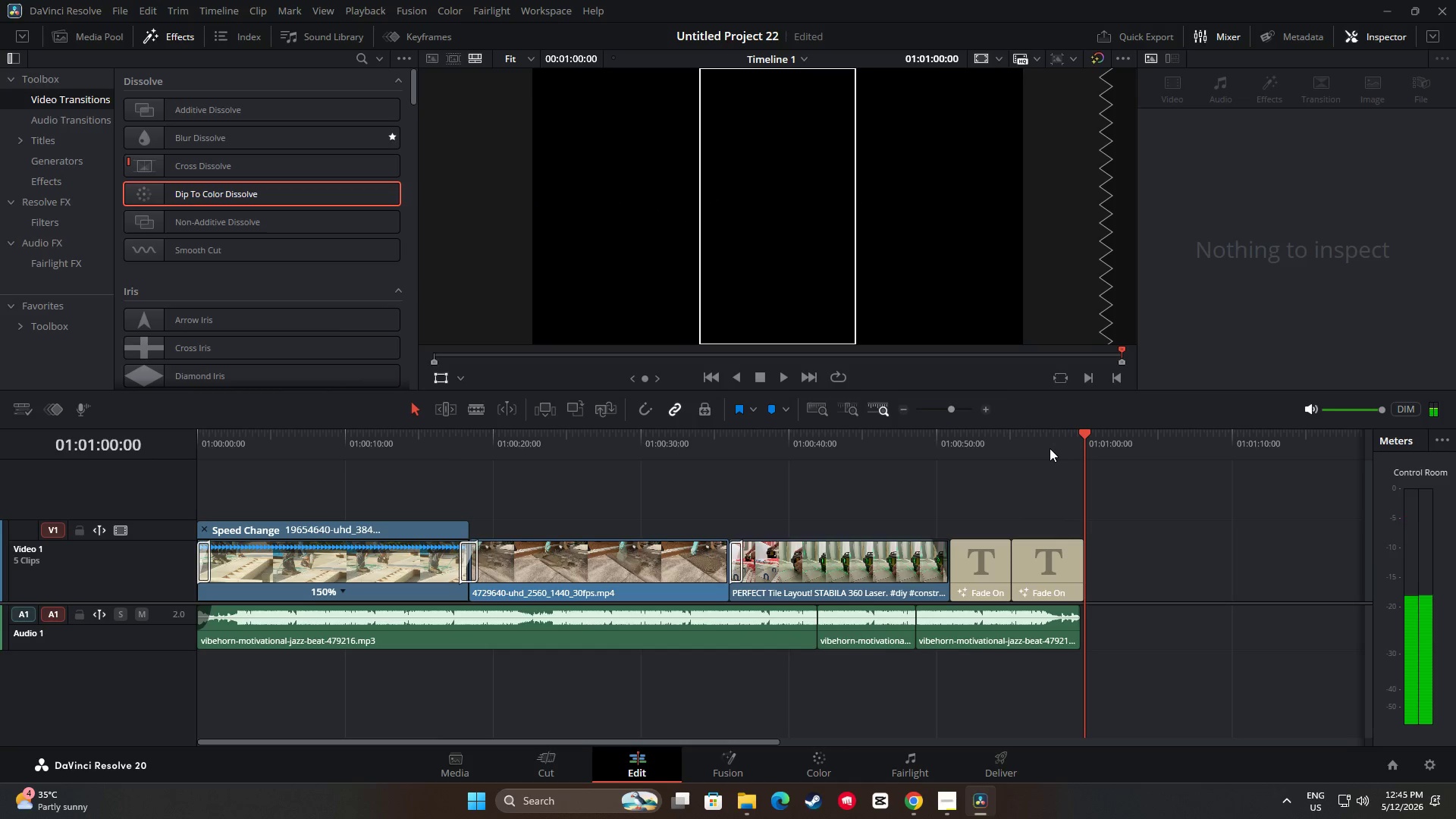 
left_click_drag(start_coordinate=[1087, 437], to_coordinate=[1066, 437])
 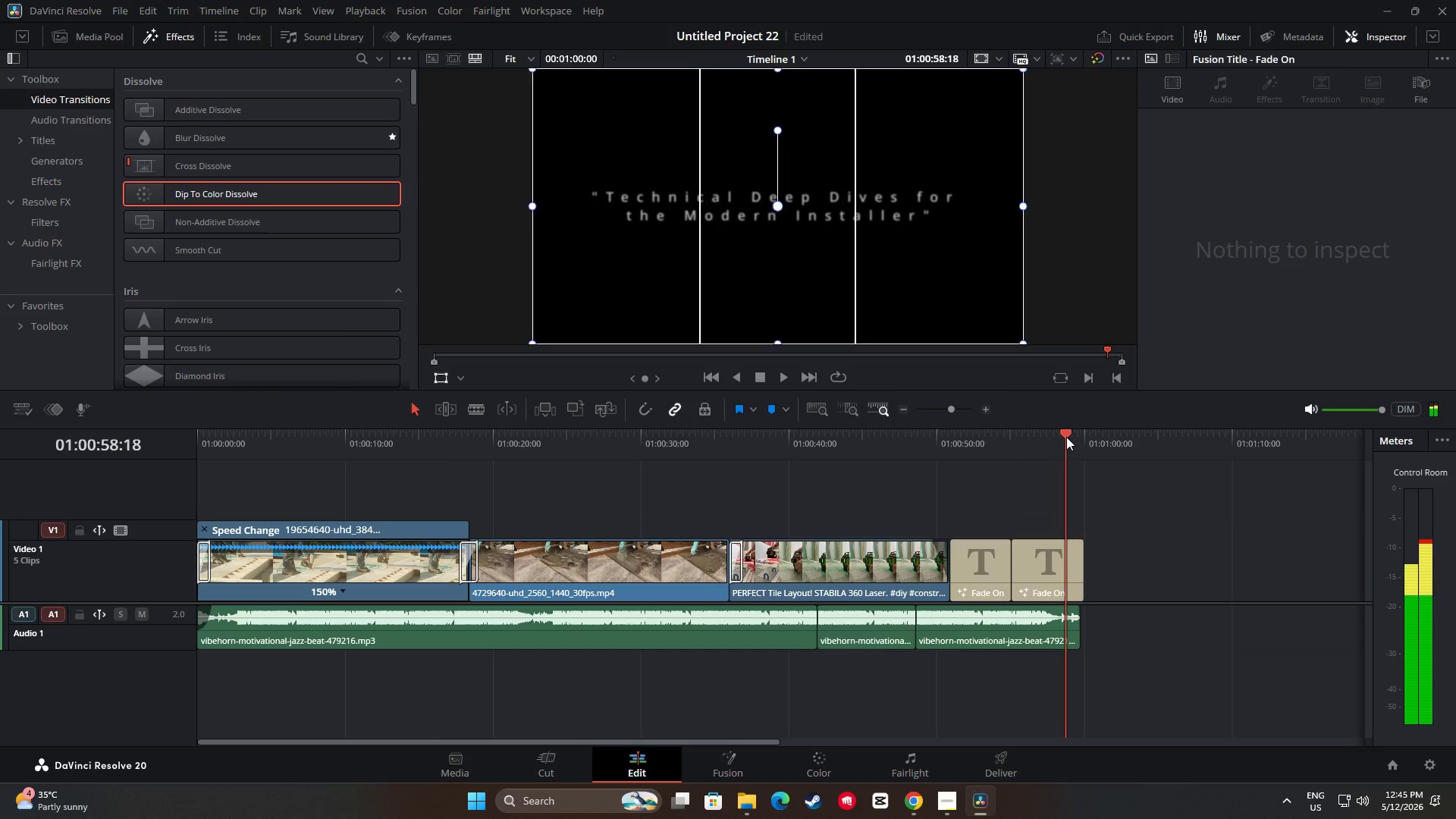 
key(Space)
 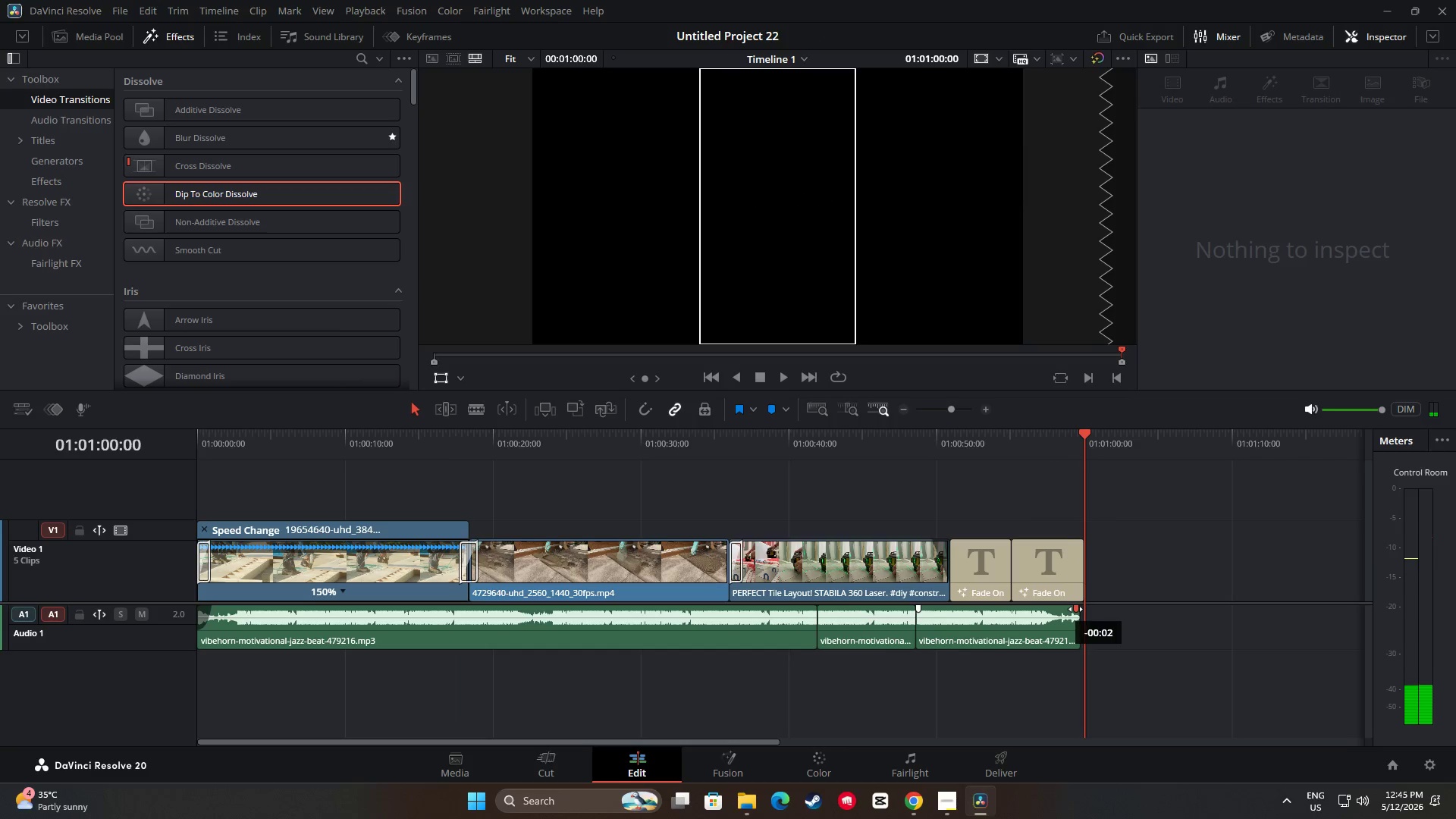 
left_click_drag(start_coordinate=[1085, 435], to_coordinate=[1056, 437])
 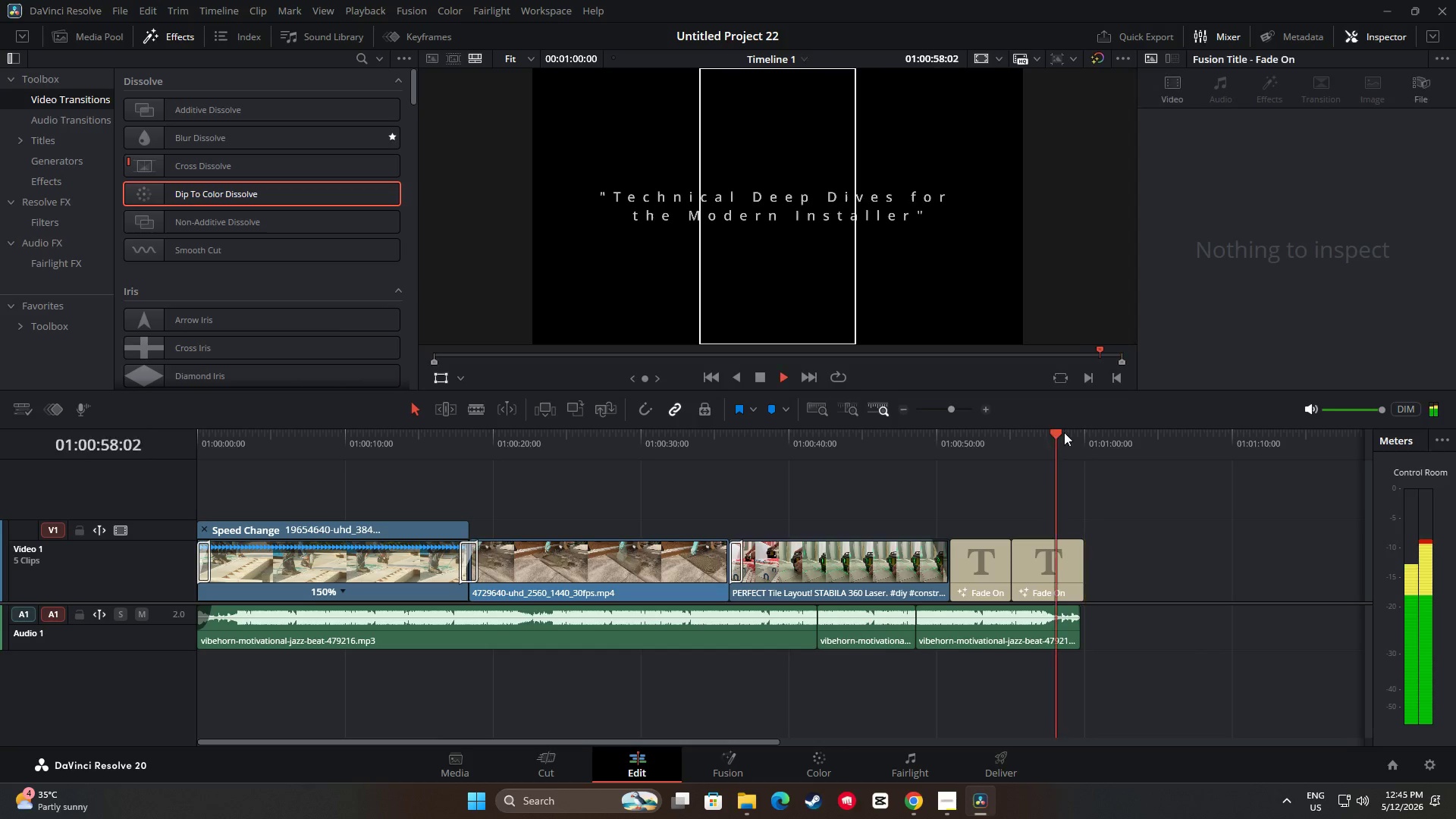 
key(Space)
 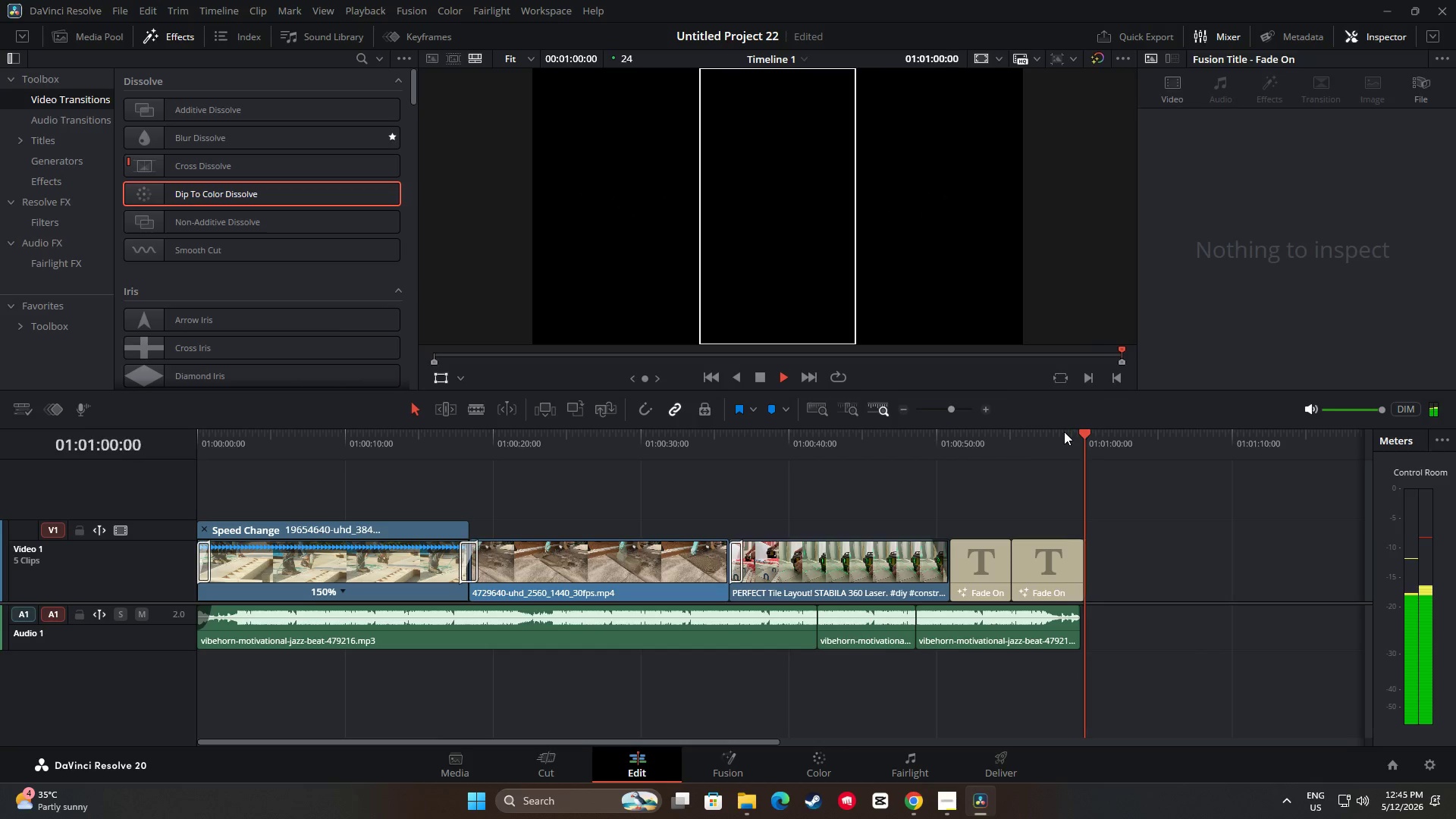 
left_click_drag(start_coordinate=[1085, 438], to_coordinate=[1039, 441])
 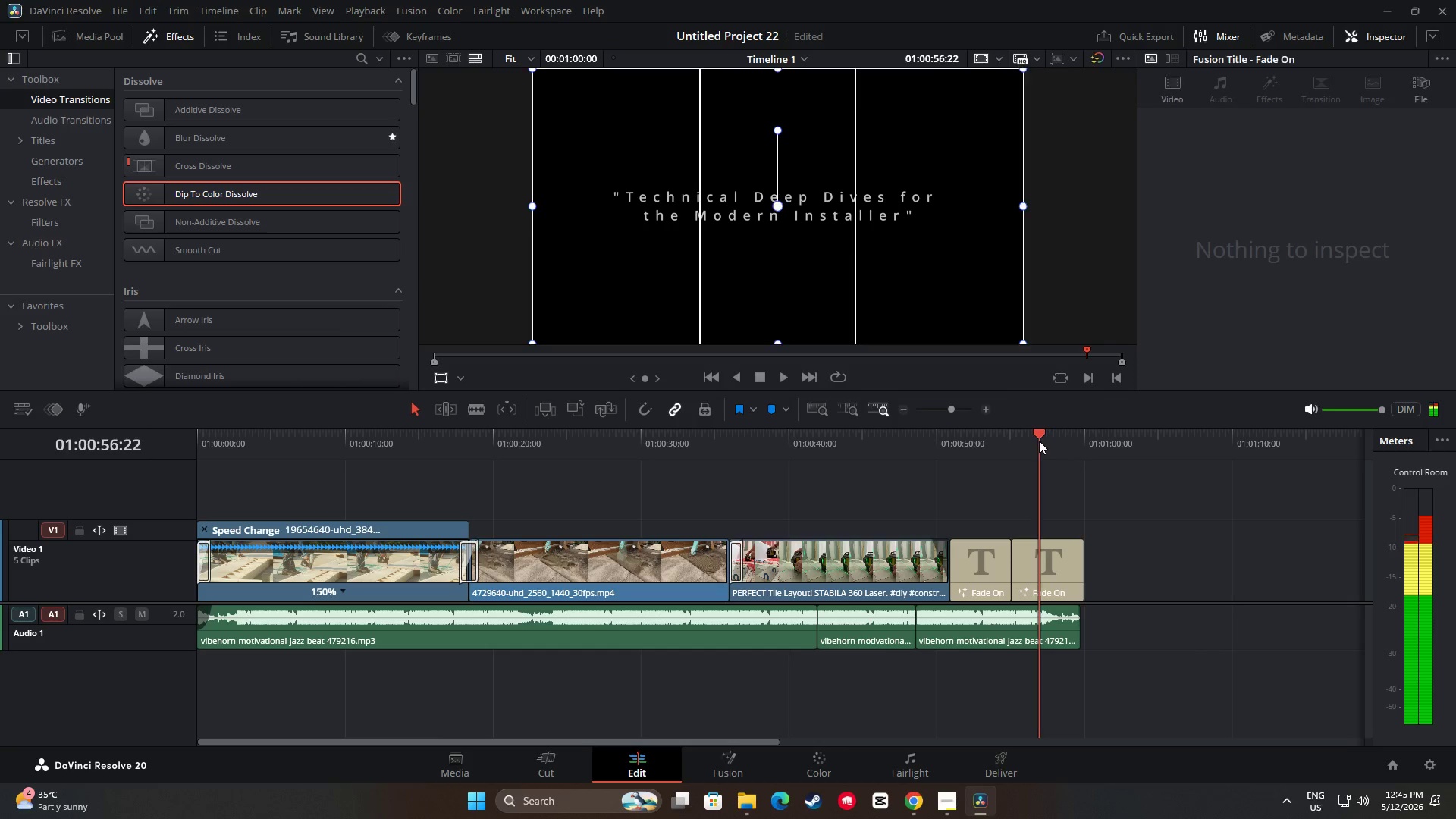 
key(Space)
 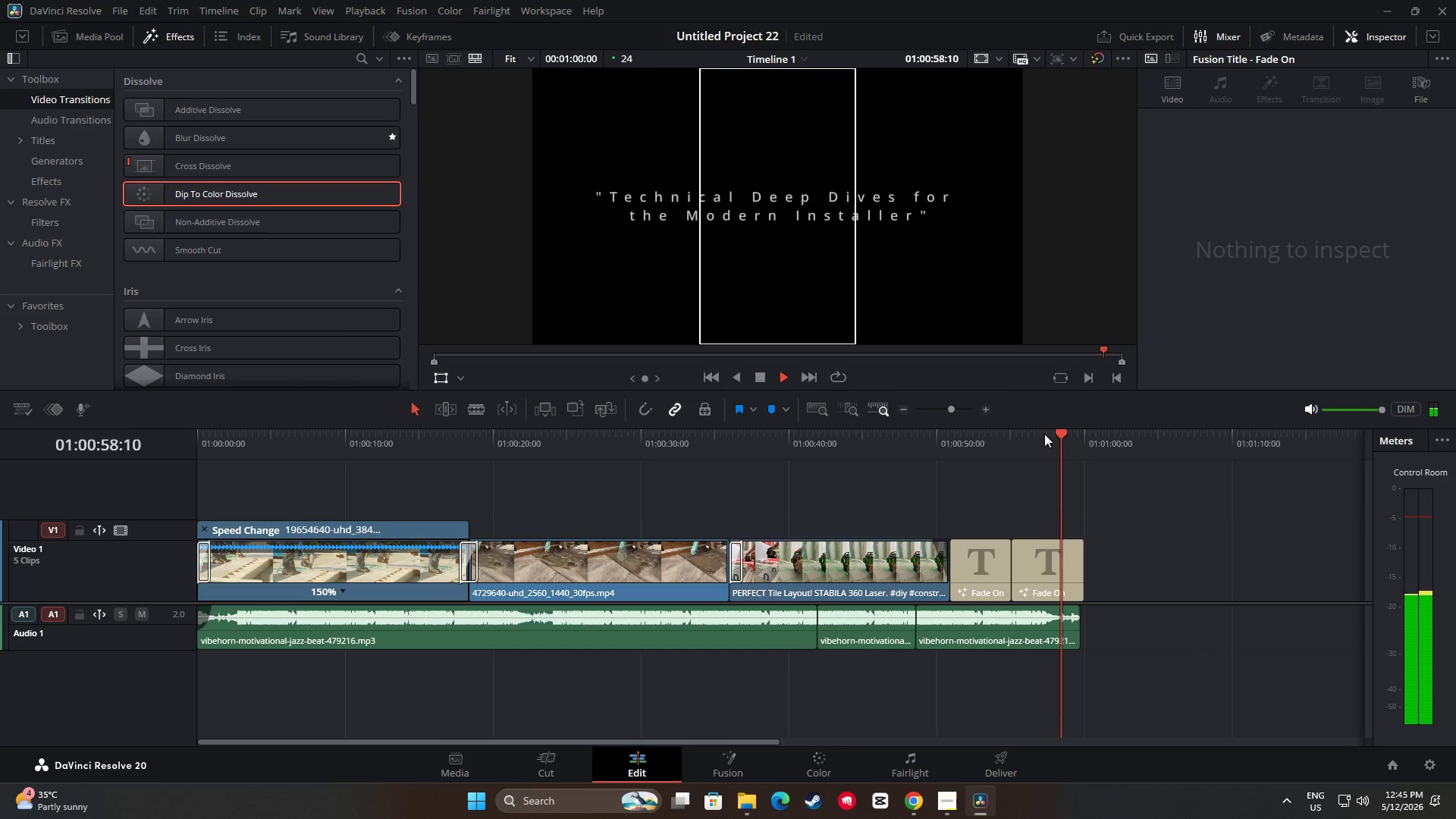 
key(Space)
 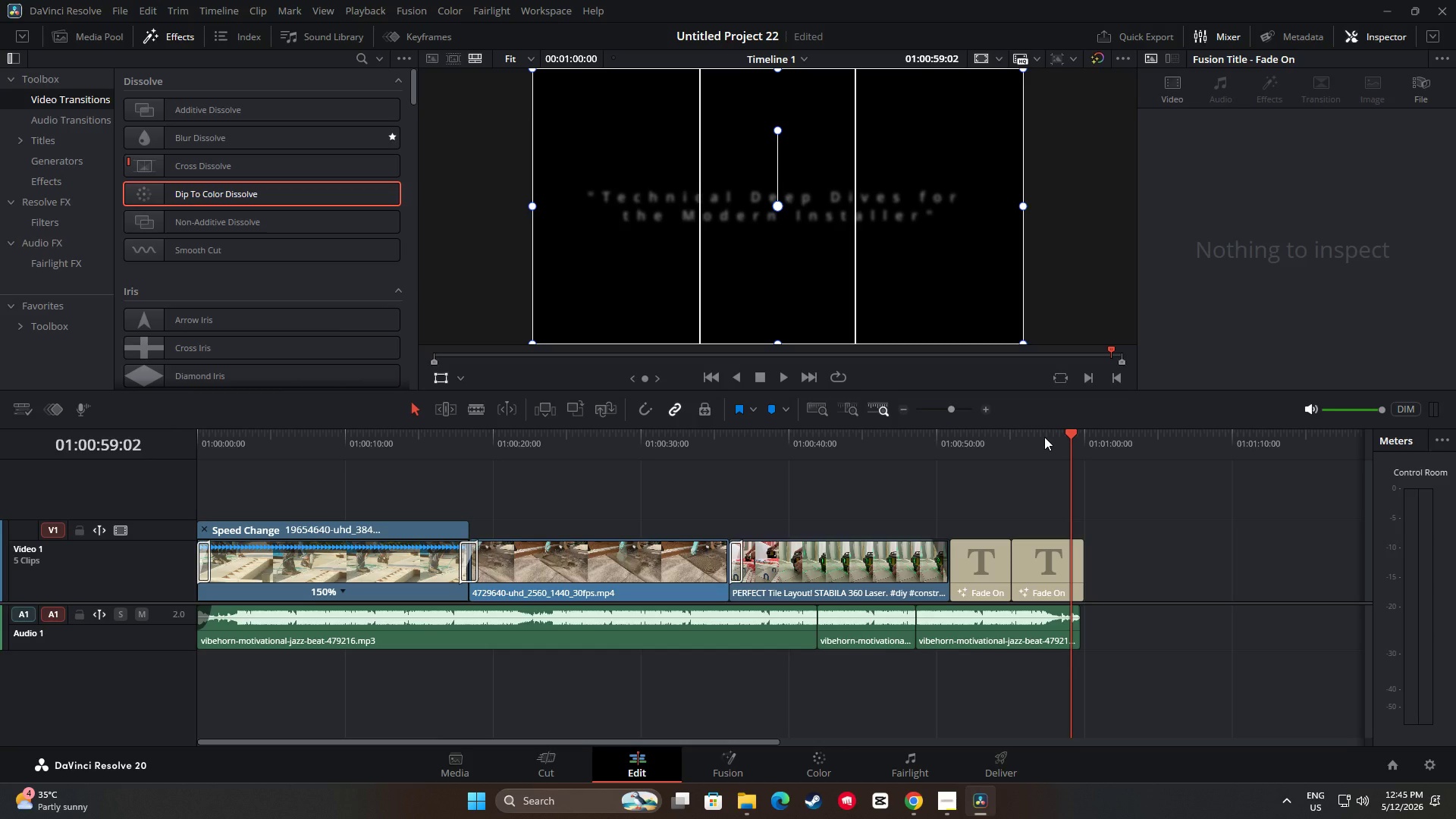 
wait(6.86)
 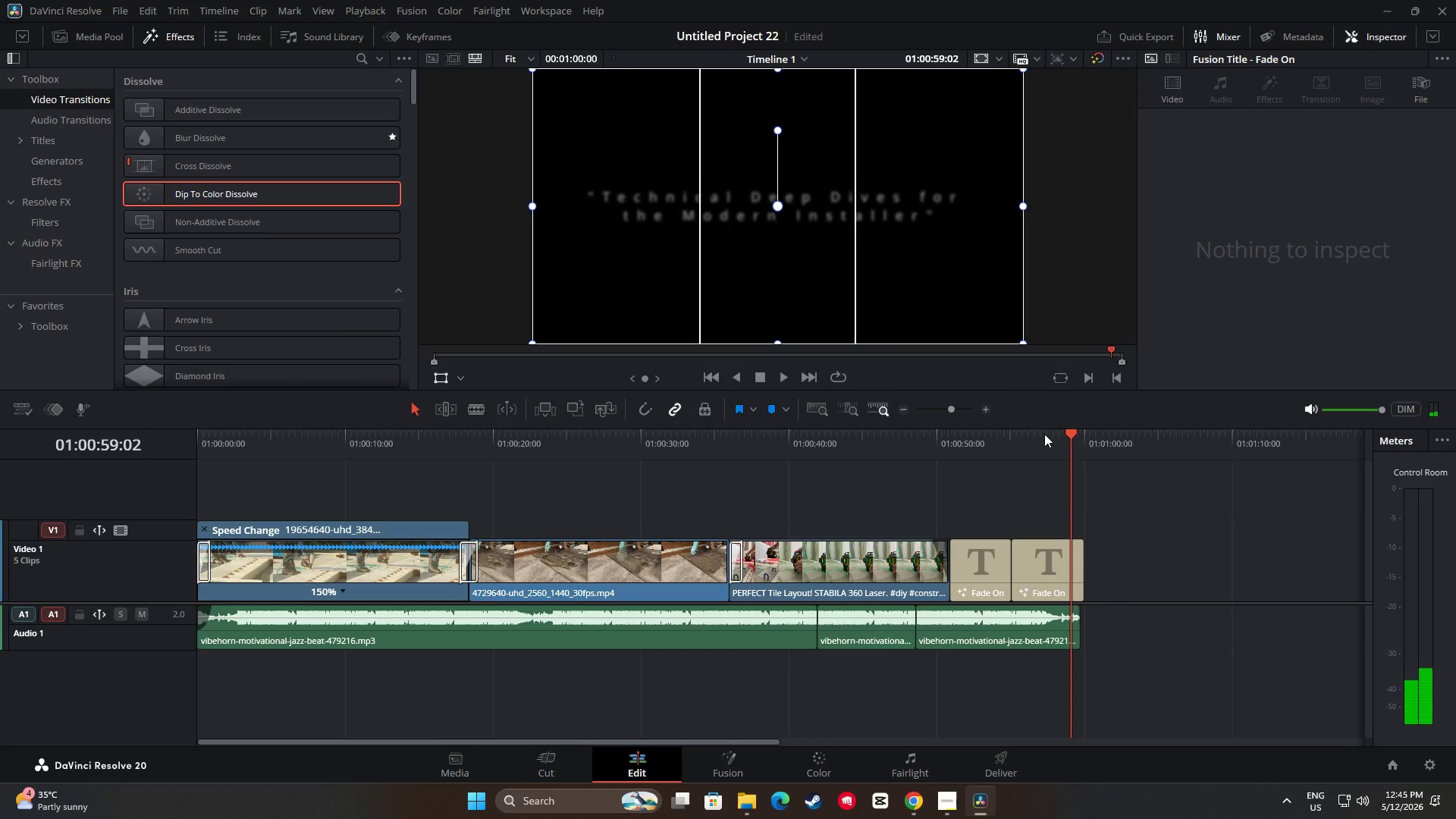 
left_click_drag(start_coordinate=[1071, 438], to_coordinate=[937, 452])
 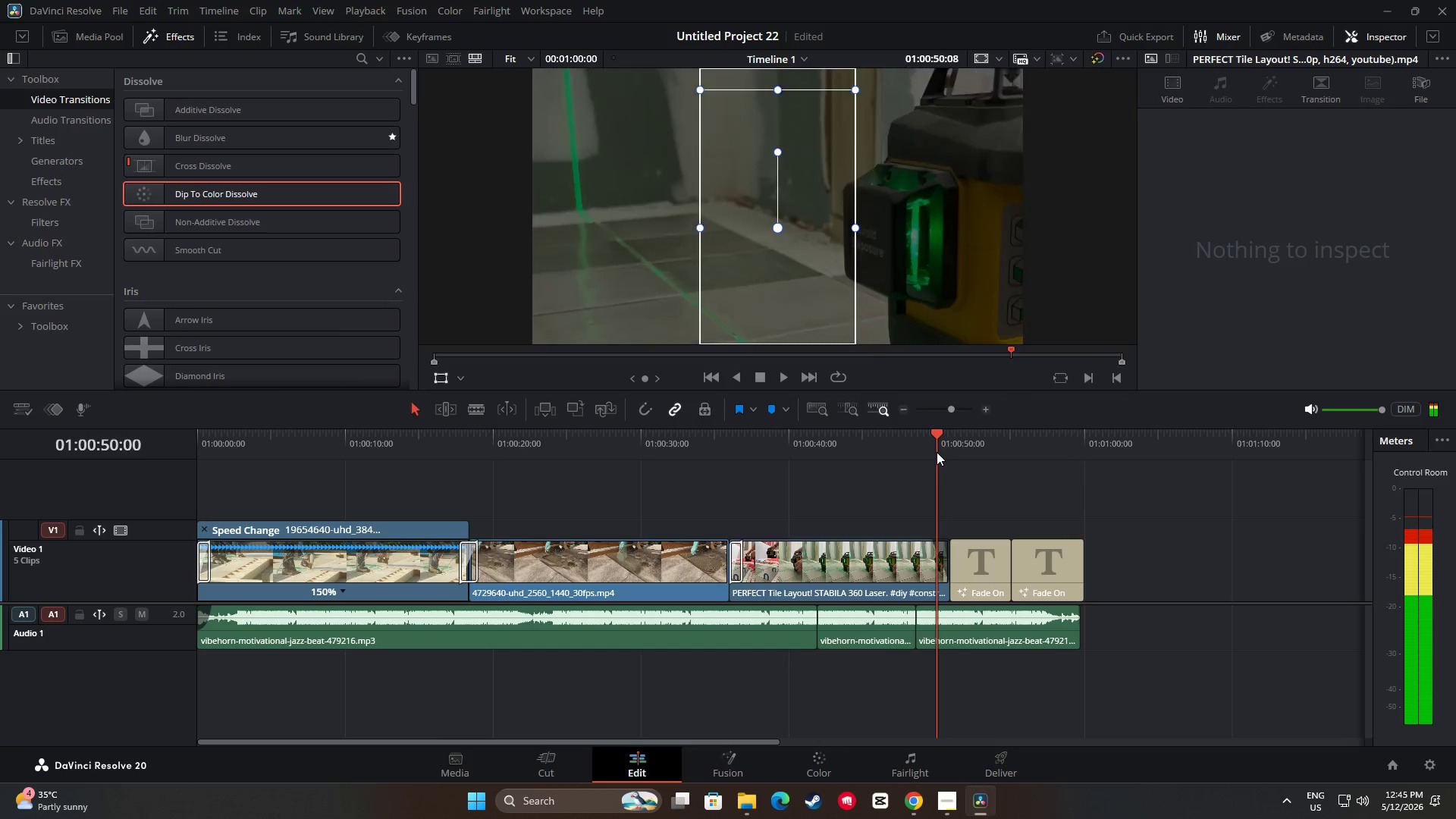 
key(Space)
 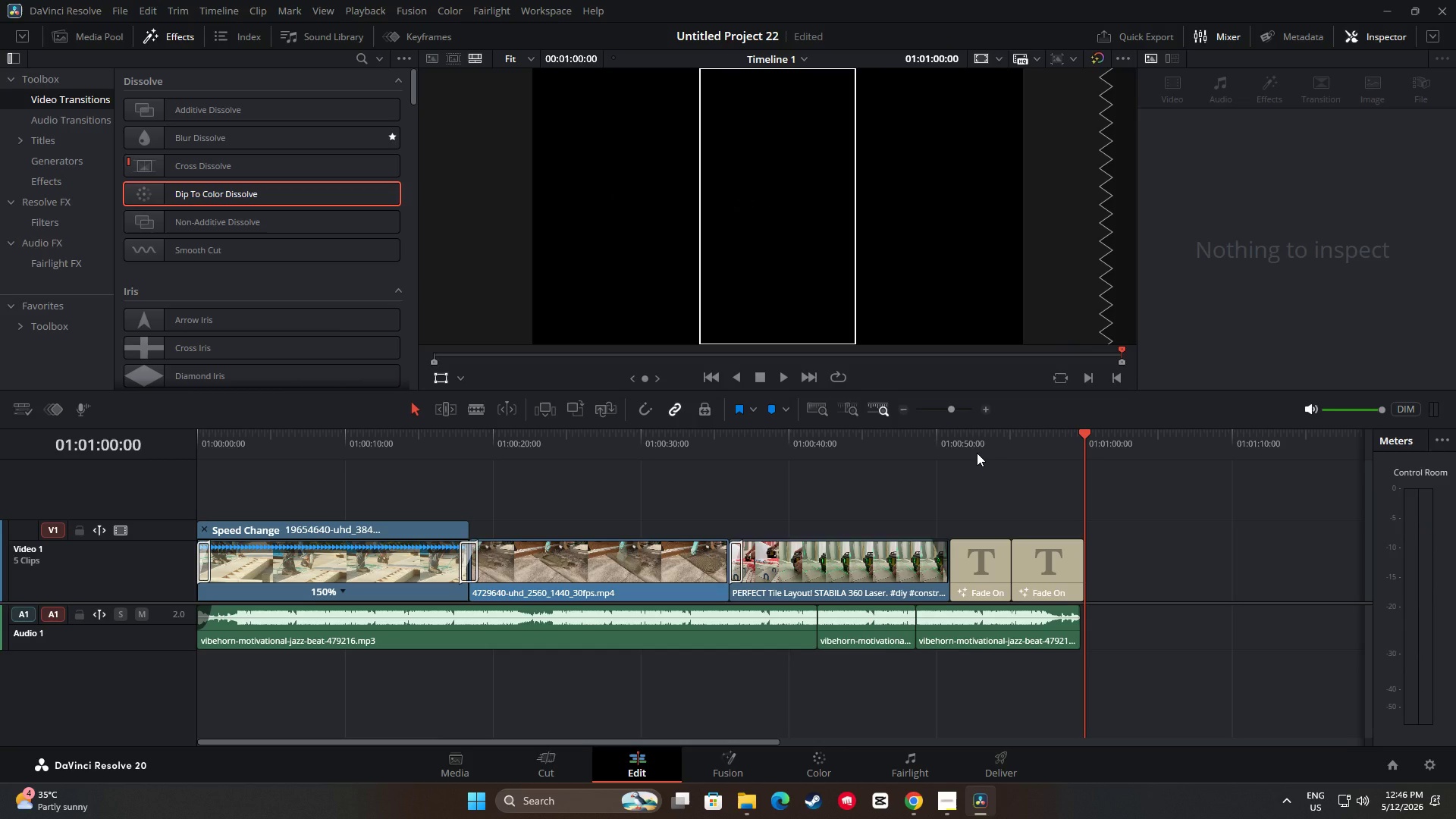 
wait(19.72)
 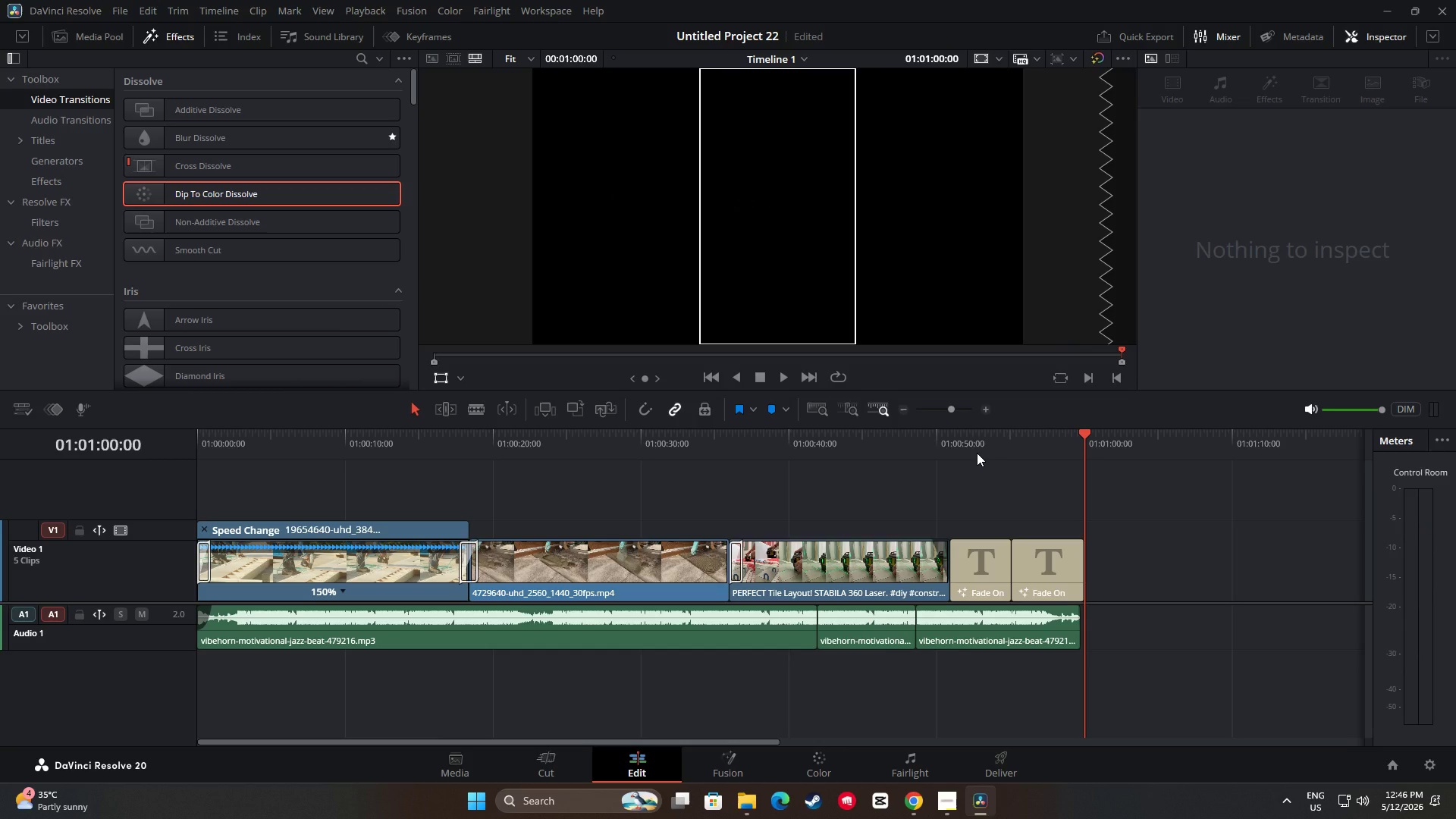 
key(Space)
 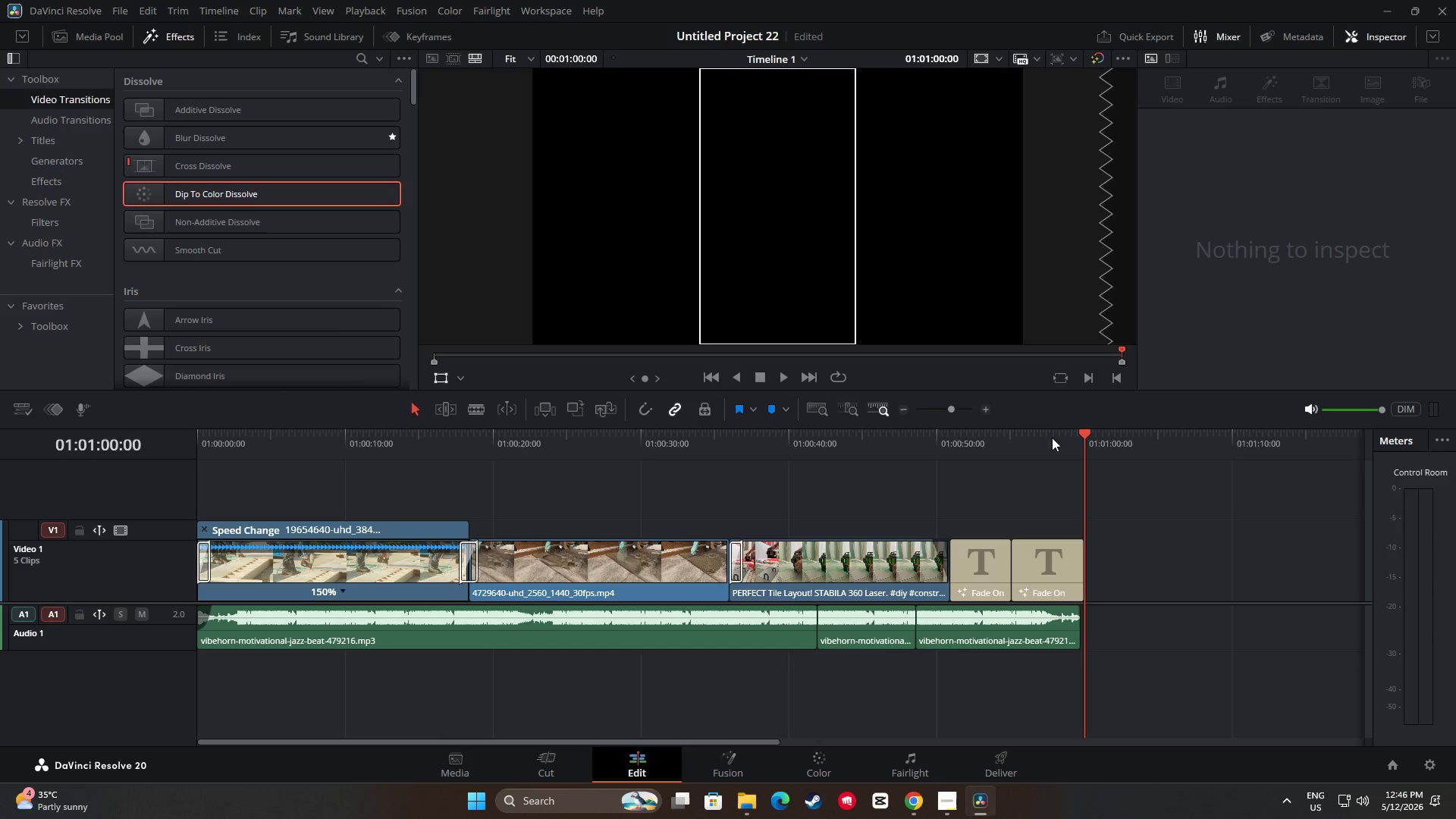 
left_click_drag(start_coordinate=[1082, 435], to_coordinate=[927, 448])
 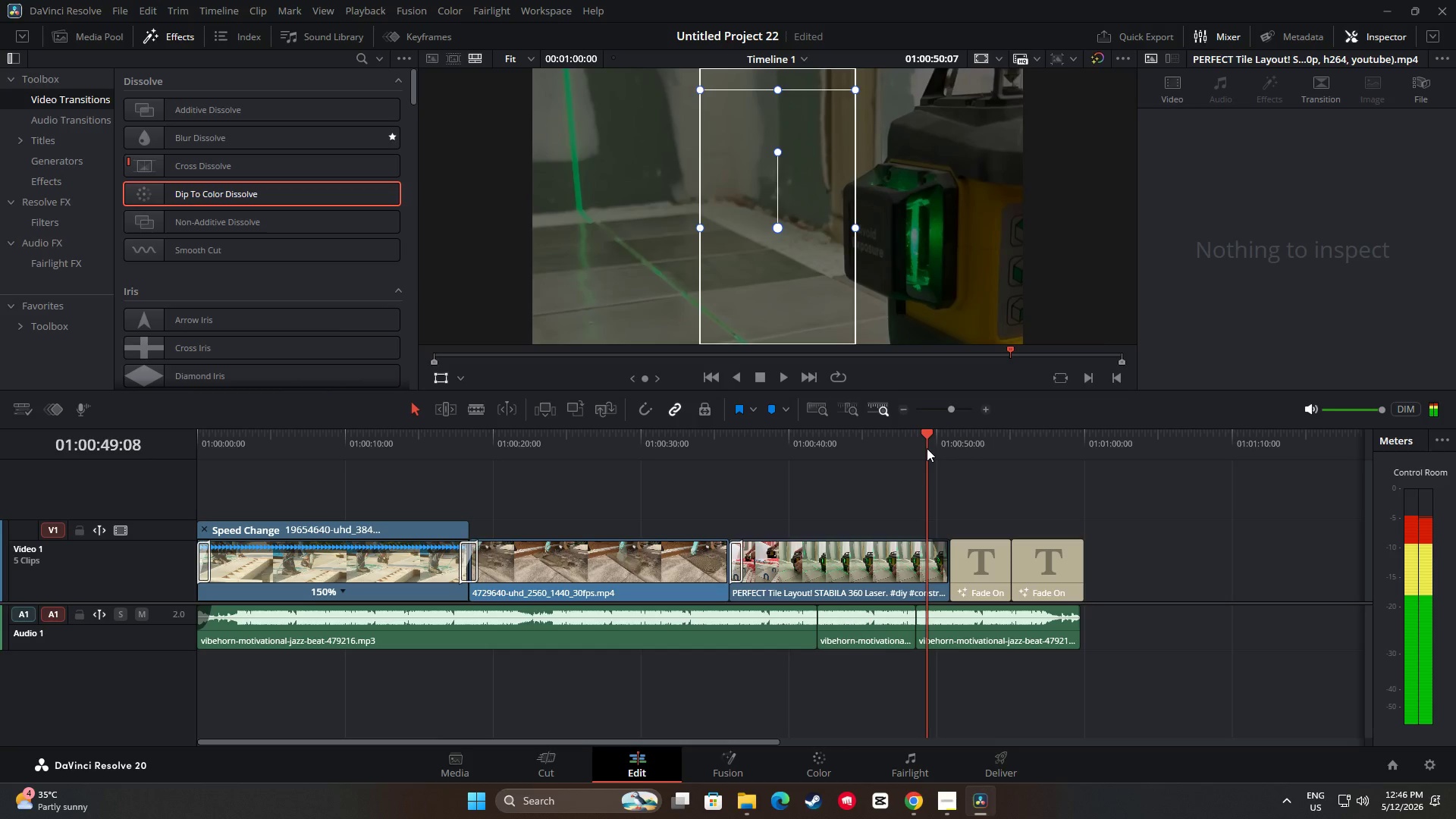 
key(Space)
 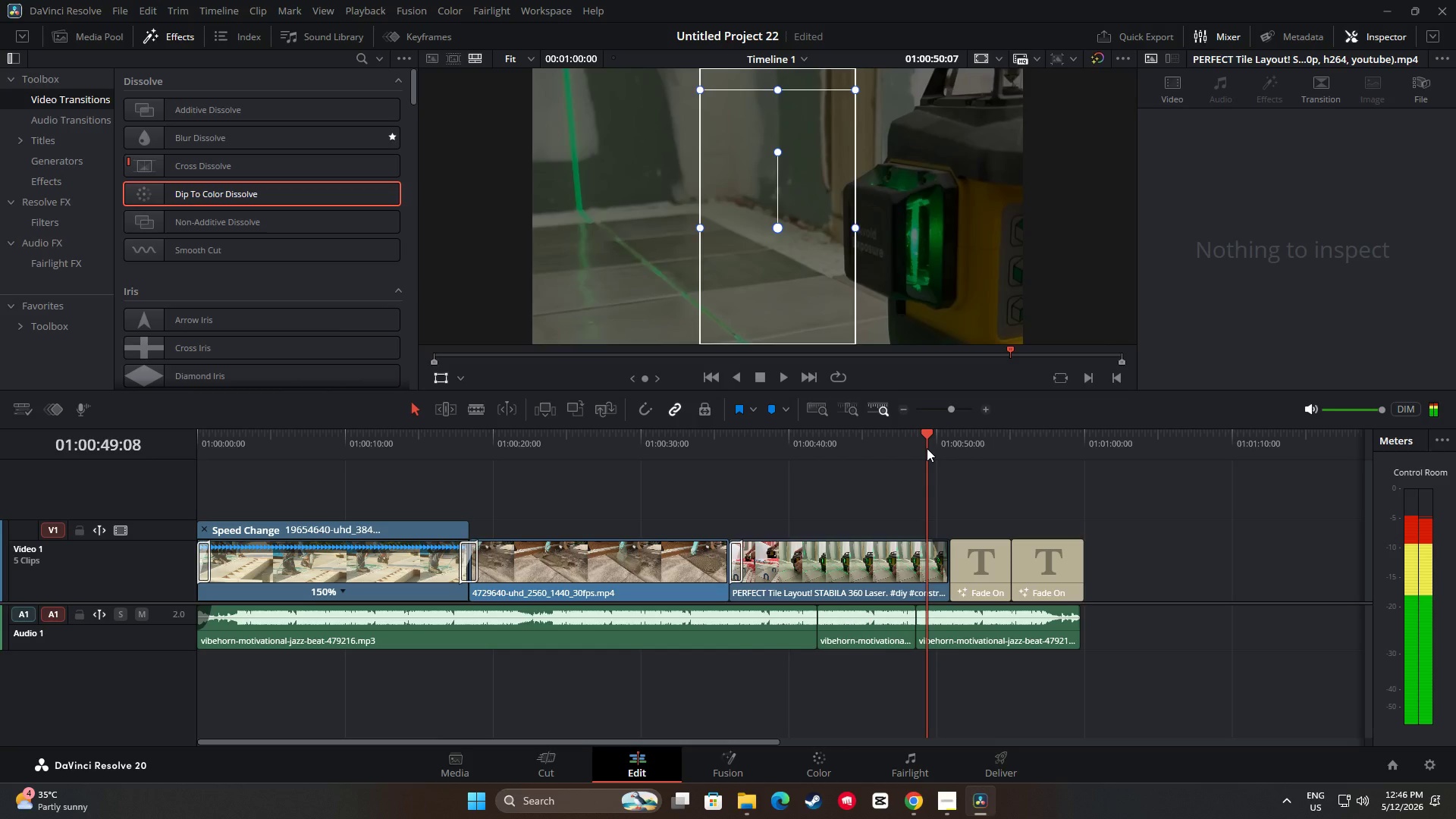 
key(Space)
 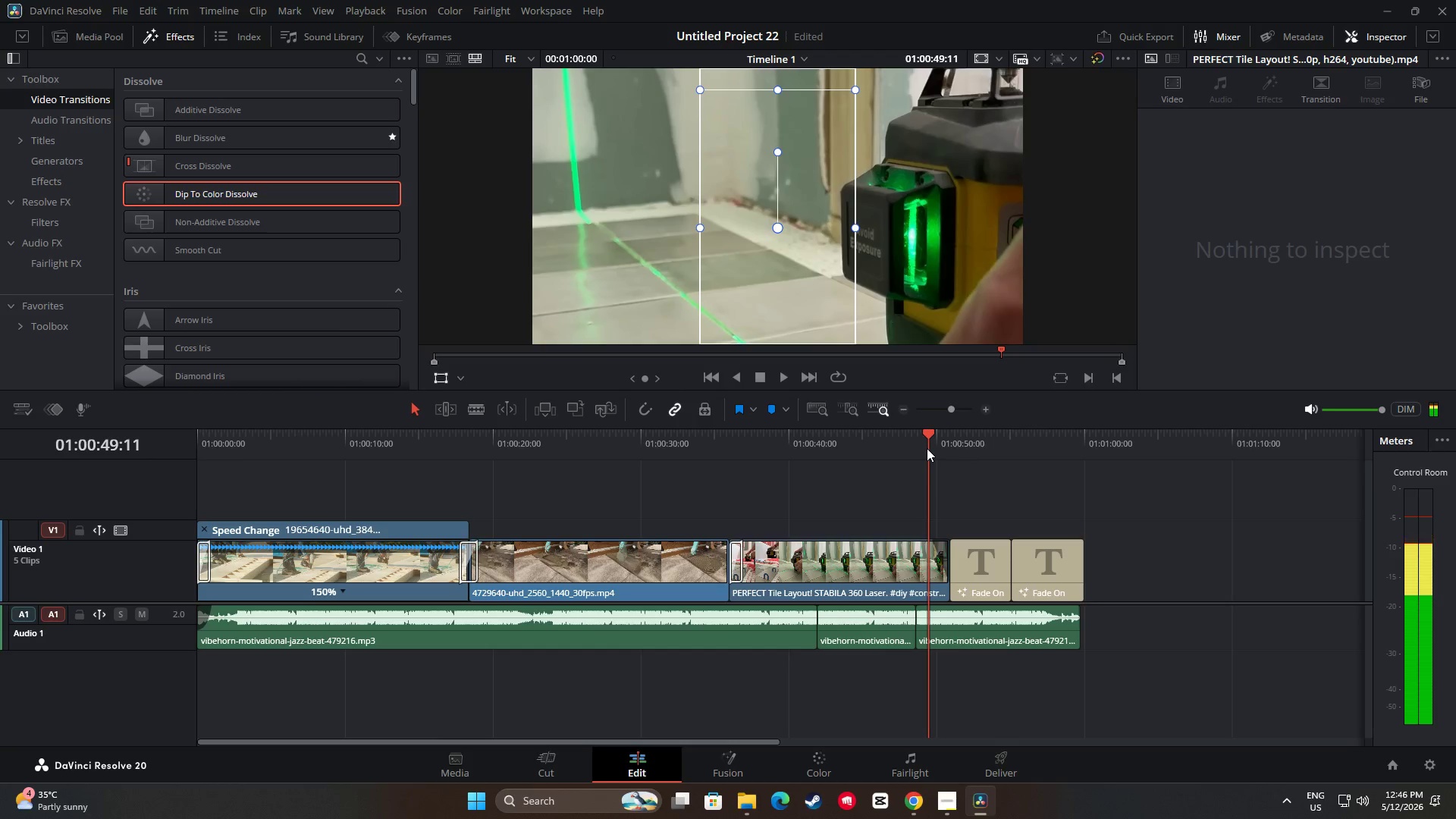 
key(Space)
 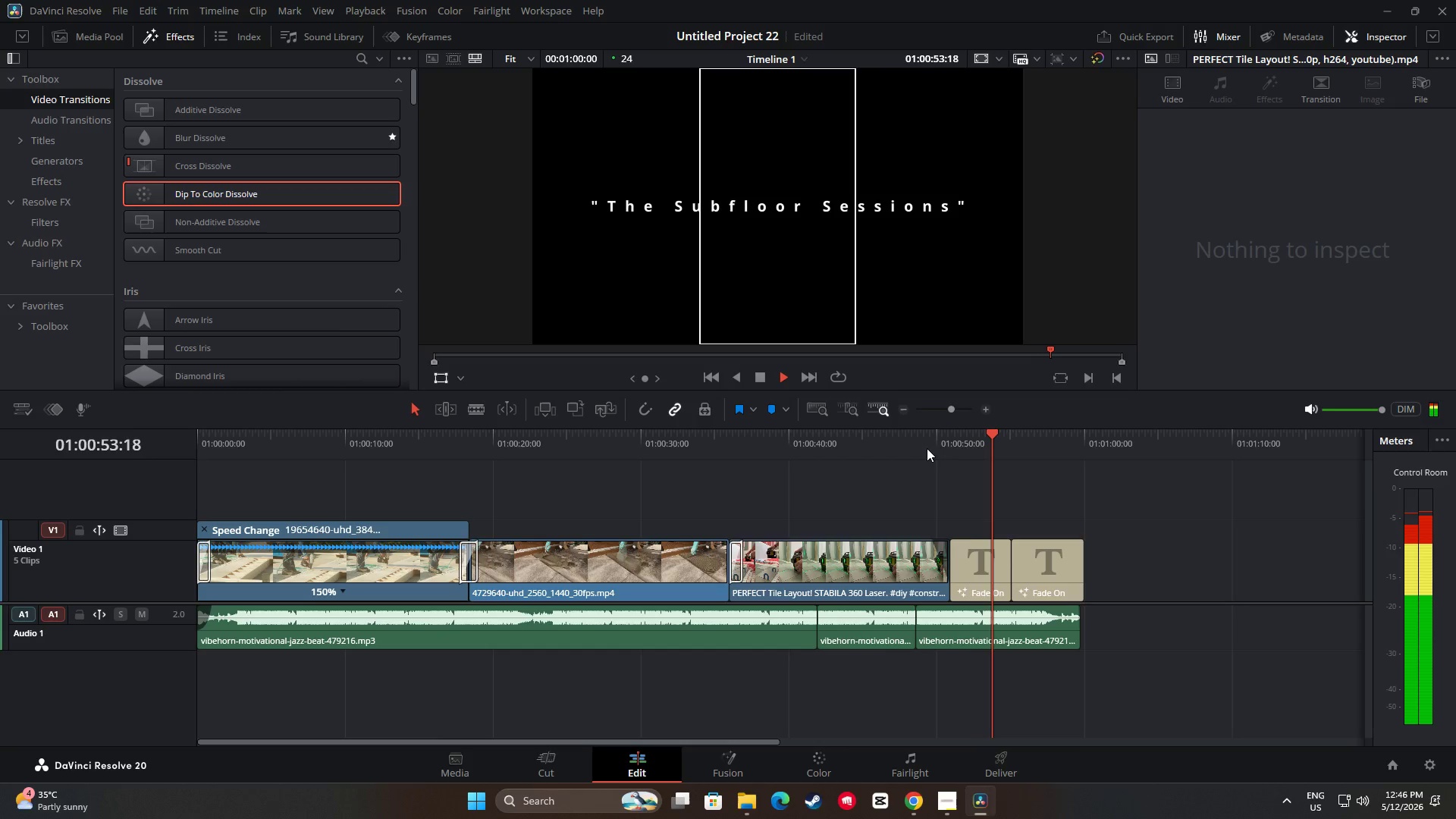 
wait(9.39)
 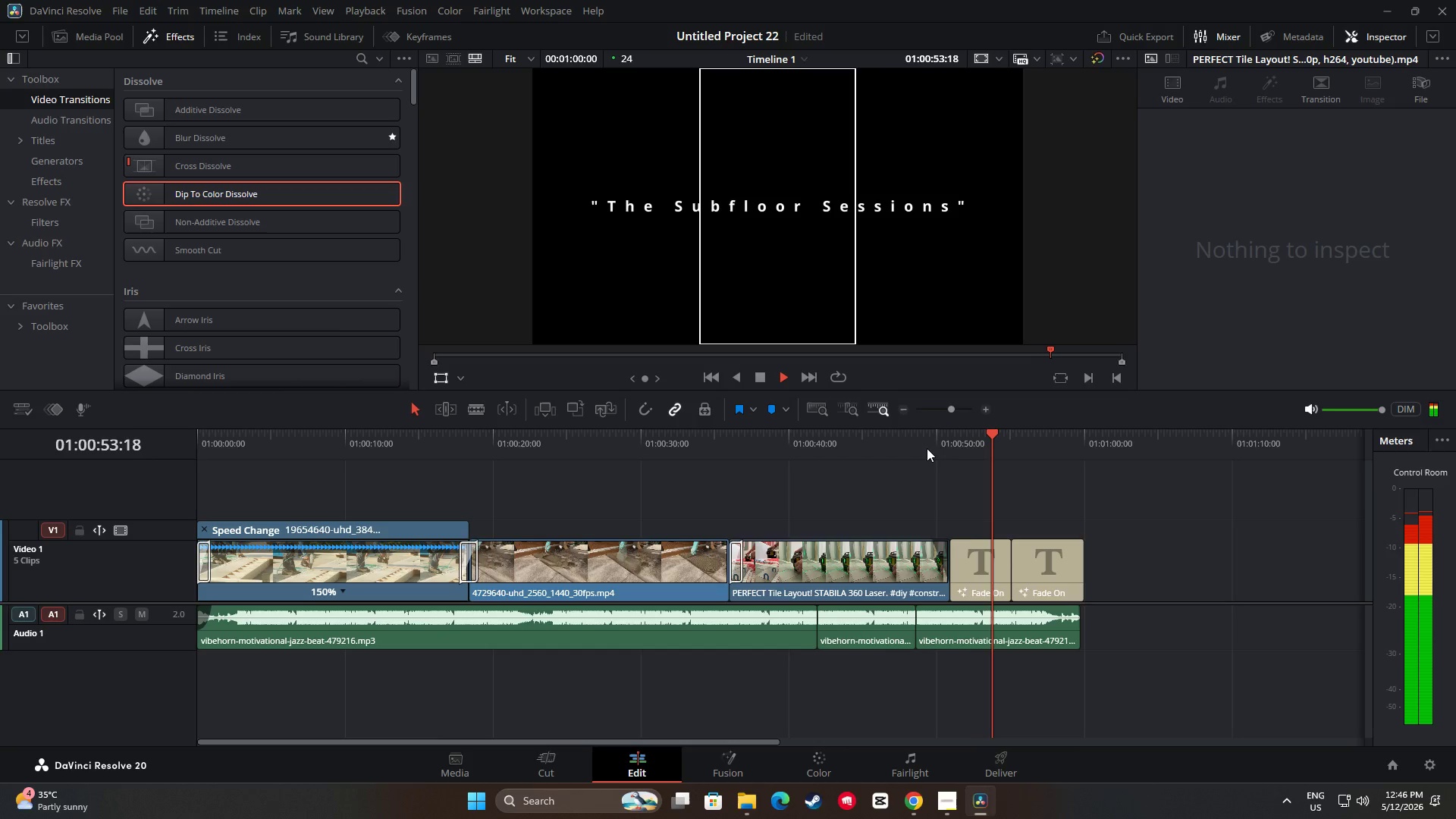 
key(Space)
 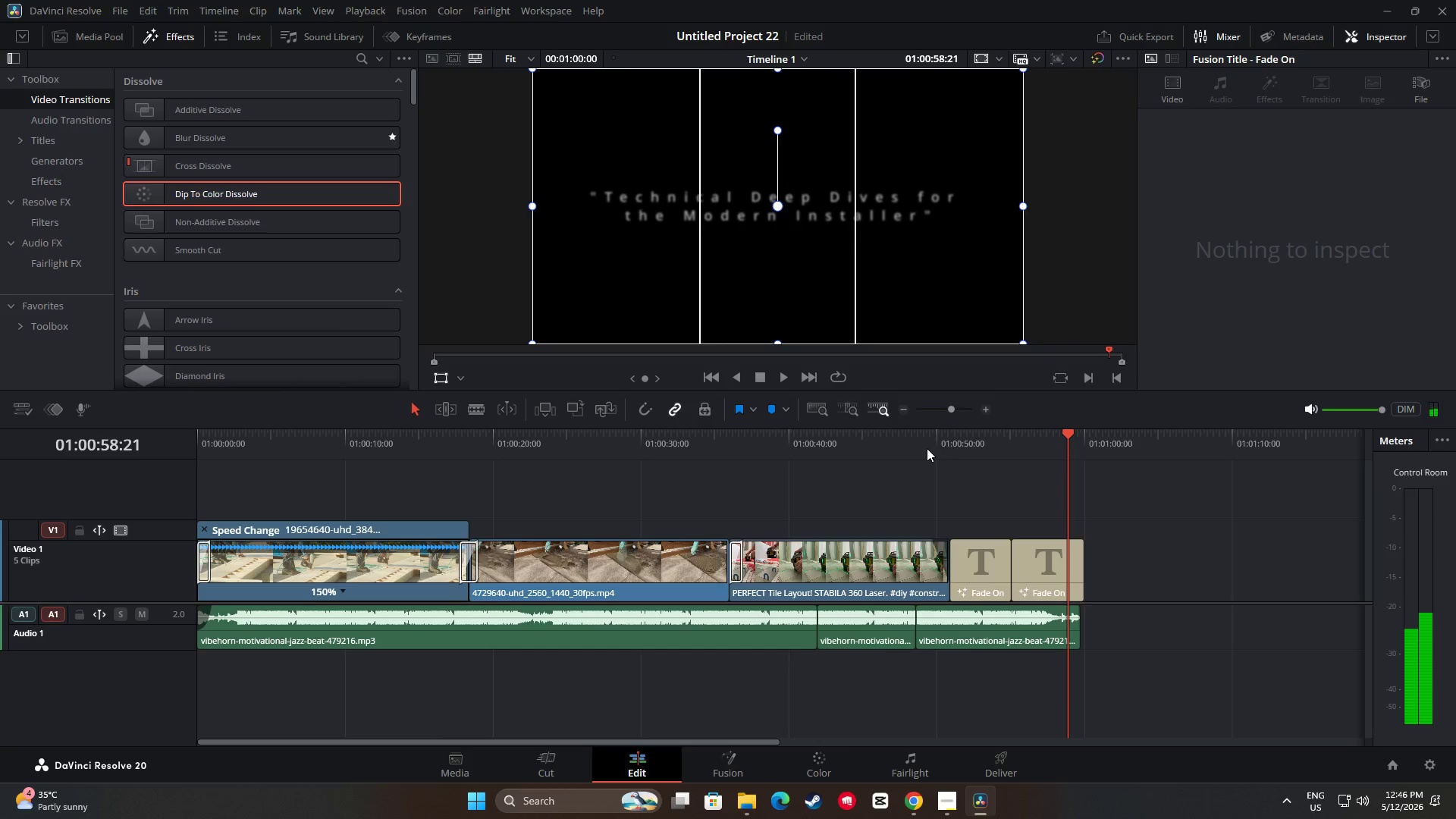 
key(Space)
 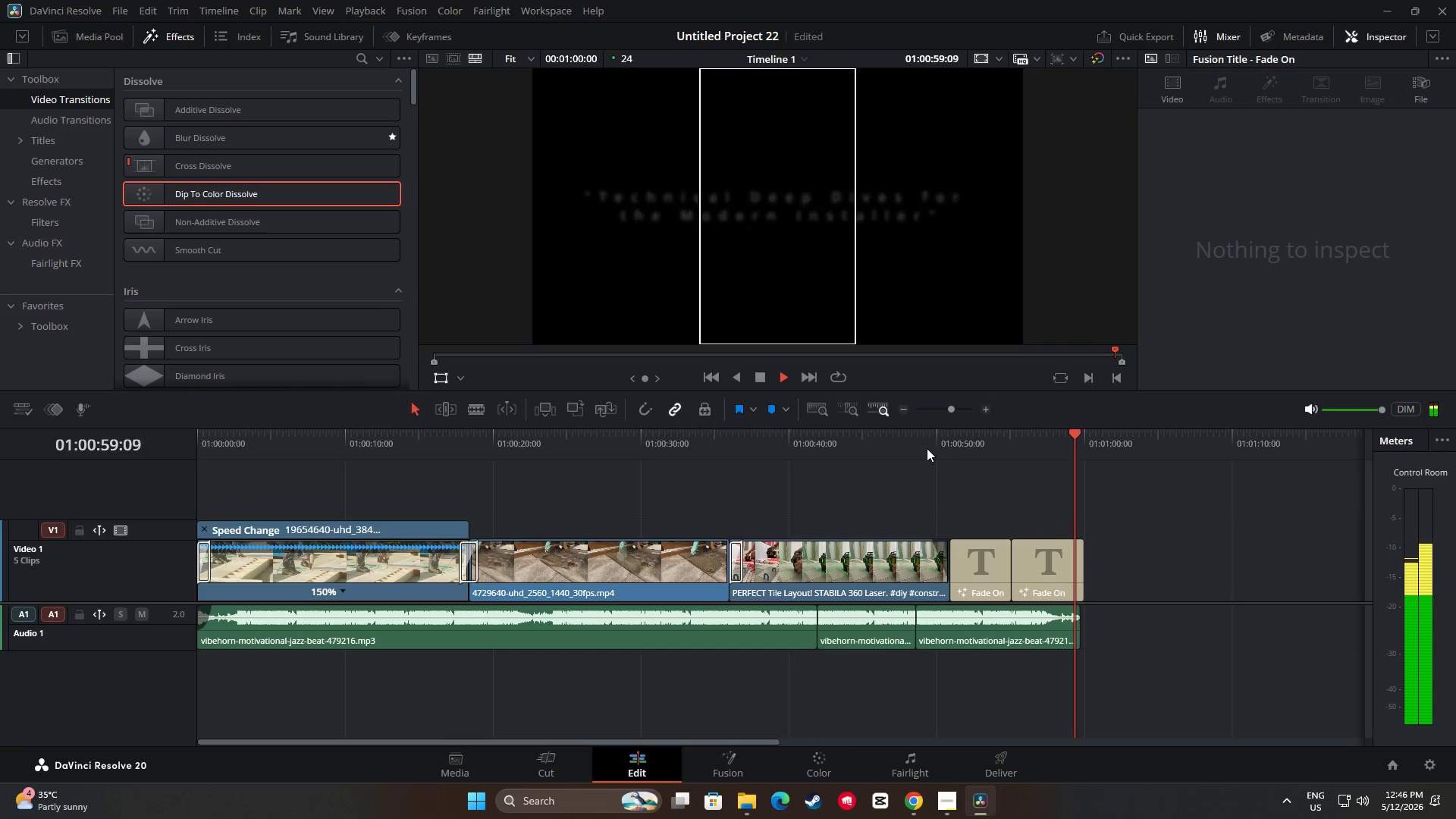 
key(Space)
 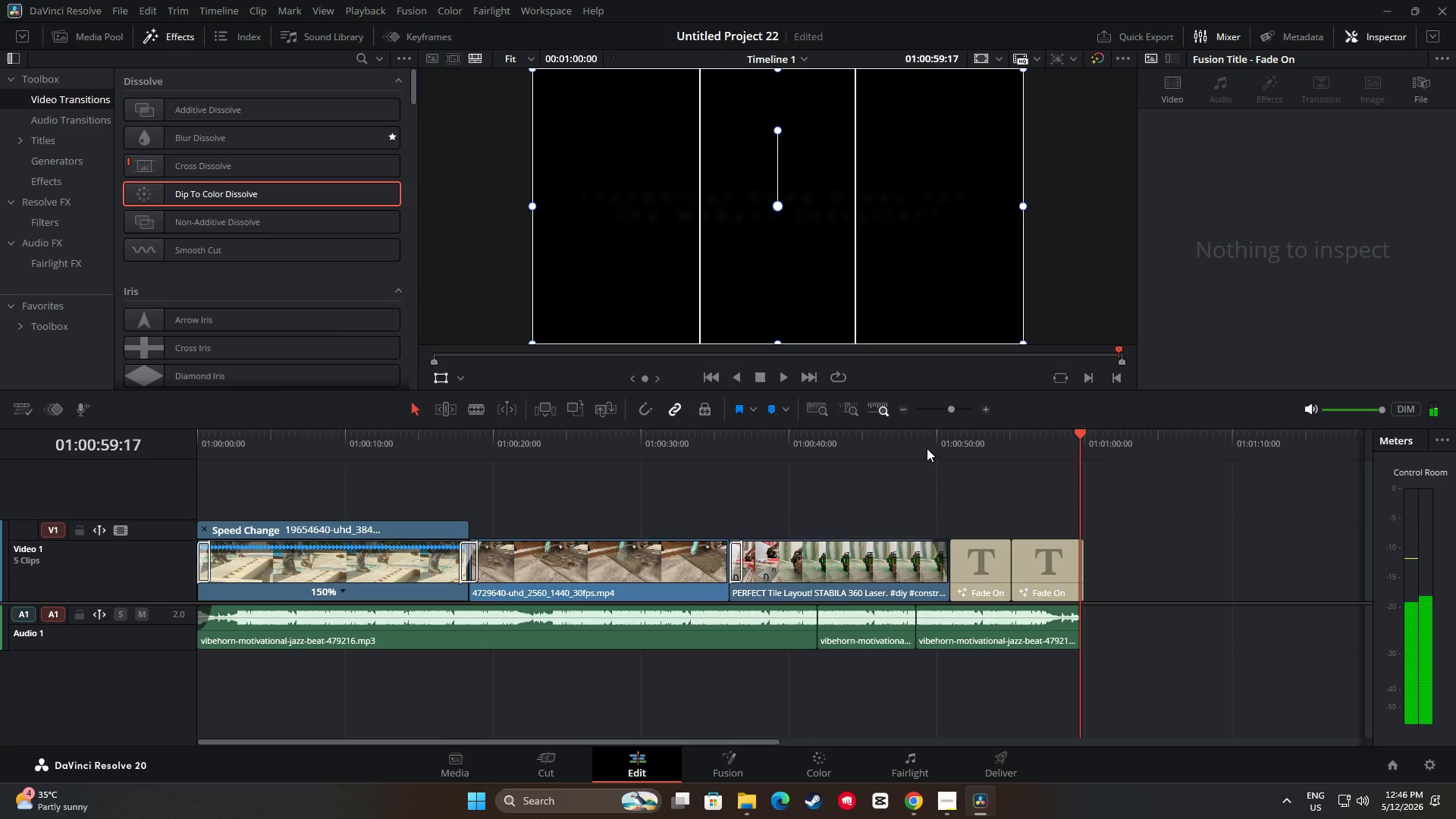 
key(Space)
 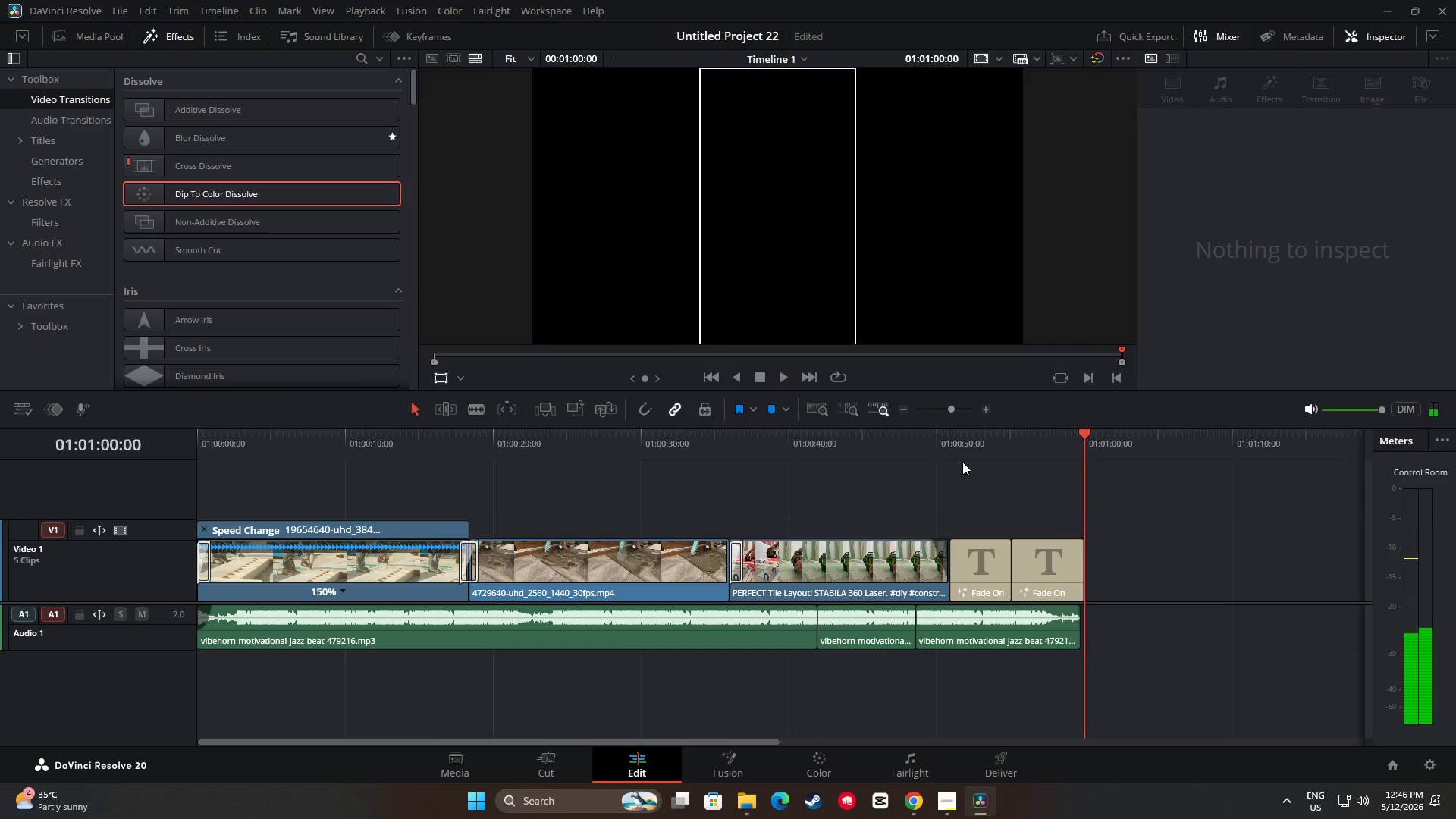 
key(Space)
 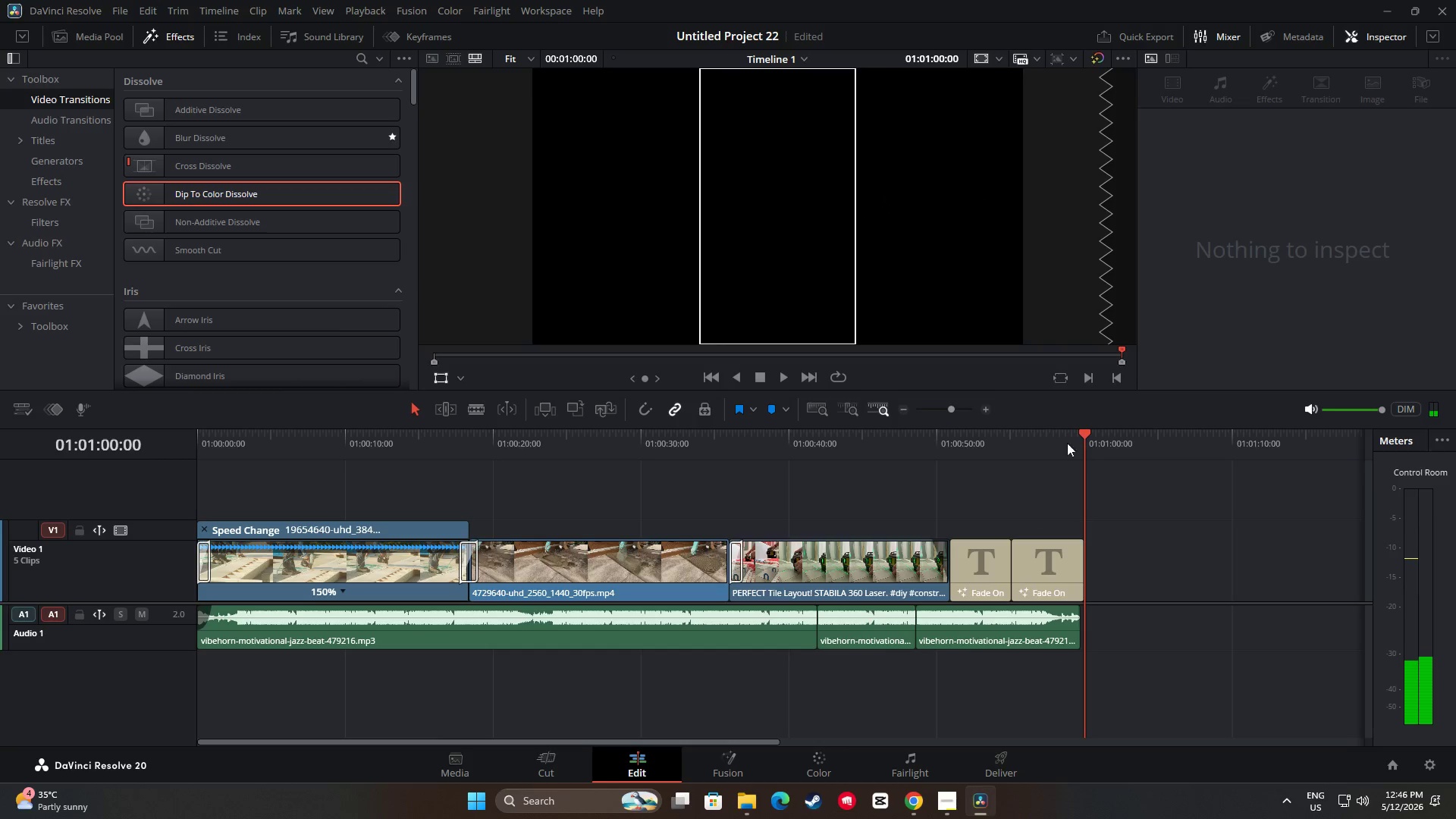 
left_click_drag(start_coordinate=[1087, 438], to_coordinate=[1029, 435])
 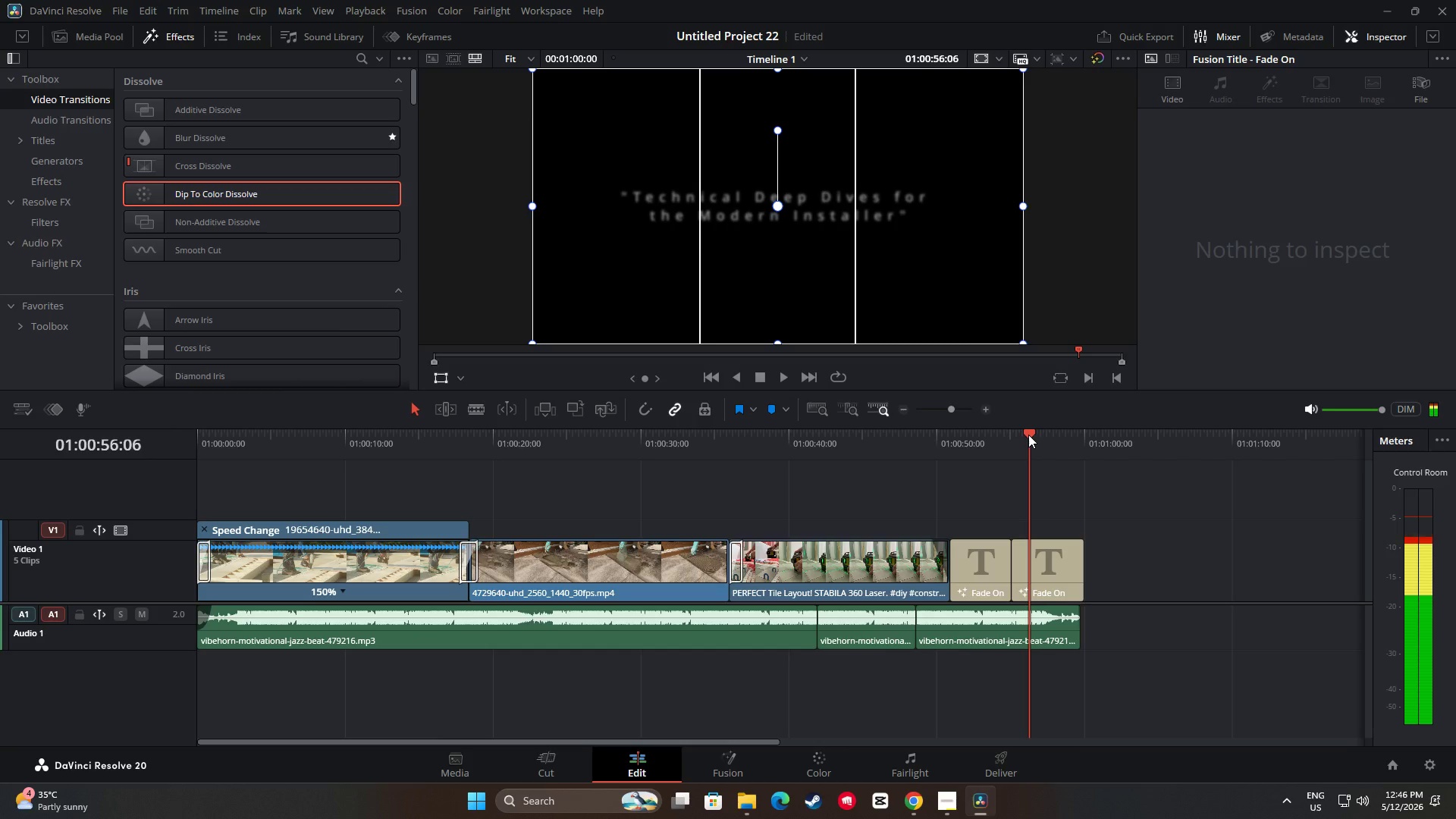 
key(Space)
 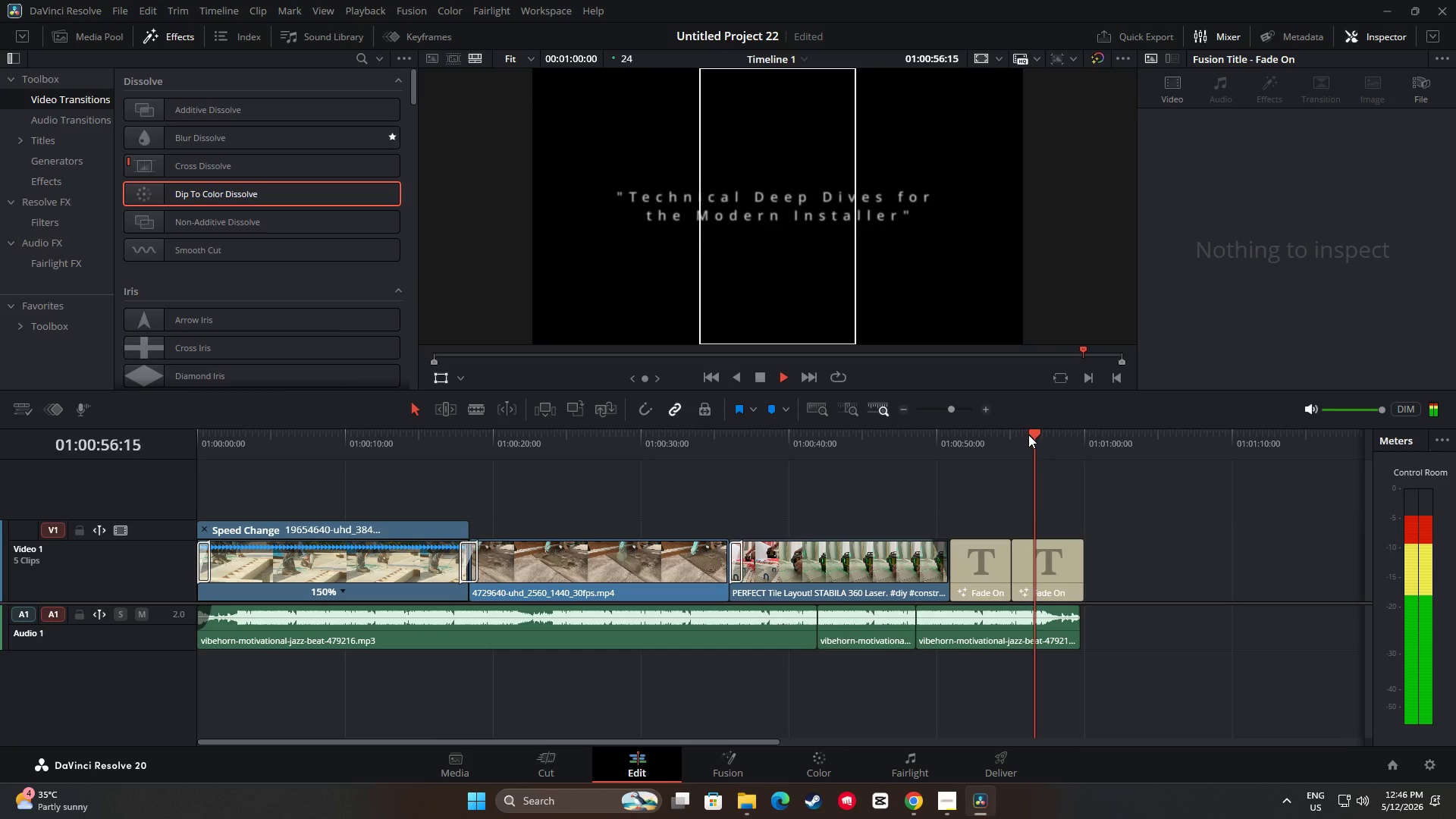 
key(Space)
 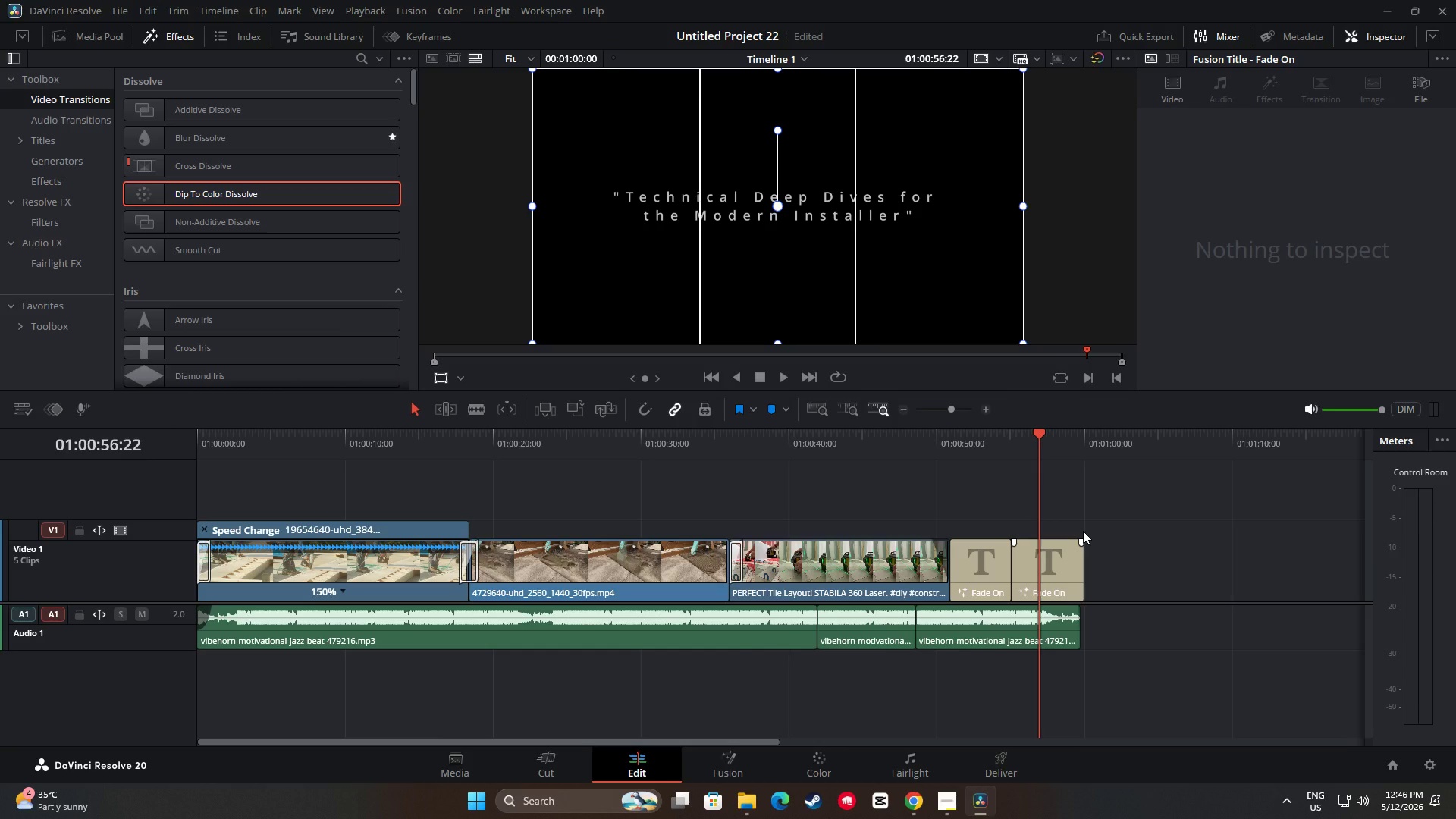 
wait(19.56)
 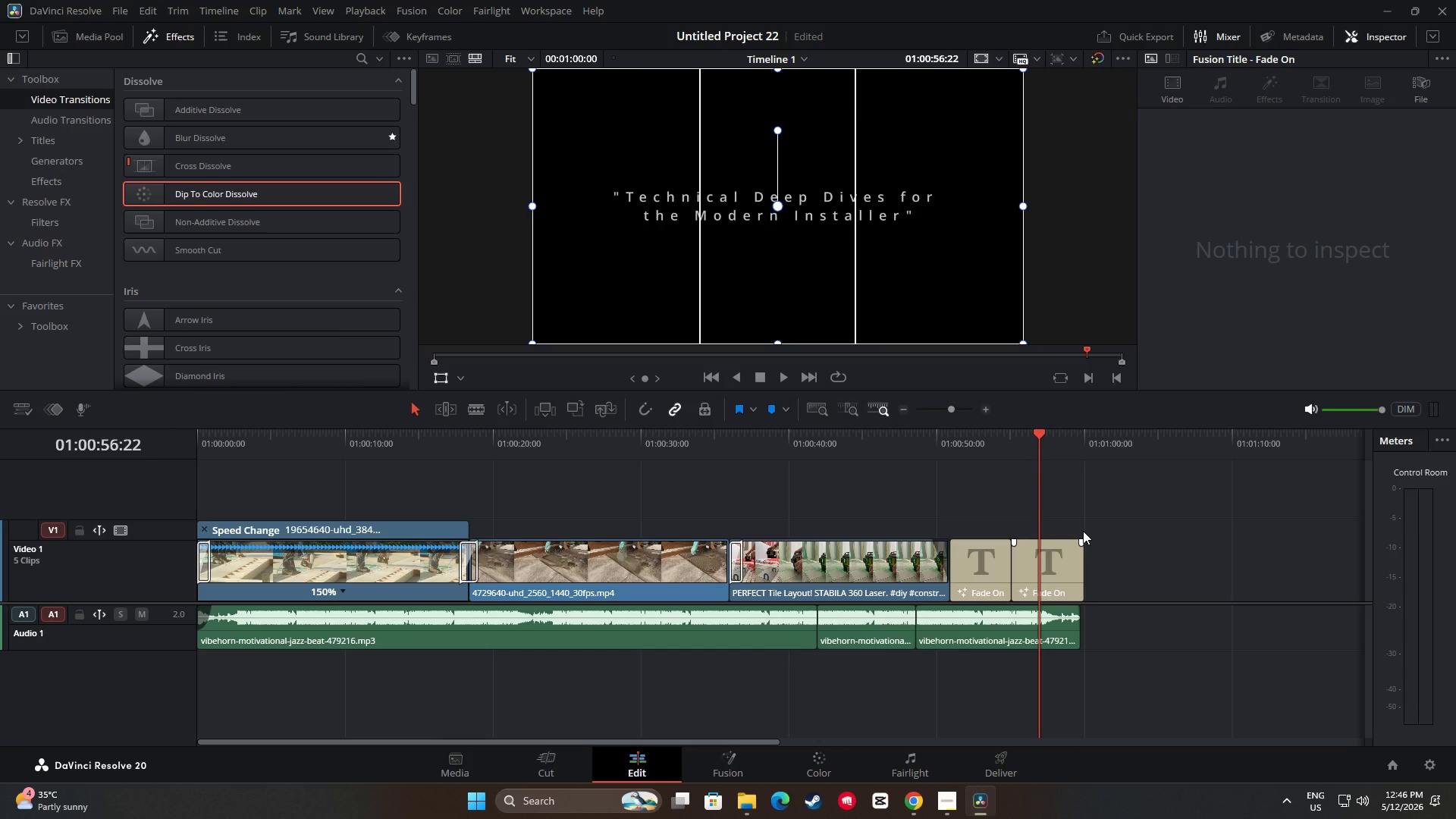 
left_click_drag(start_coordinate=[1037, 434], to_coordinate=[430, 459])
 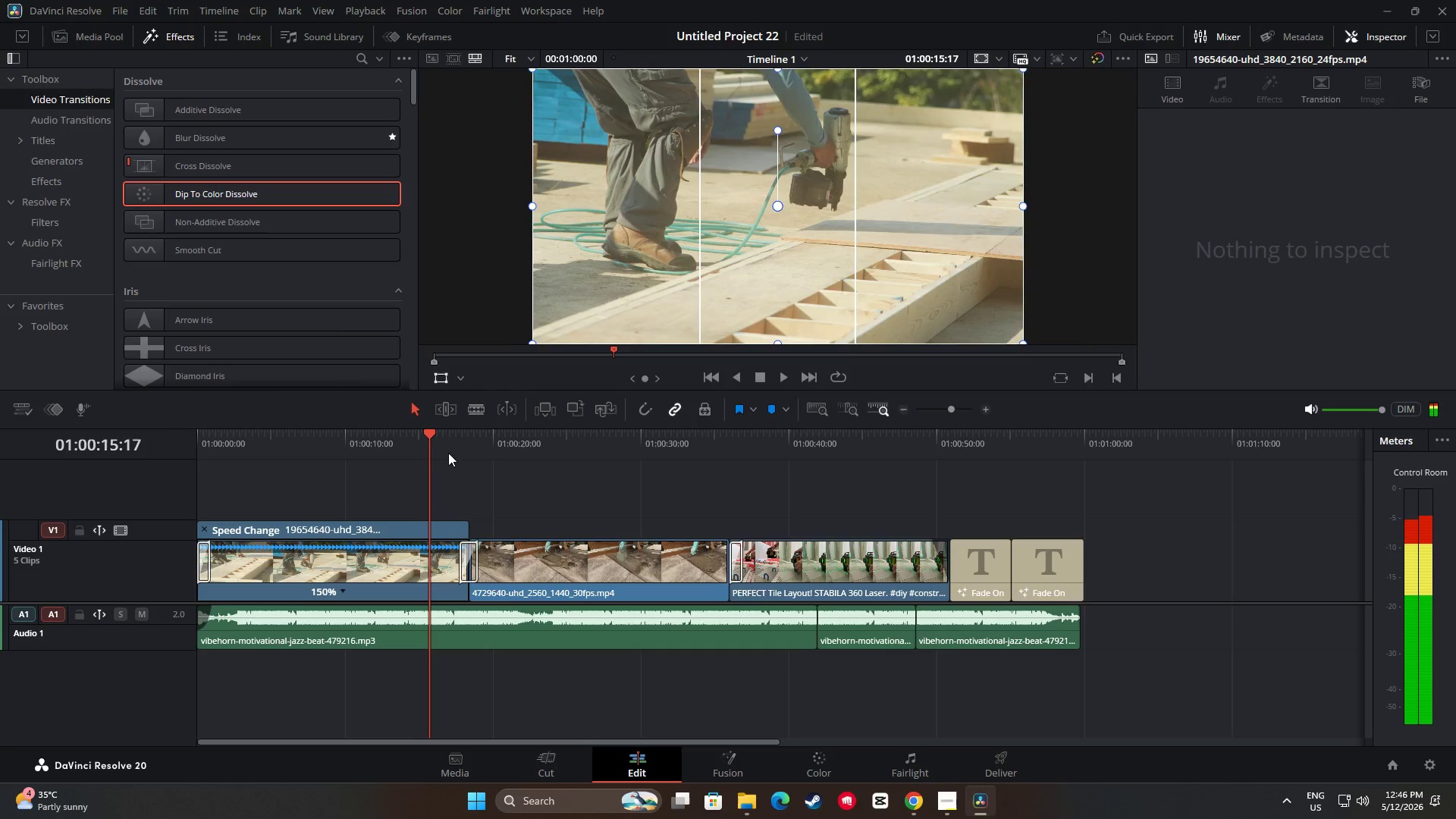 
key(Space)
 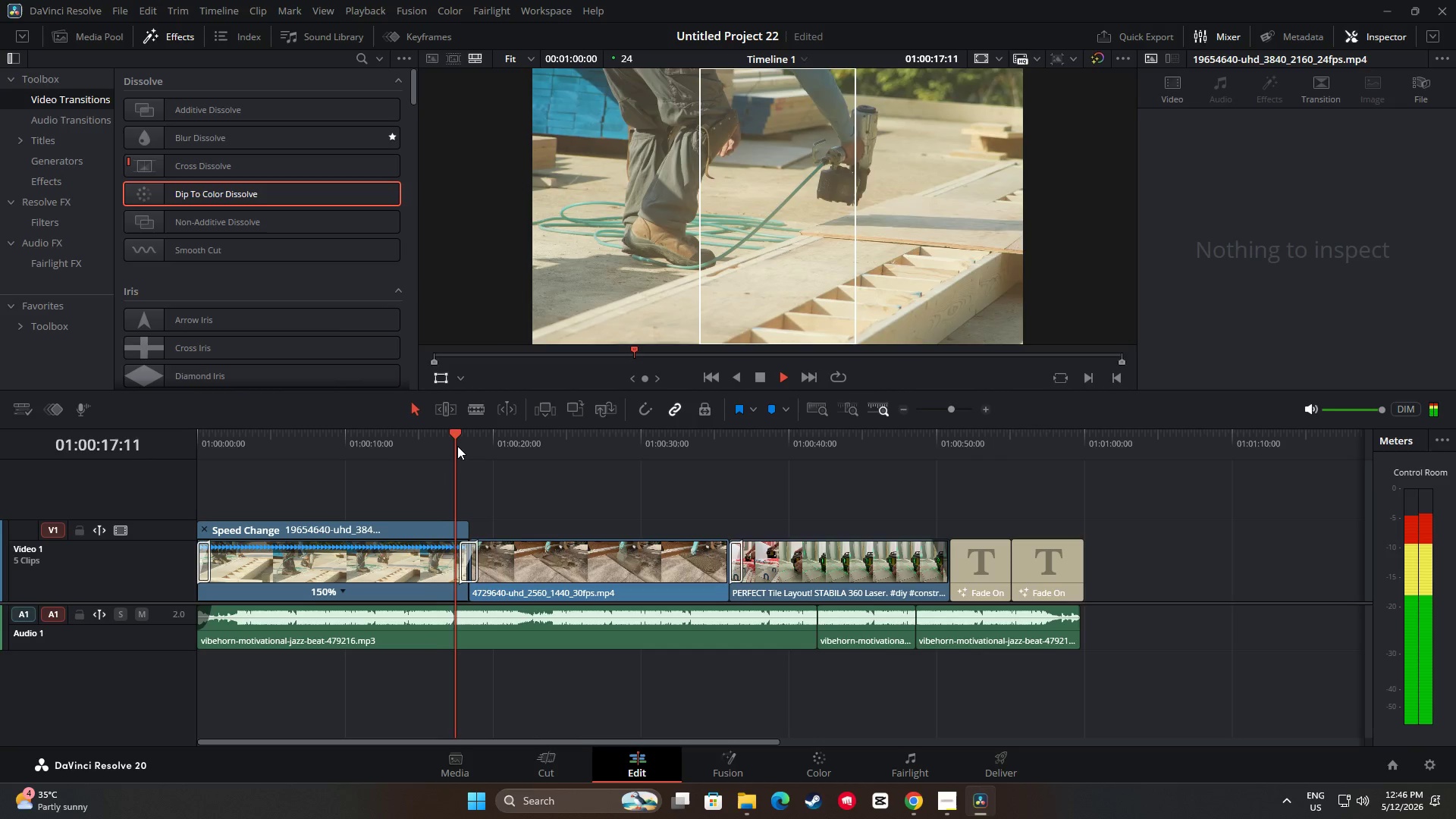 
key(Space)
 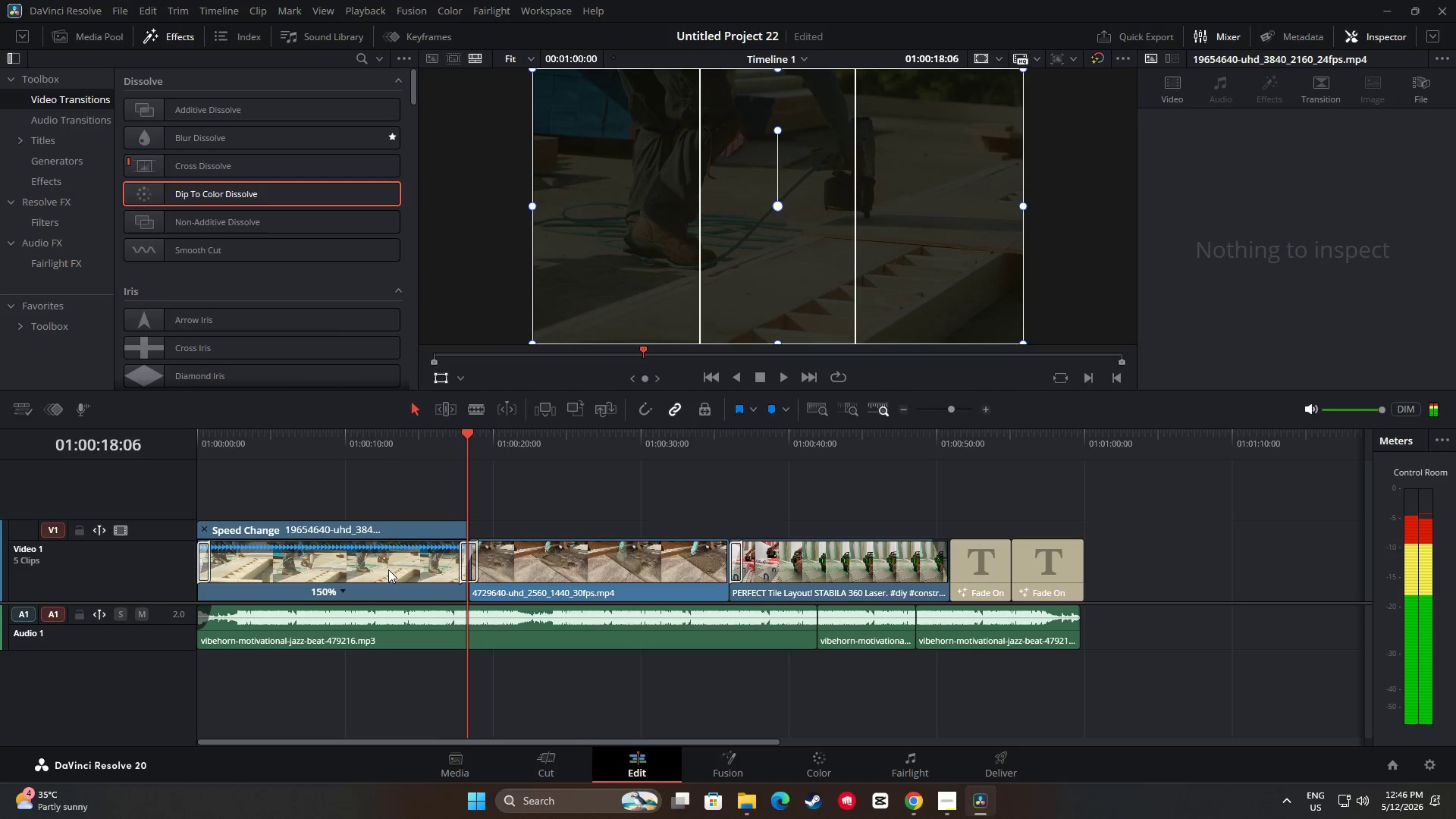 
left_click([384, 573])
 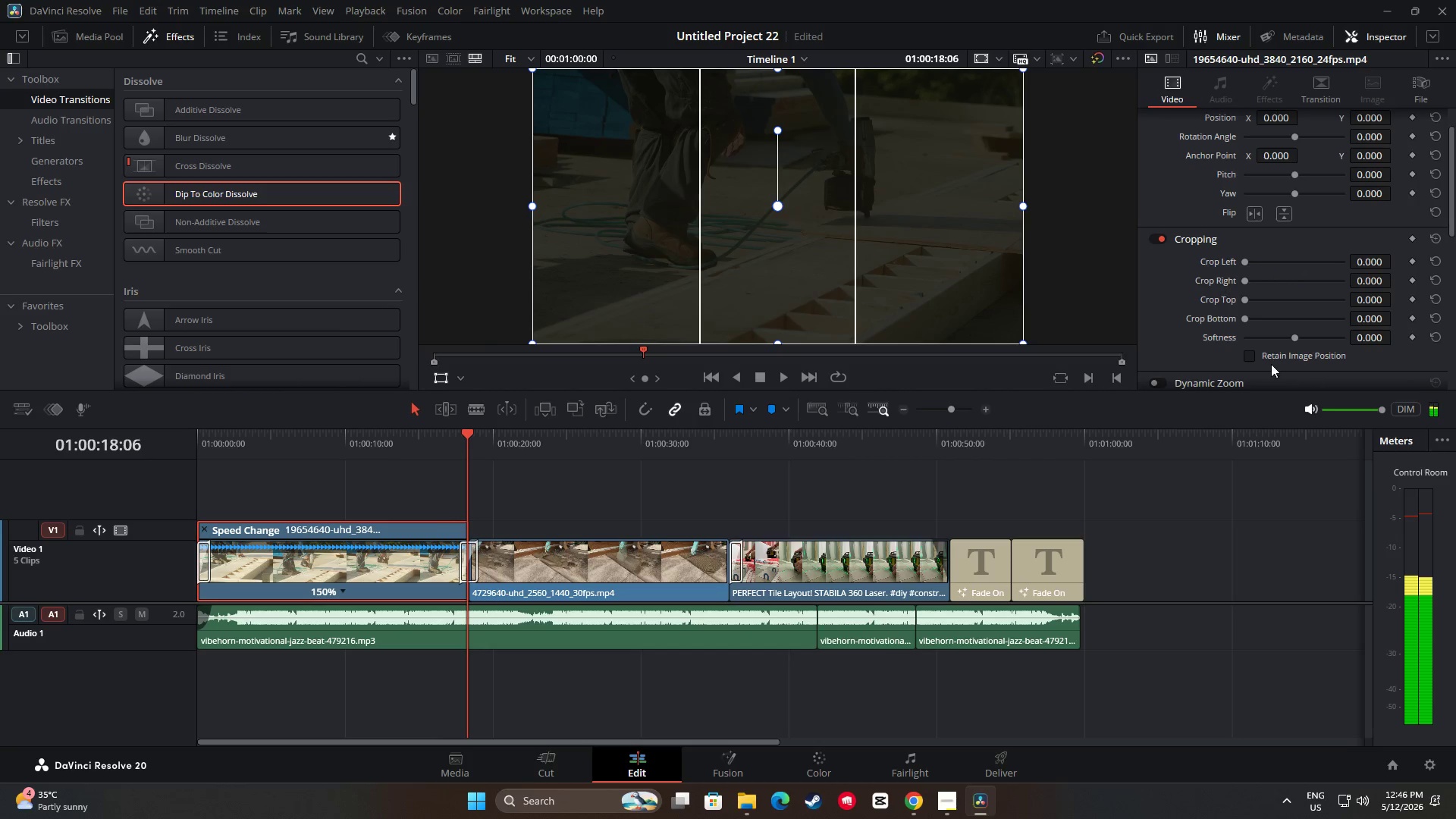 
scroll: coordinate [1246, 325], scroll_direction: down, amount: 6.0
 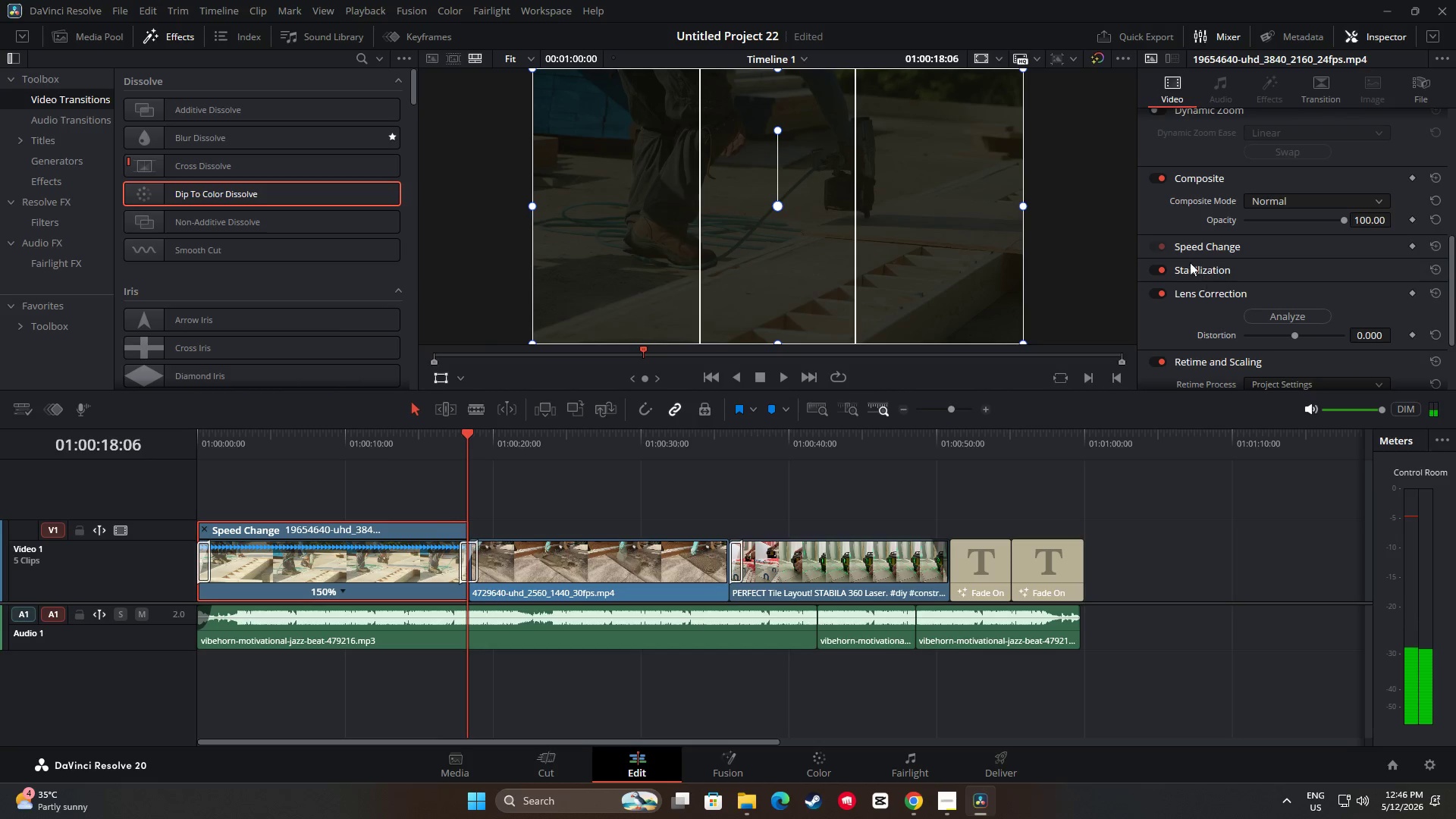 
scroll: coordinate [1237, 242], scroll_direction: up, amount: 3.0
 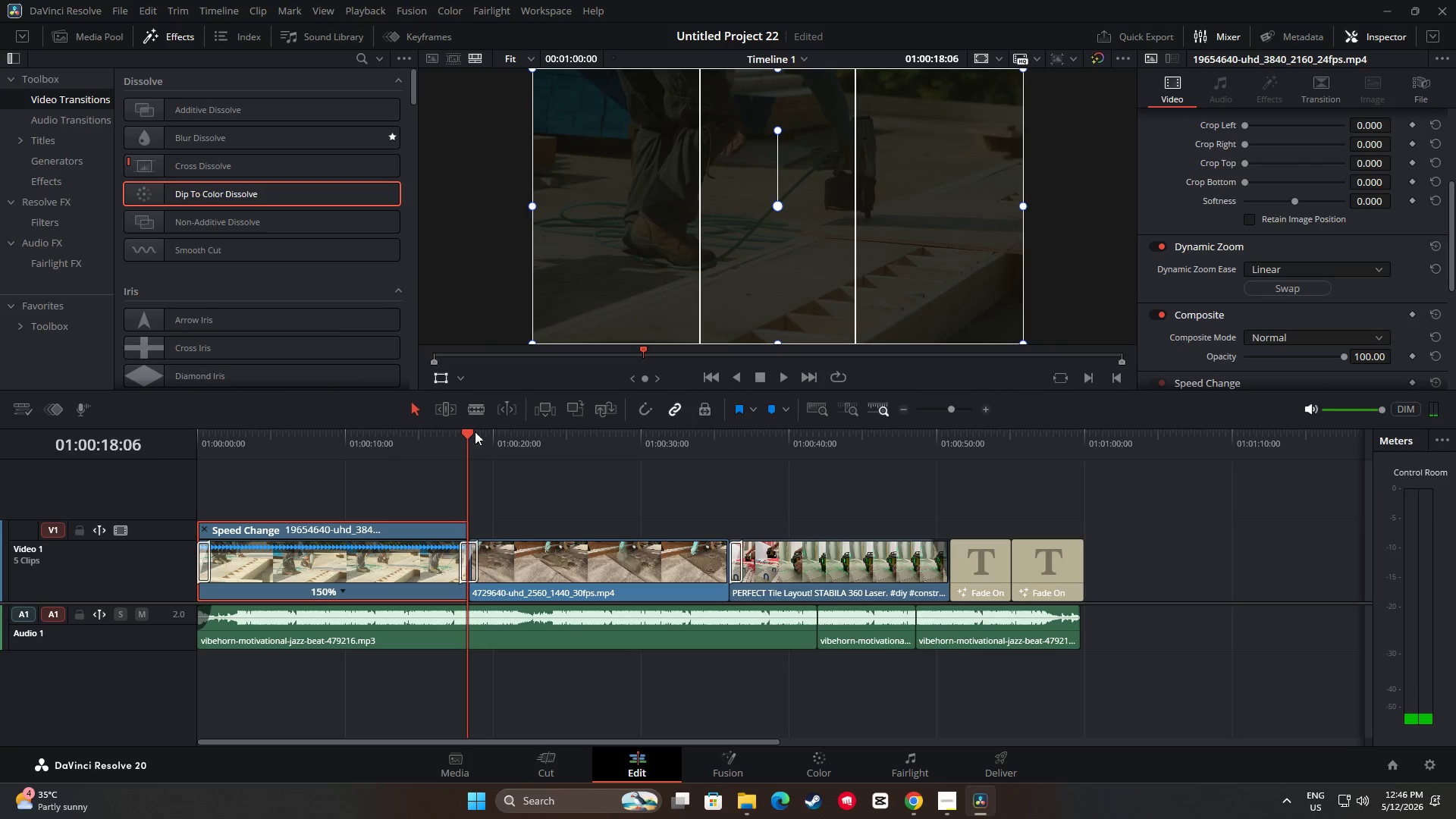 
left_click_drag(start_coordinate=[468, 438], to_coordinate=[173, 450])
 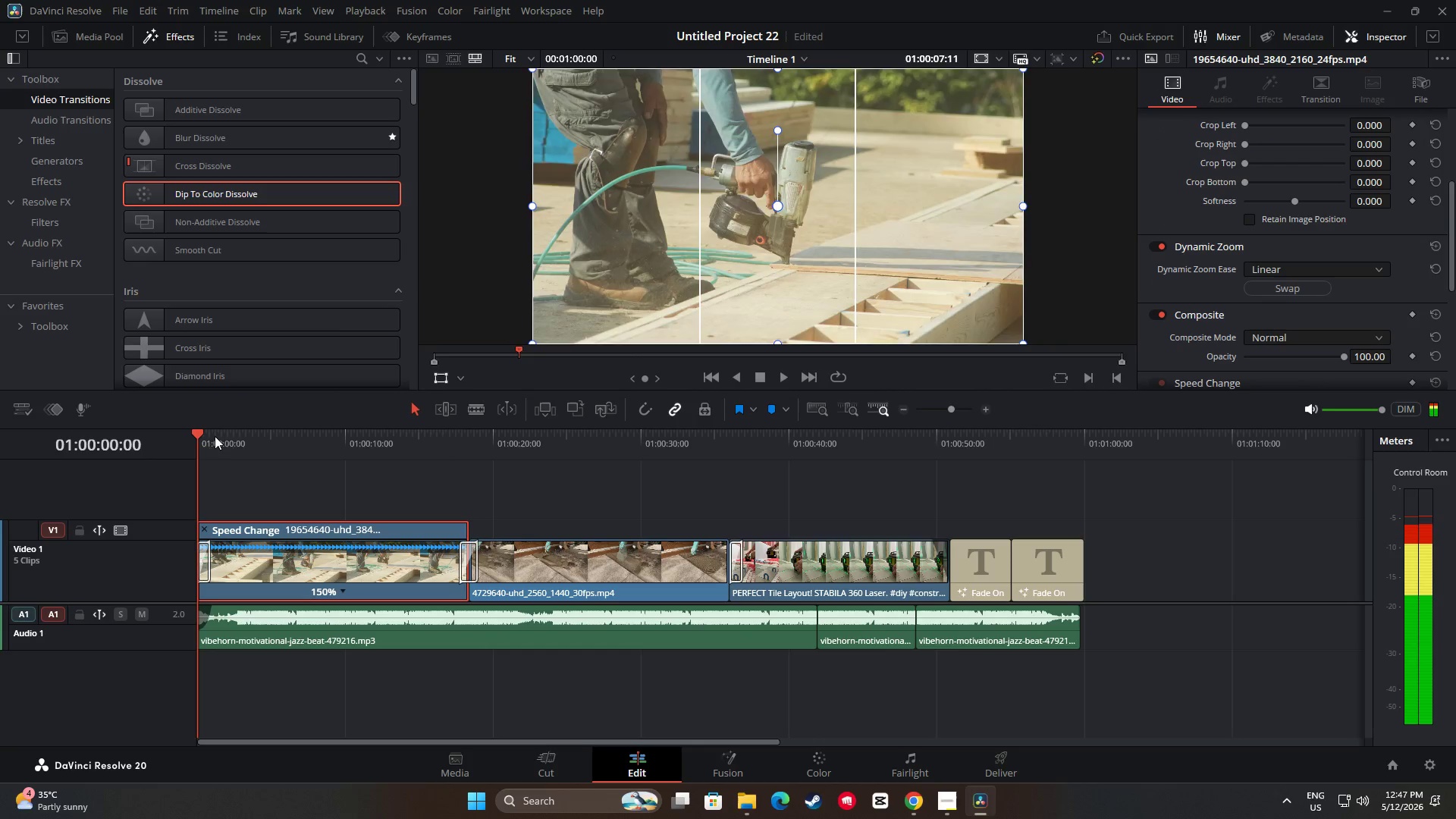 
key(Space)
 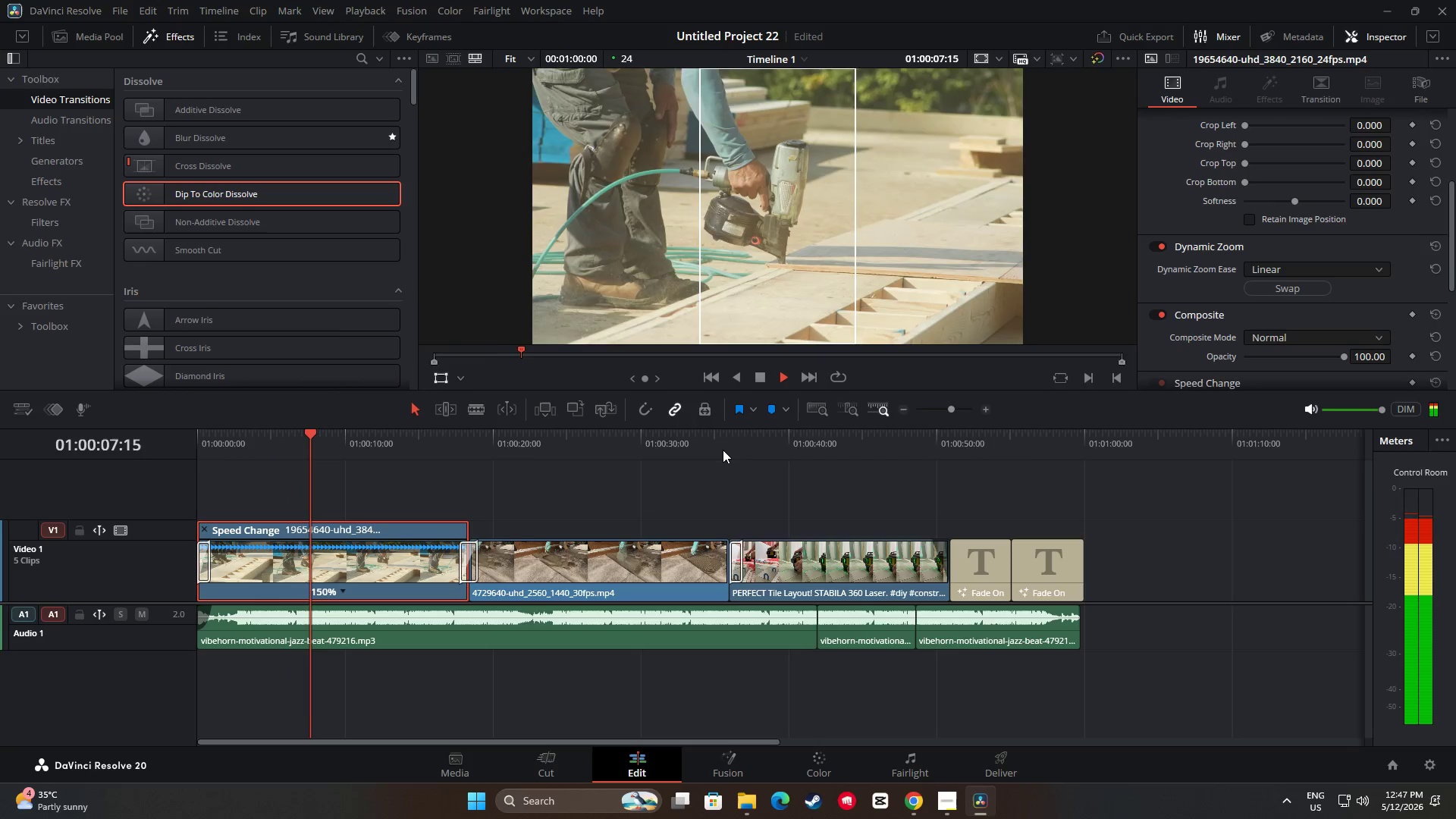 
wait(12.8)
 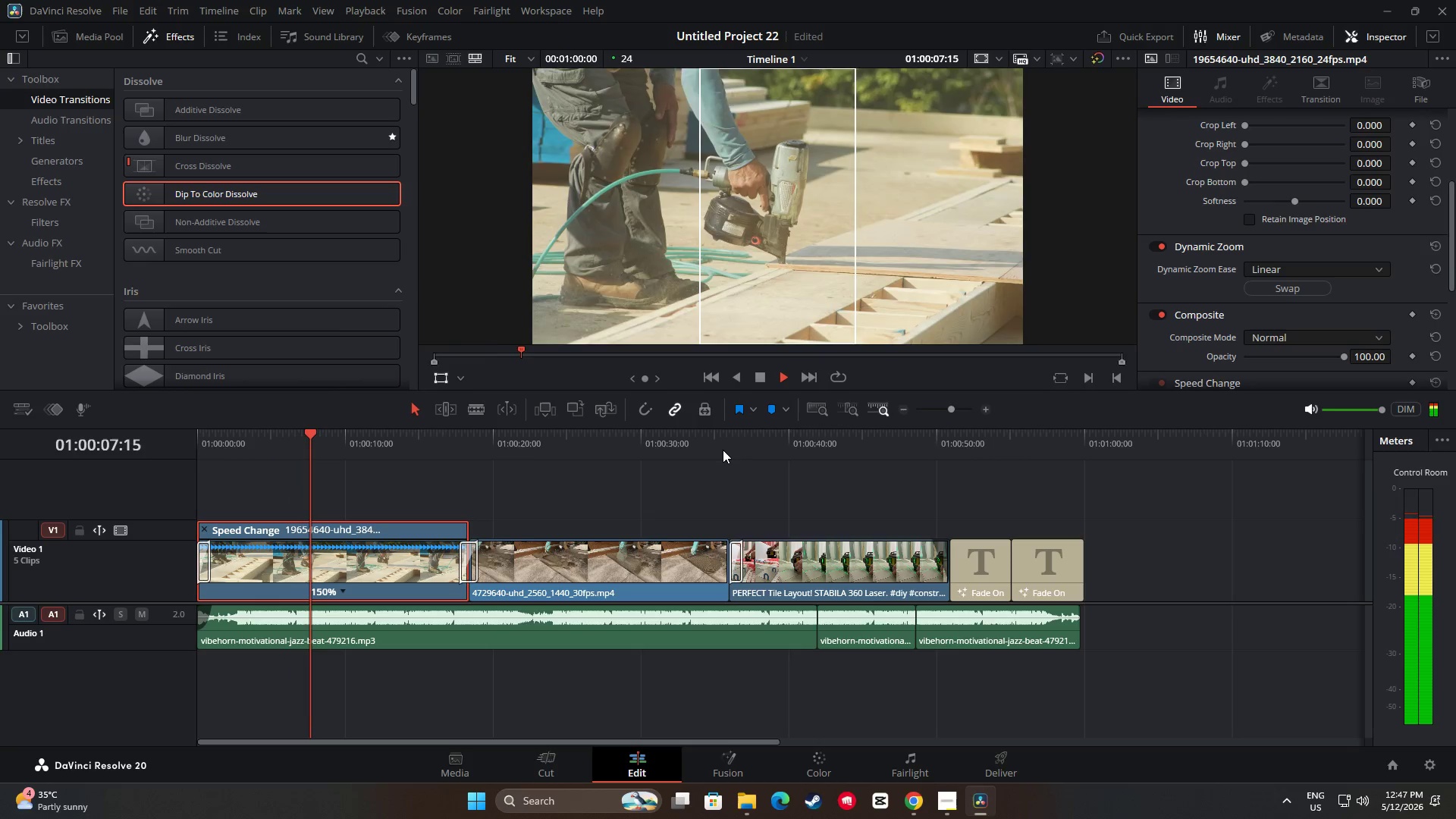 
key(Space)
 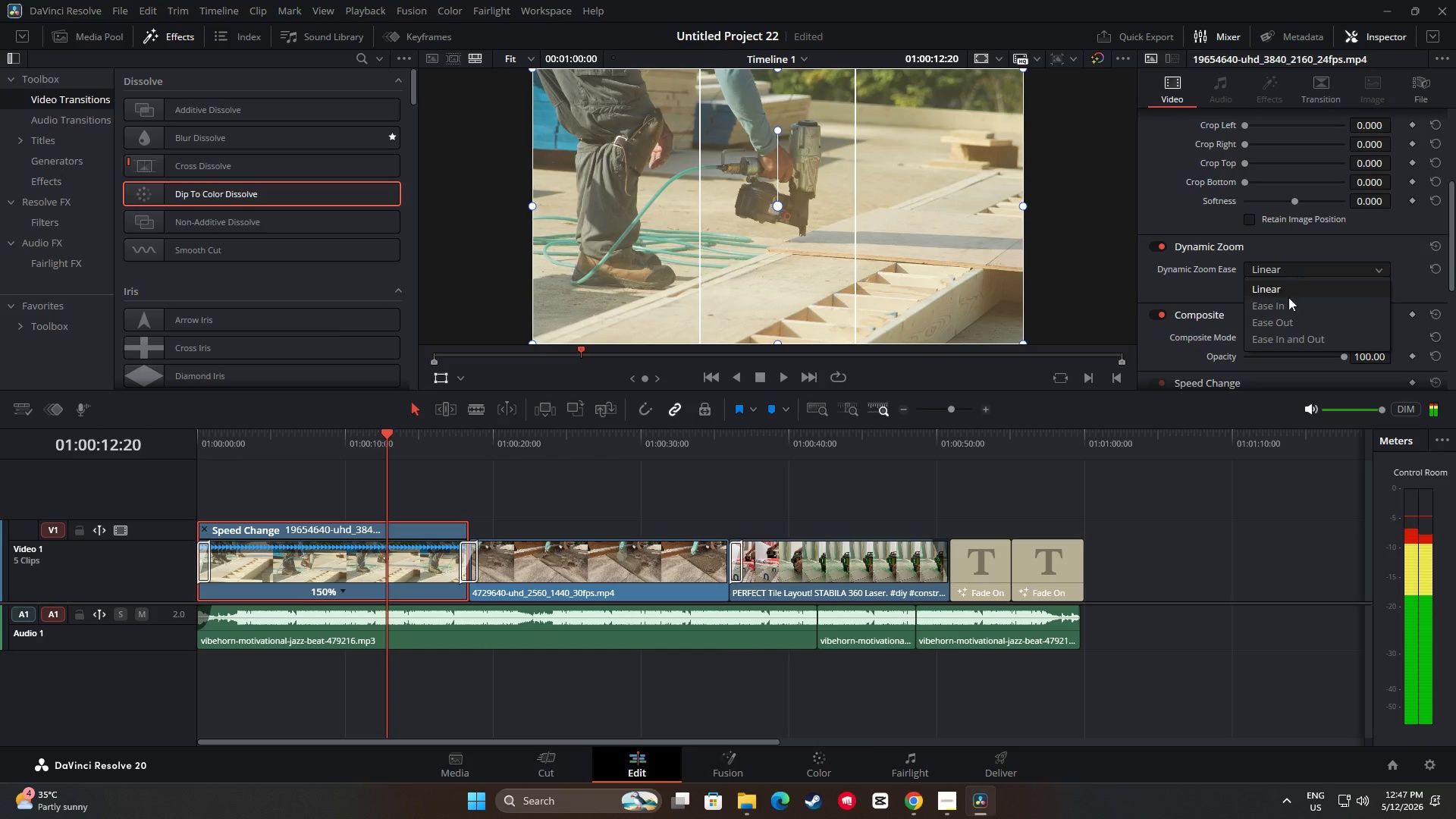 
double_click([1288, 302])
 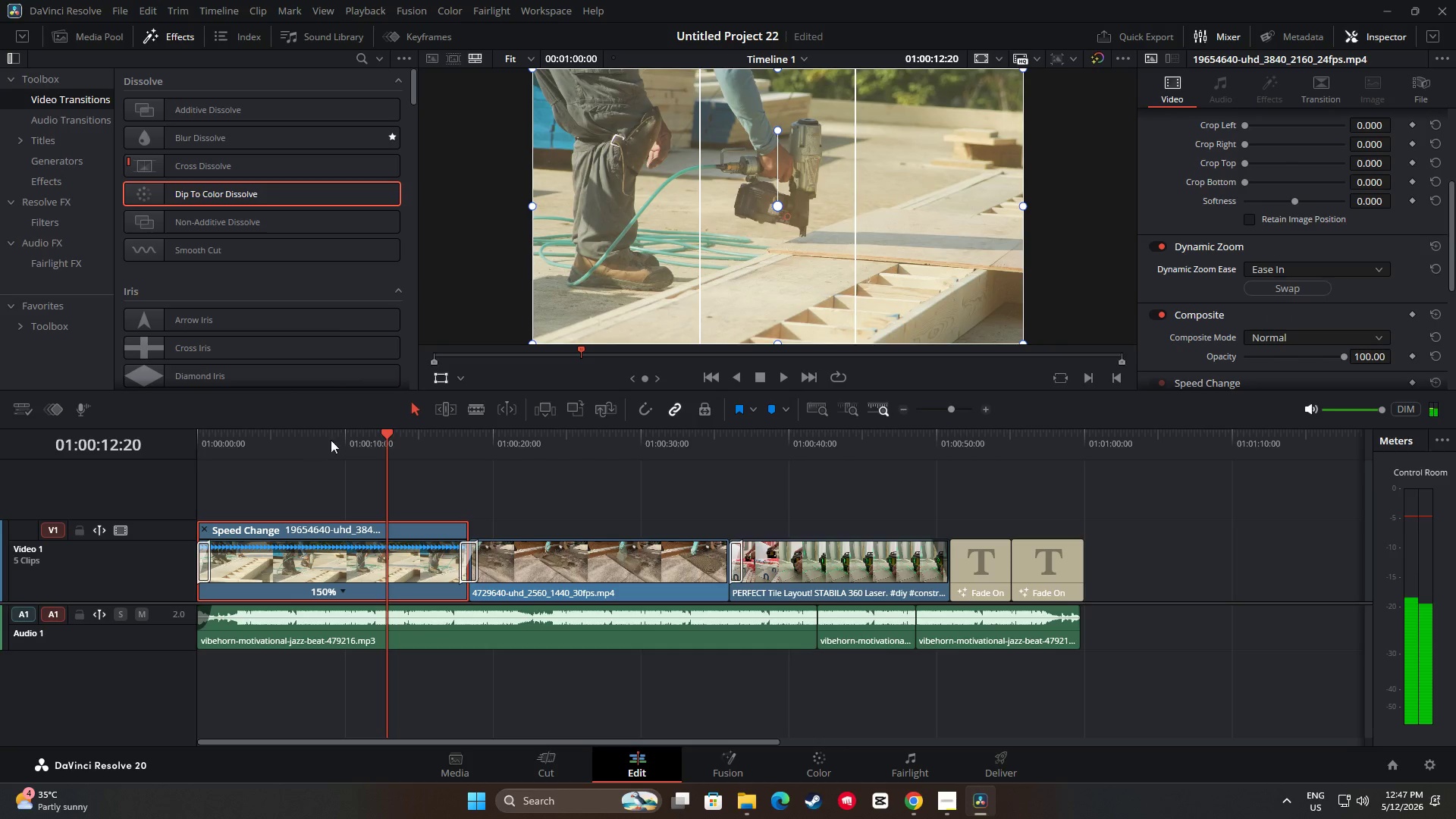 
left_click_drag(start_coordinate=[386, 437], to_coordinate=[163, 443])
 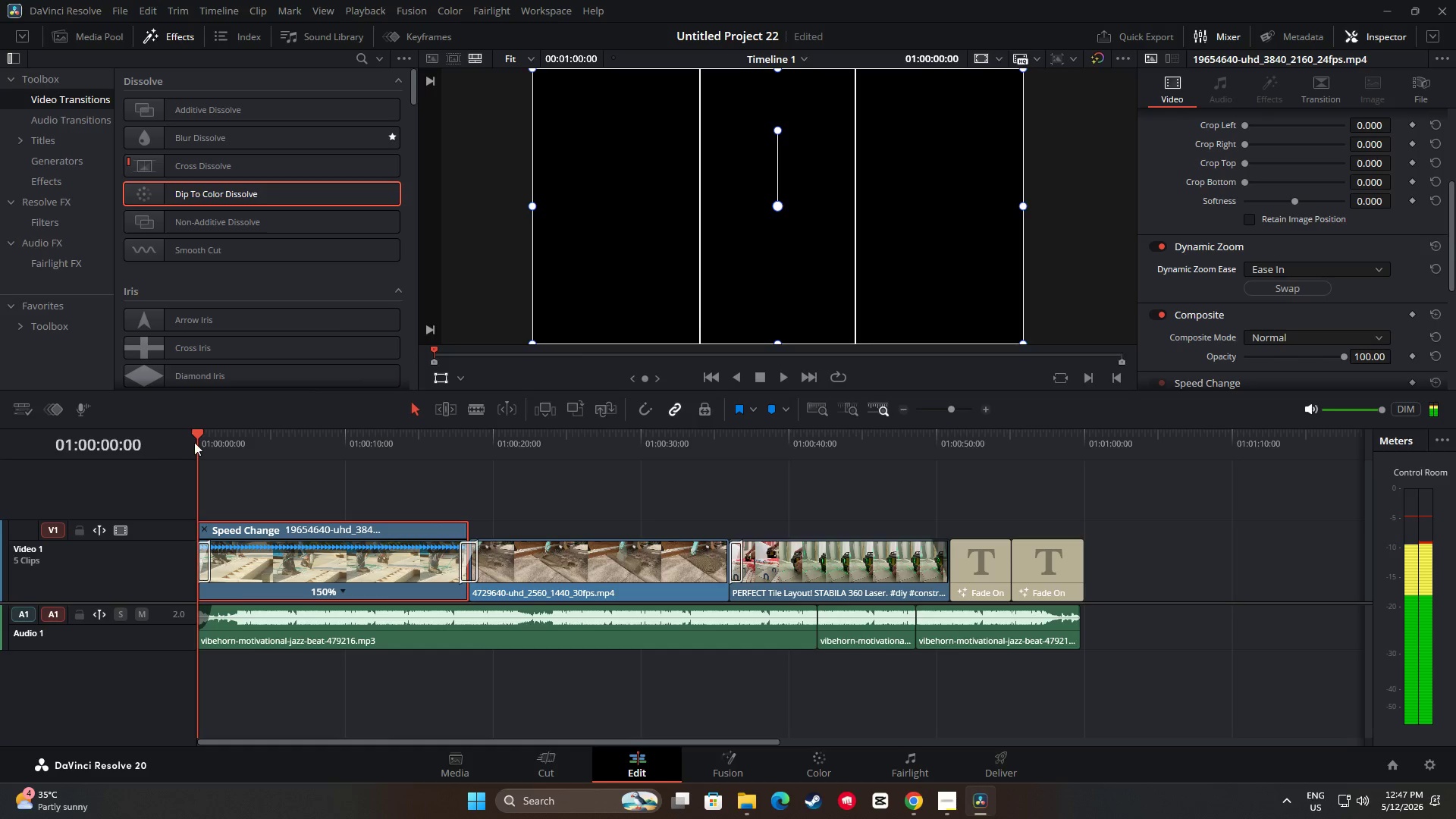 
key(Space)
 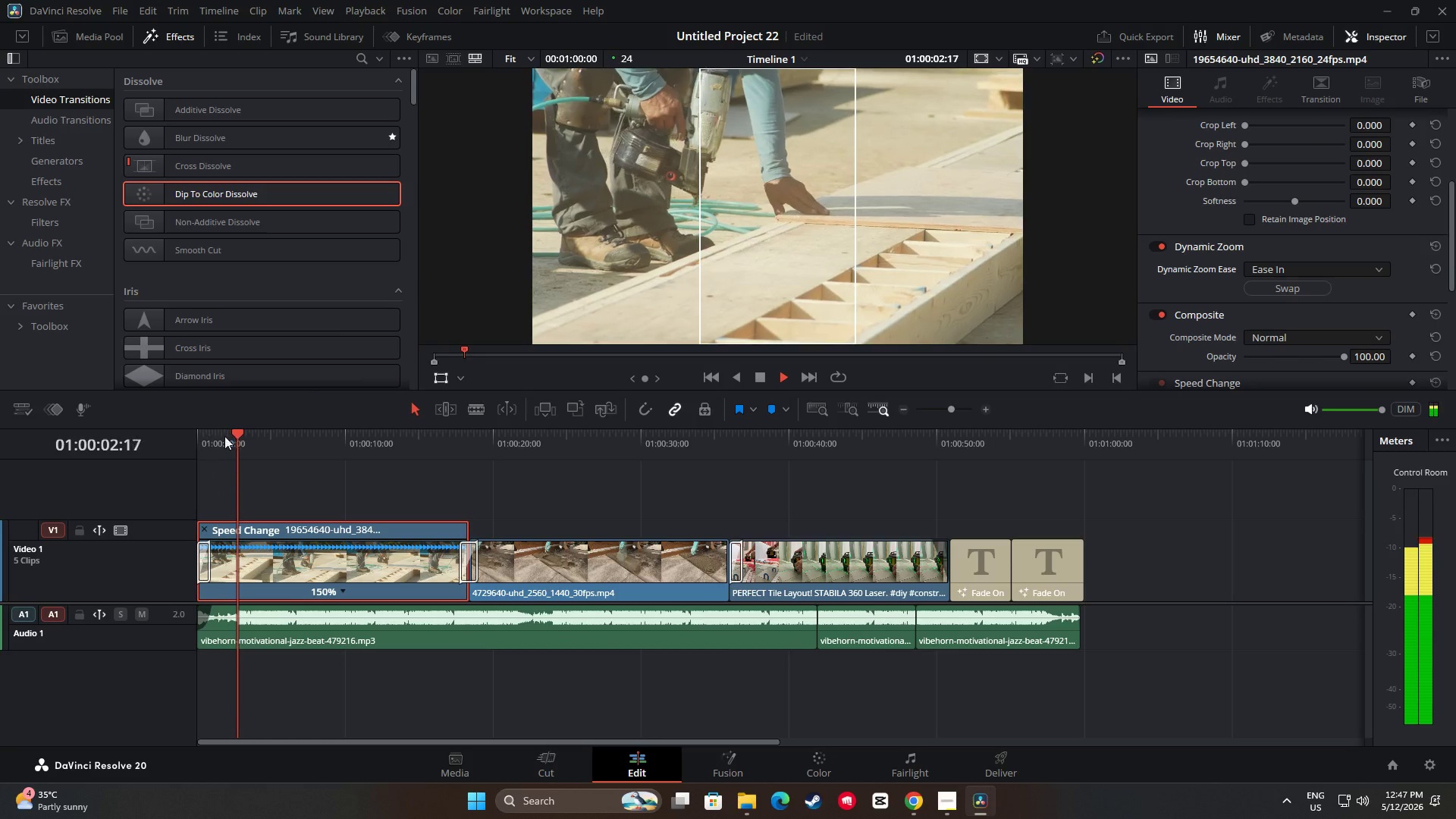 
key(Space)
 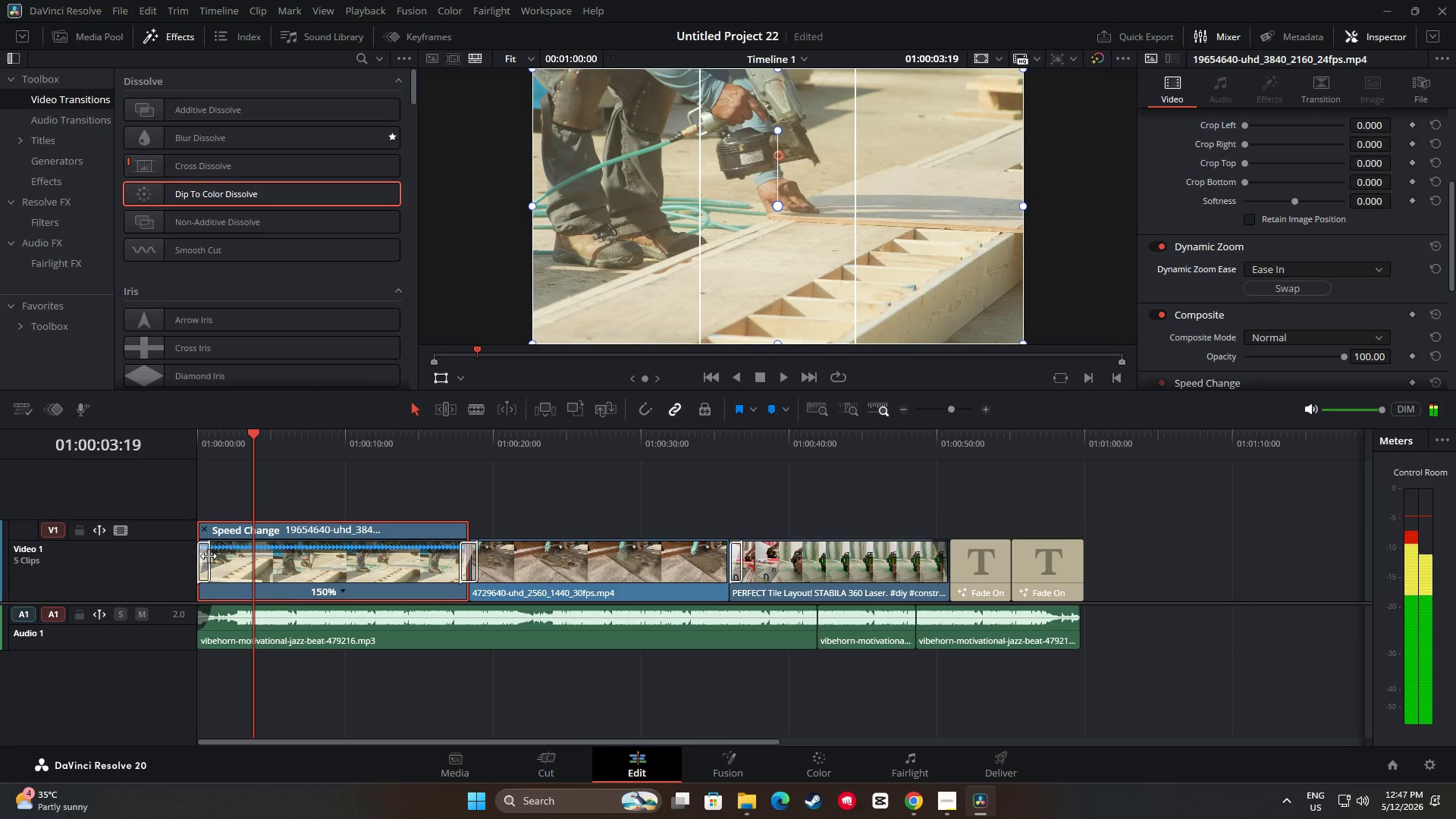 
left_click_drag(start_coordinate=[209, 556], to_coordinate=[215, 556])
 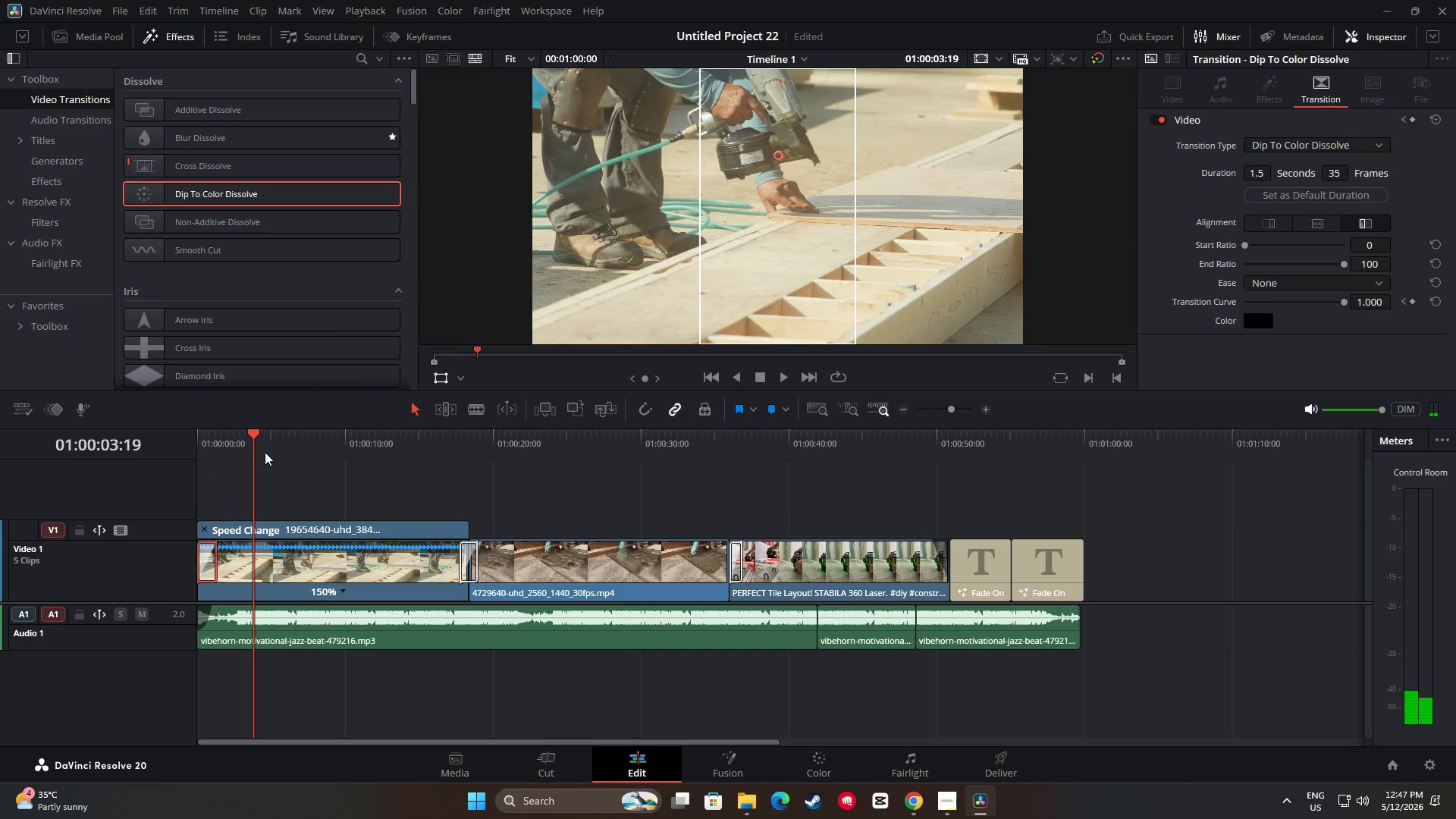 
left_click_drag(start_coordinate=[252, 434], to_coordinate=[174, 442])
 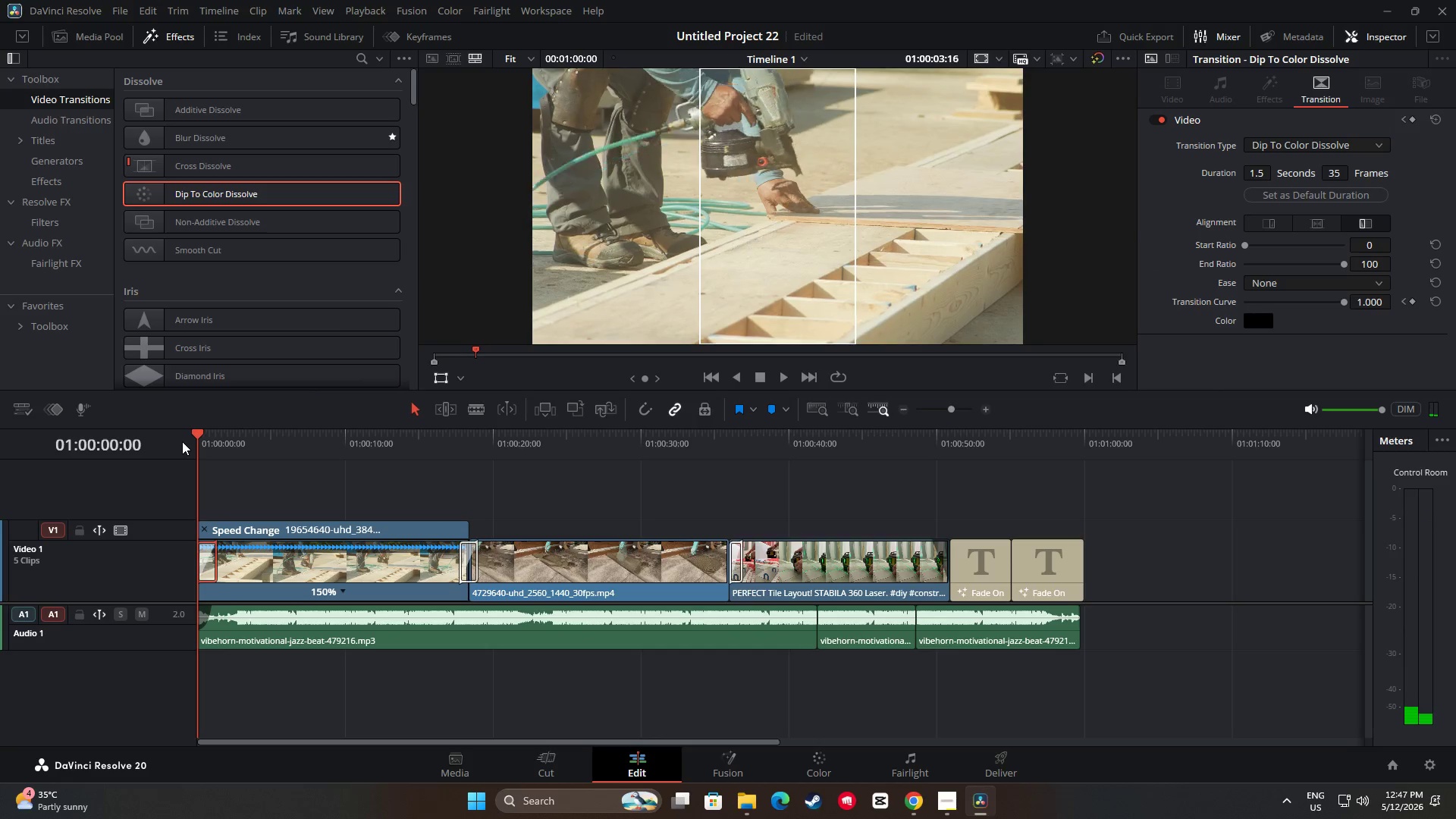 
key(Space)
 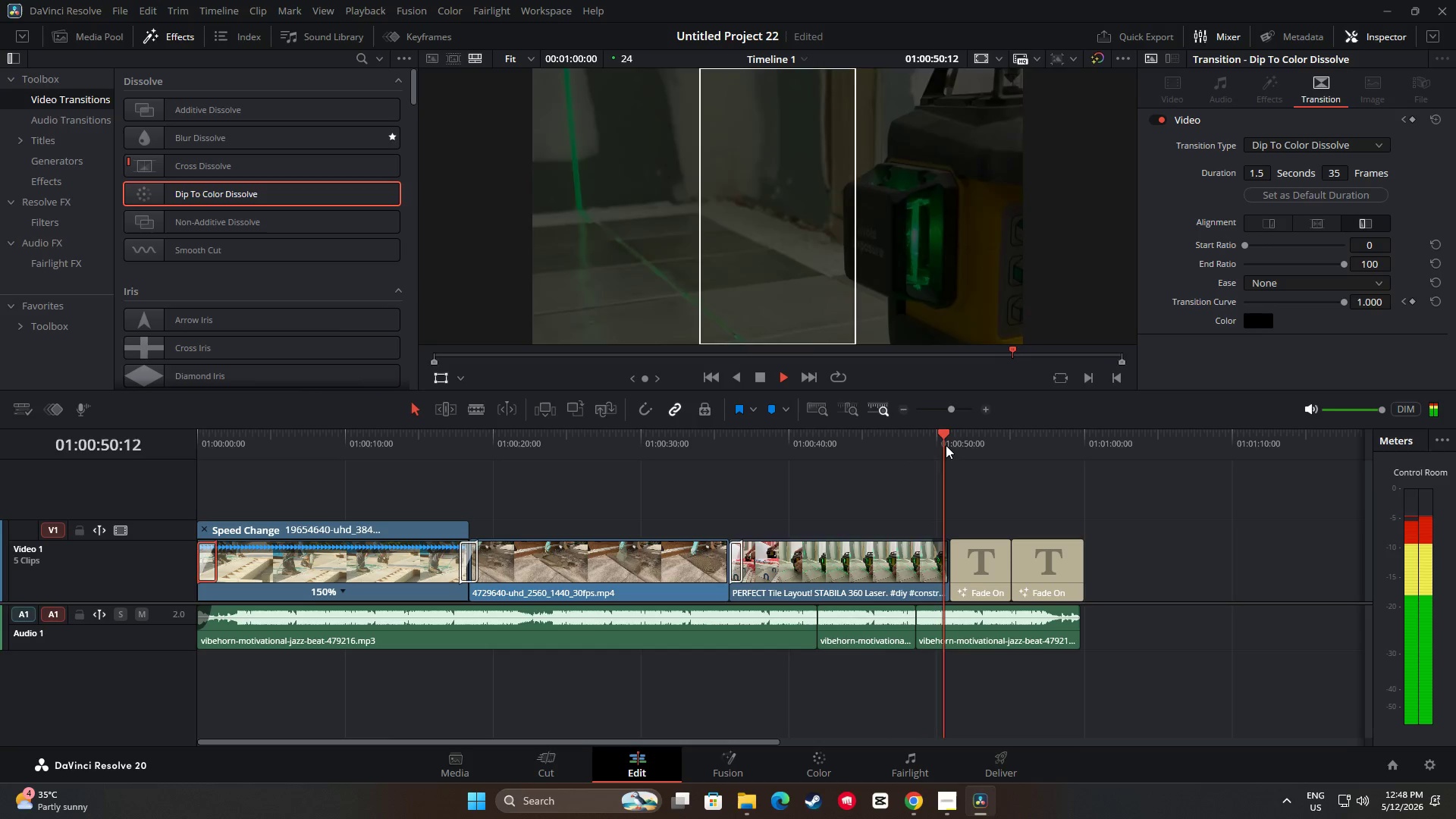 
wait(55.62)
 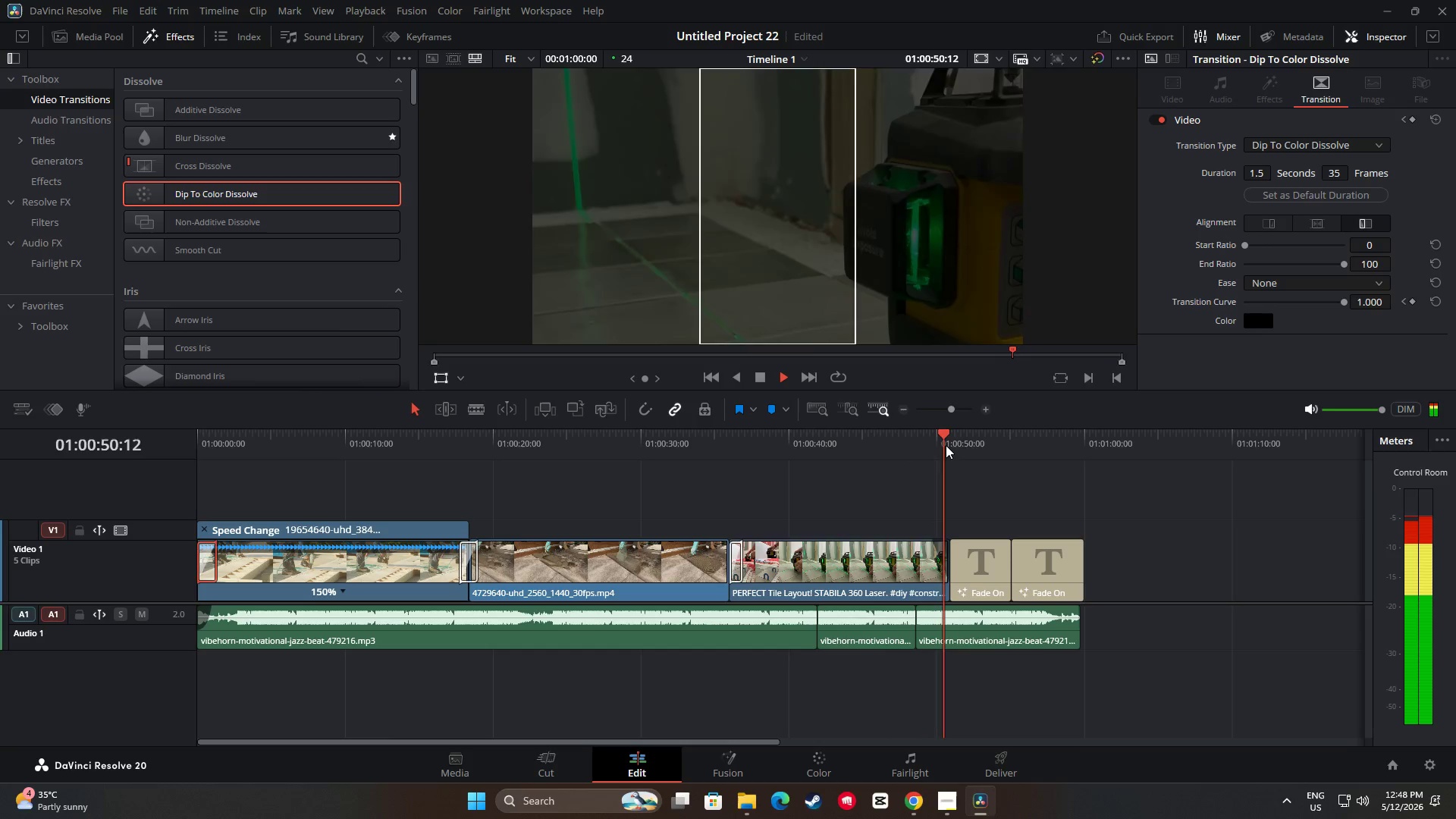 
key(Space)
 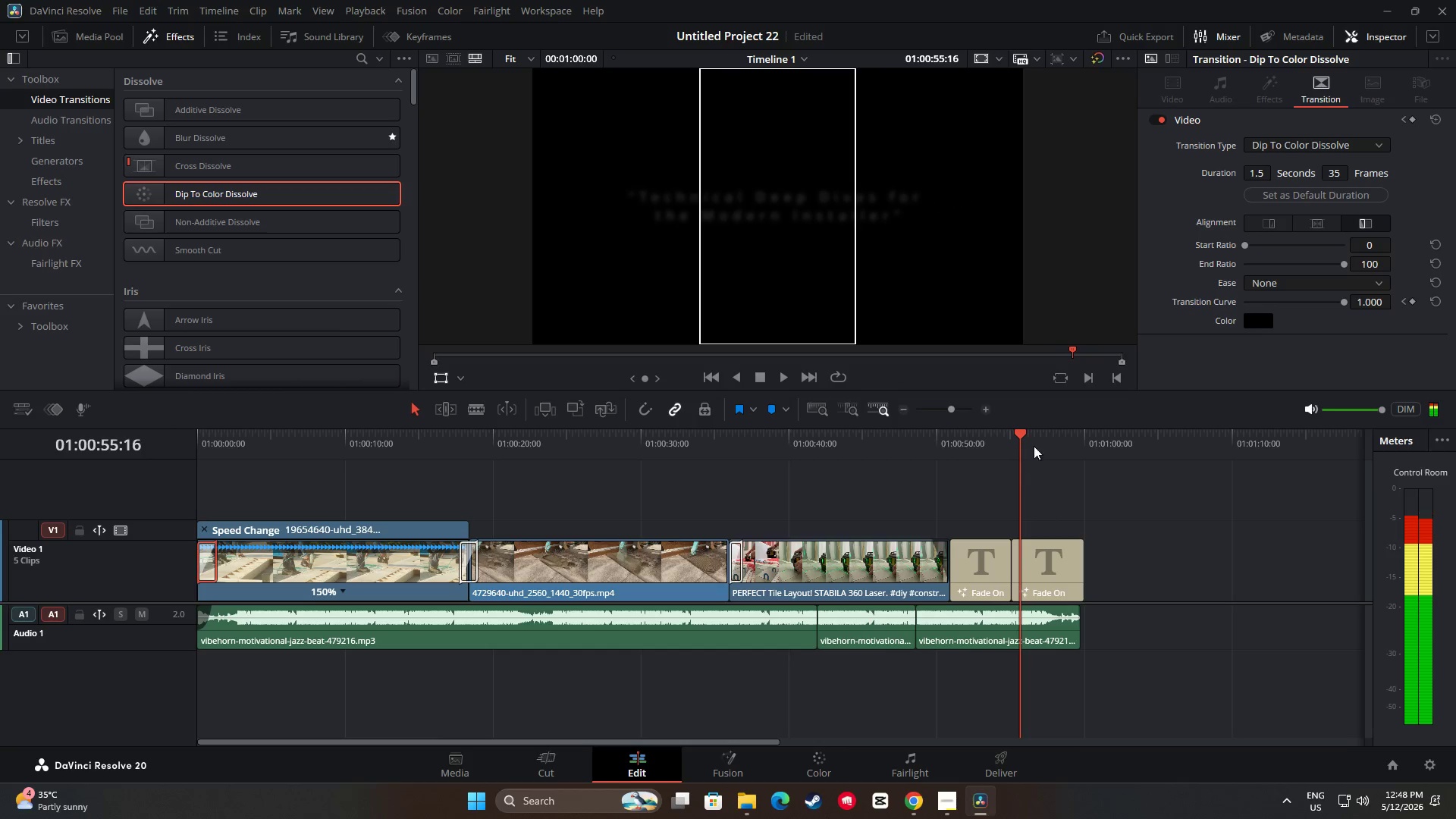 
left_click_drag(start_coordinate=[1034, 440], to_coordinate=[192, 435])
 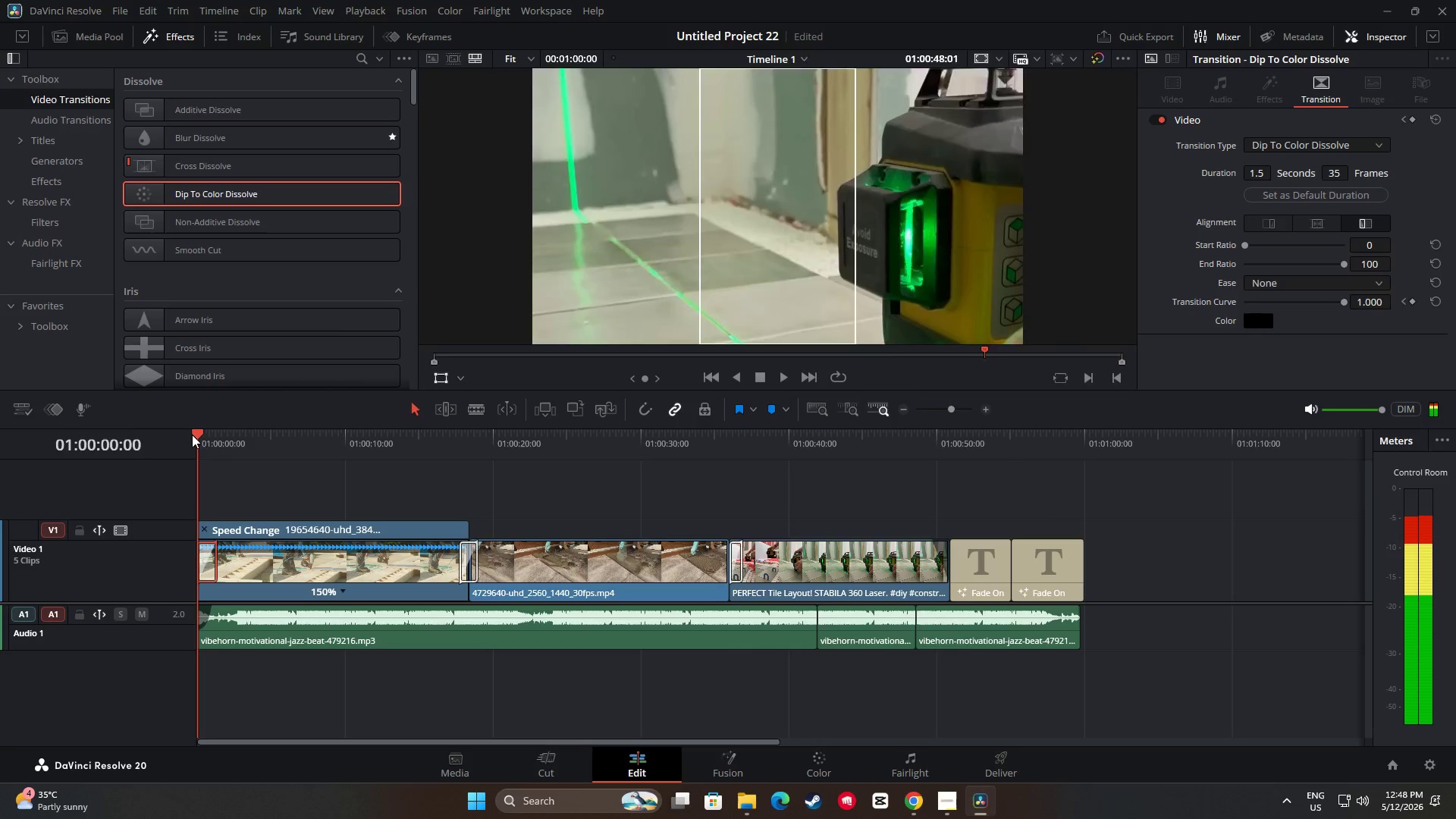 
key(Space)
 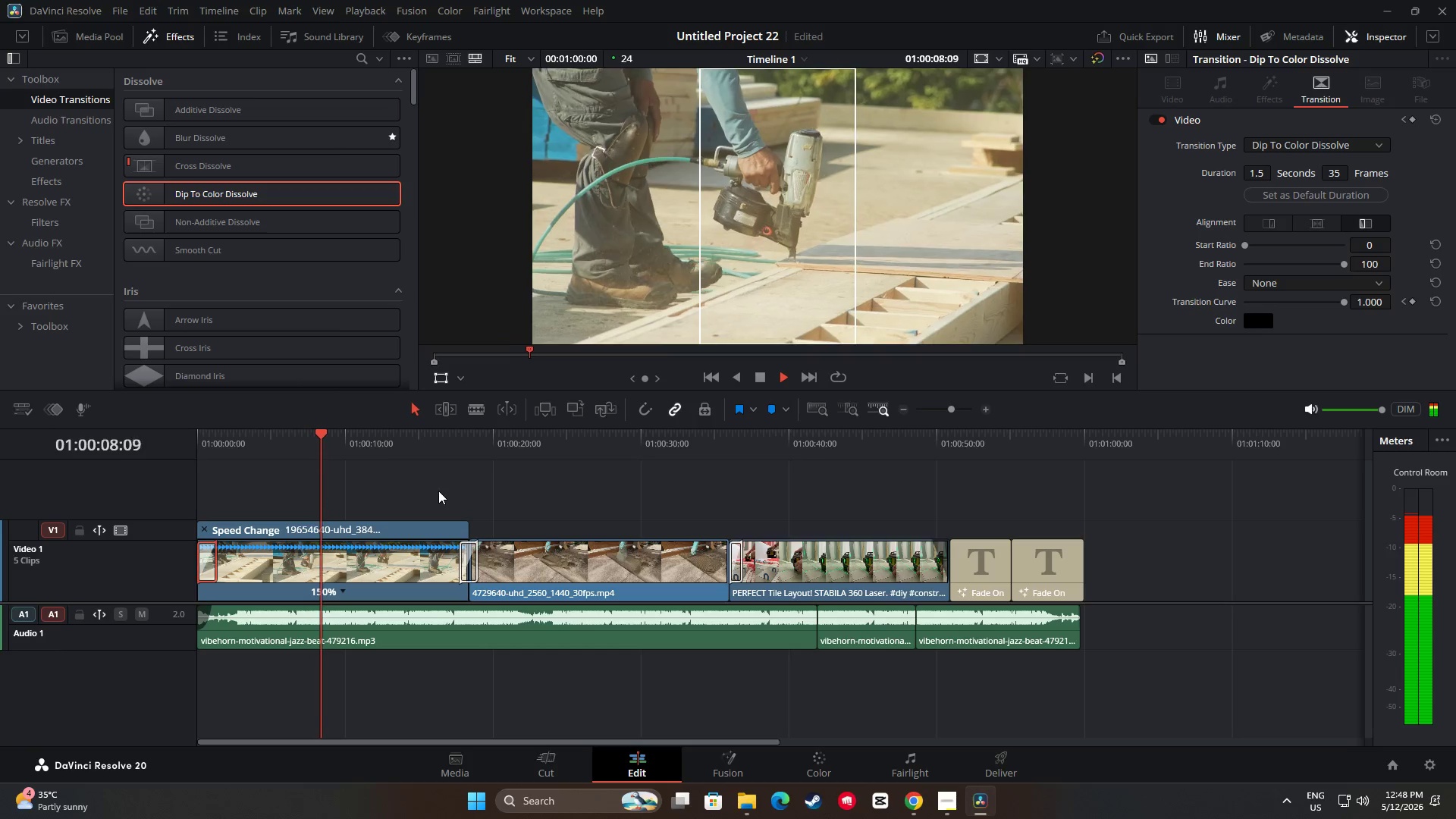 
wait(13.47)
 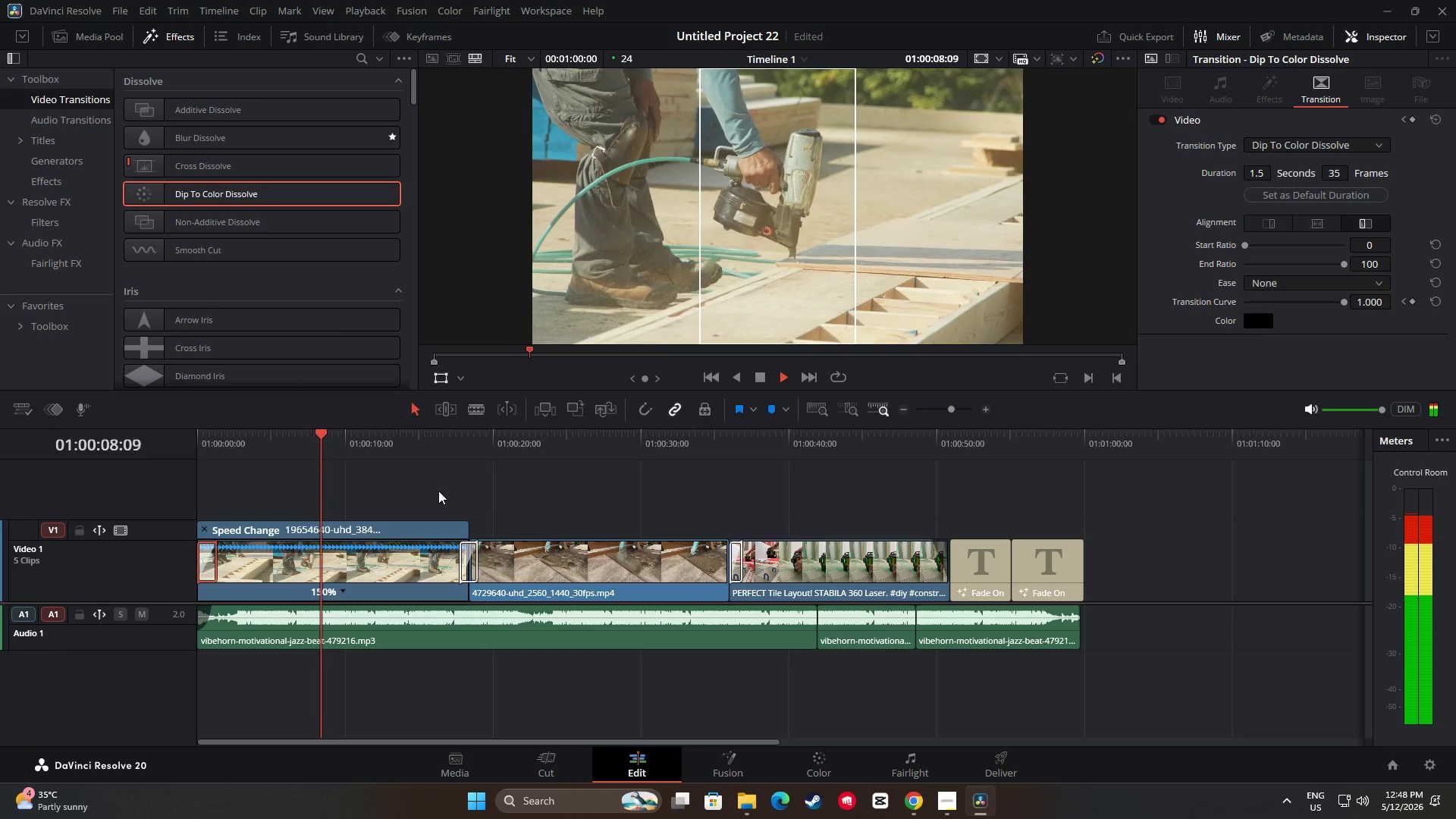 
key(Space)
 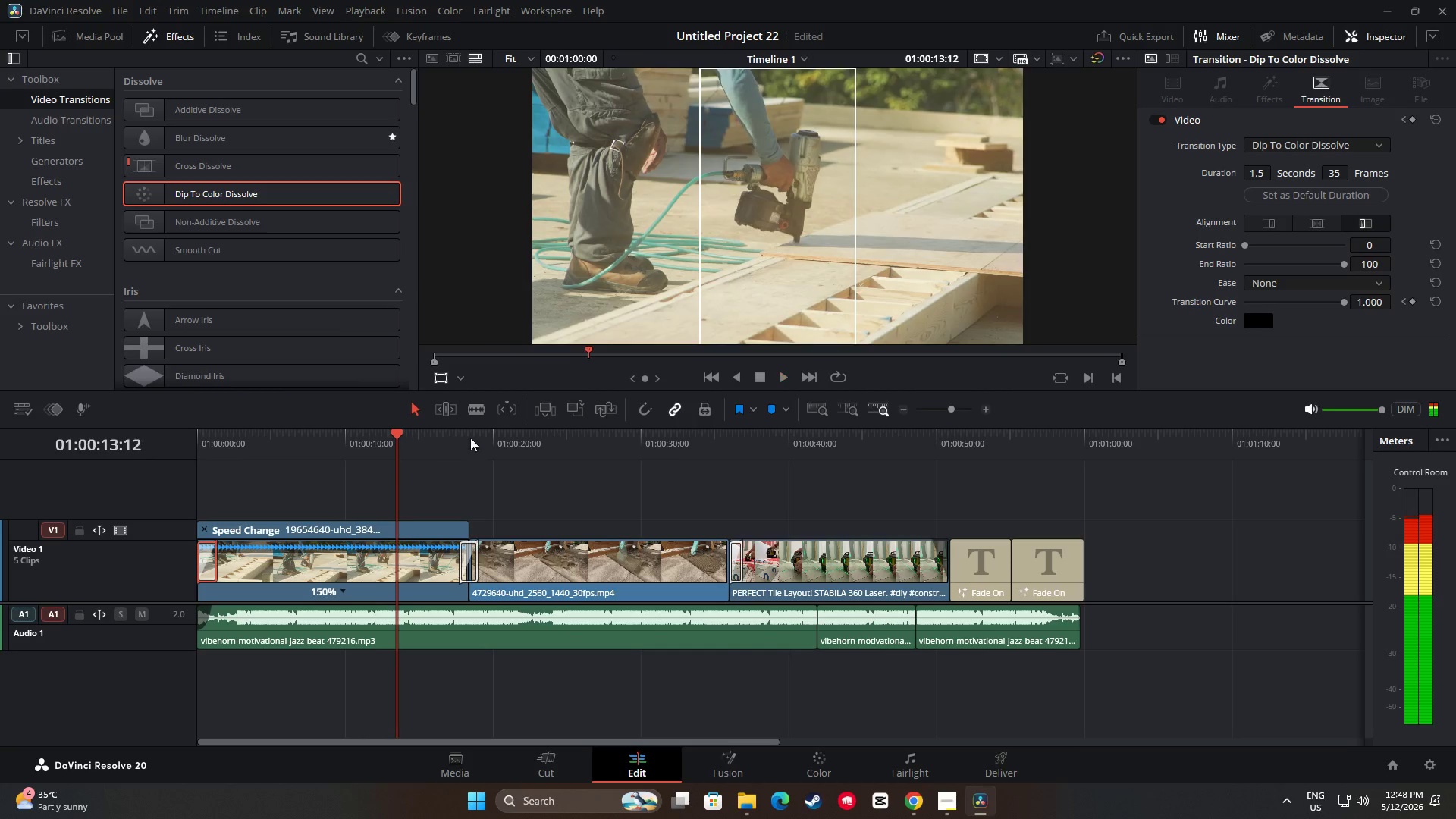 
left_click([447, 436])
 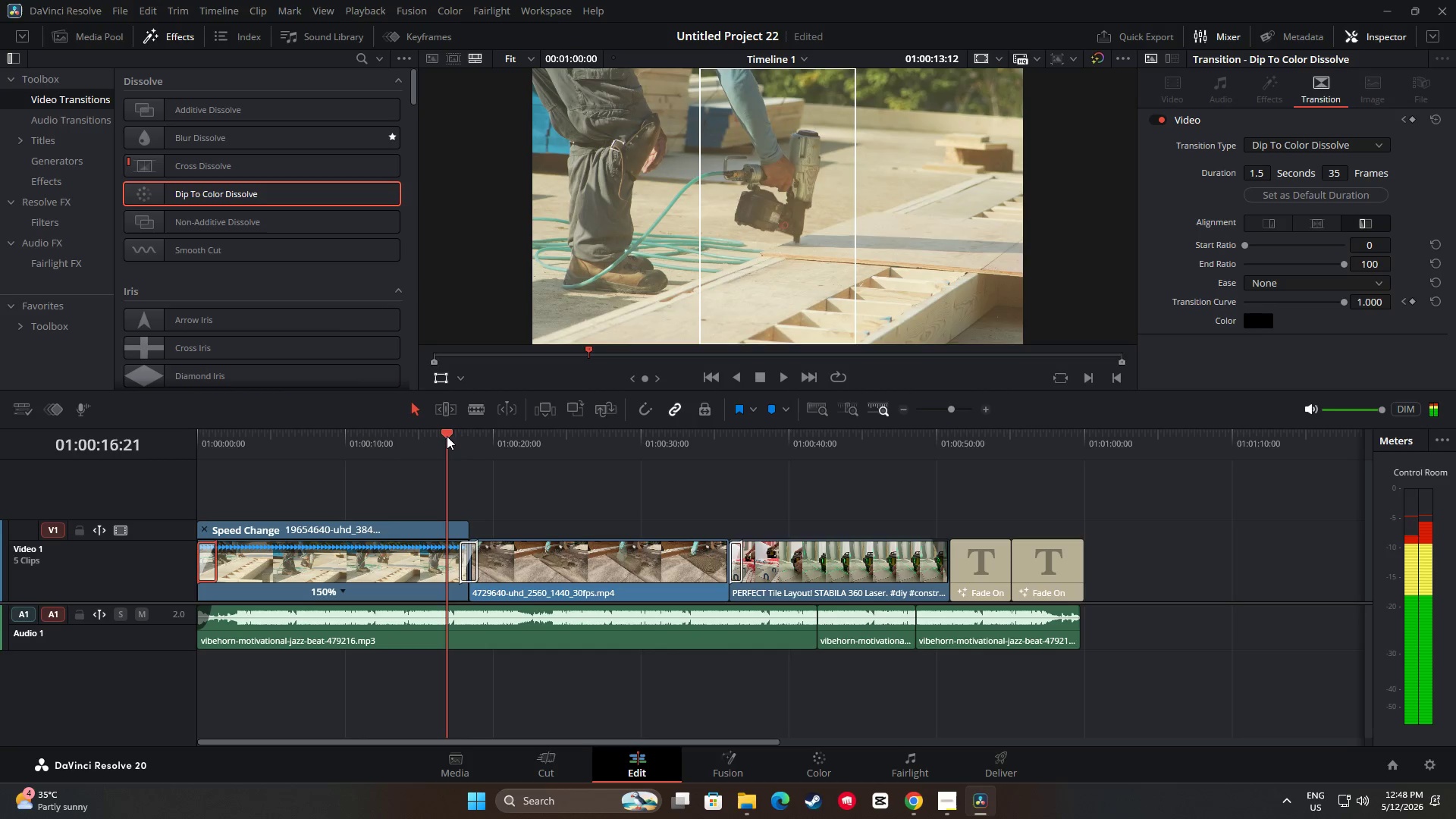 
key(Space)
 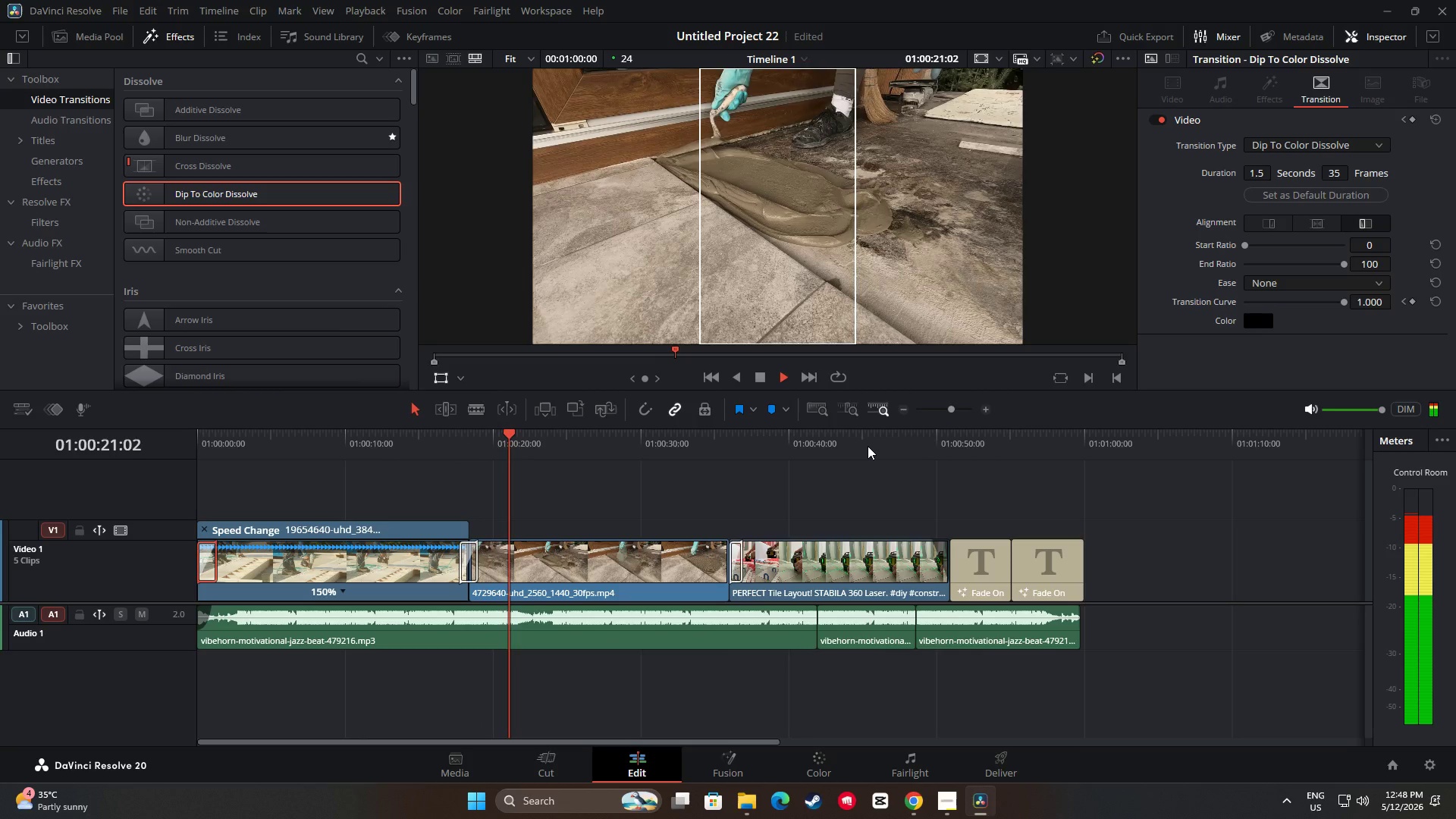 
wait(5.81)
 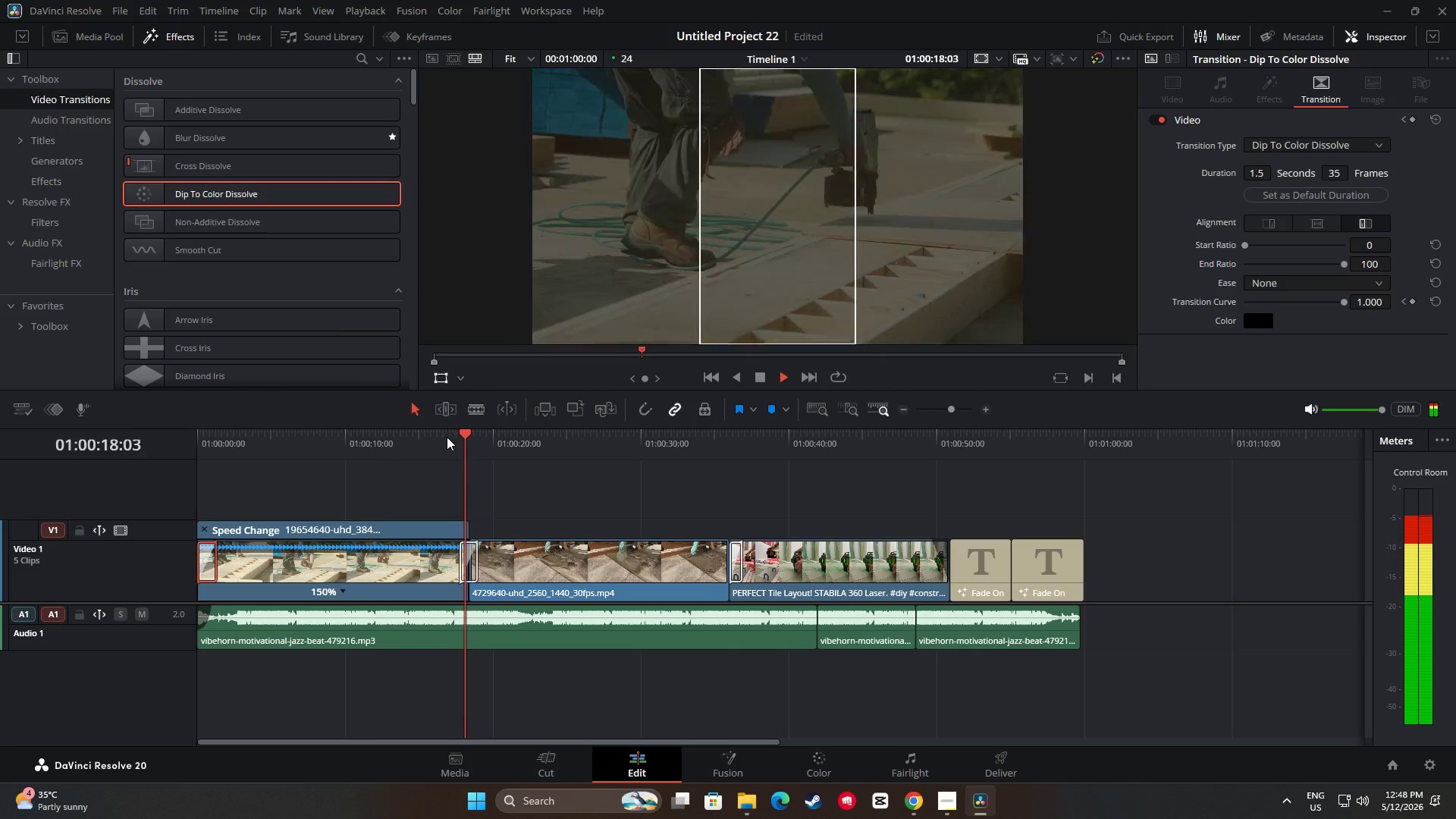 
key(Space)
 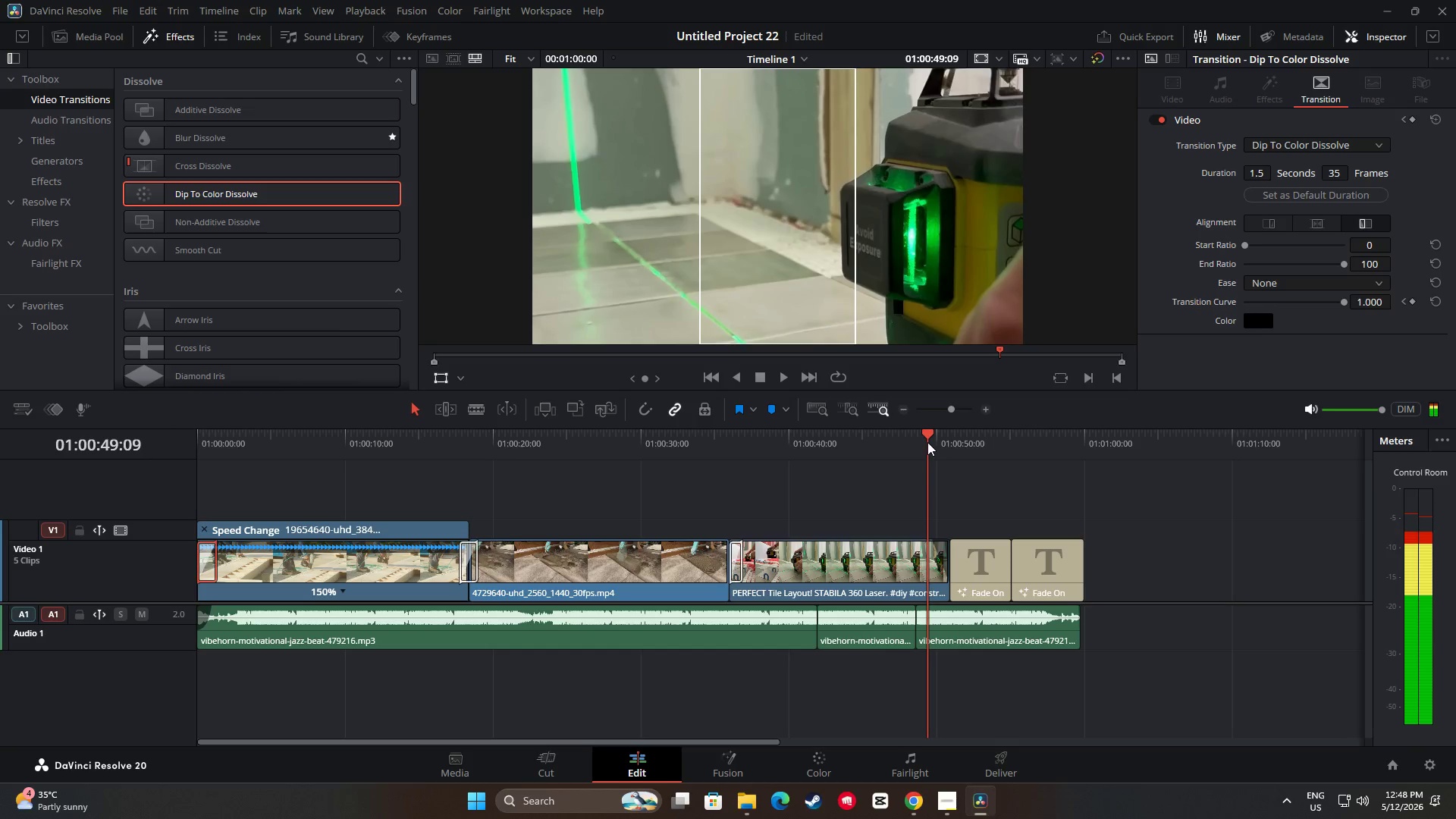 
key(Space)
 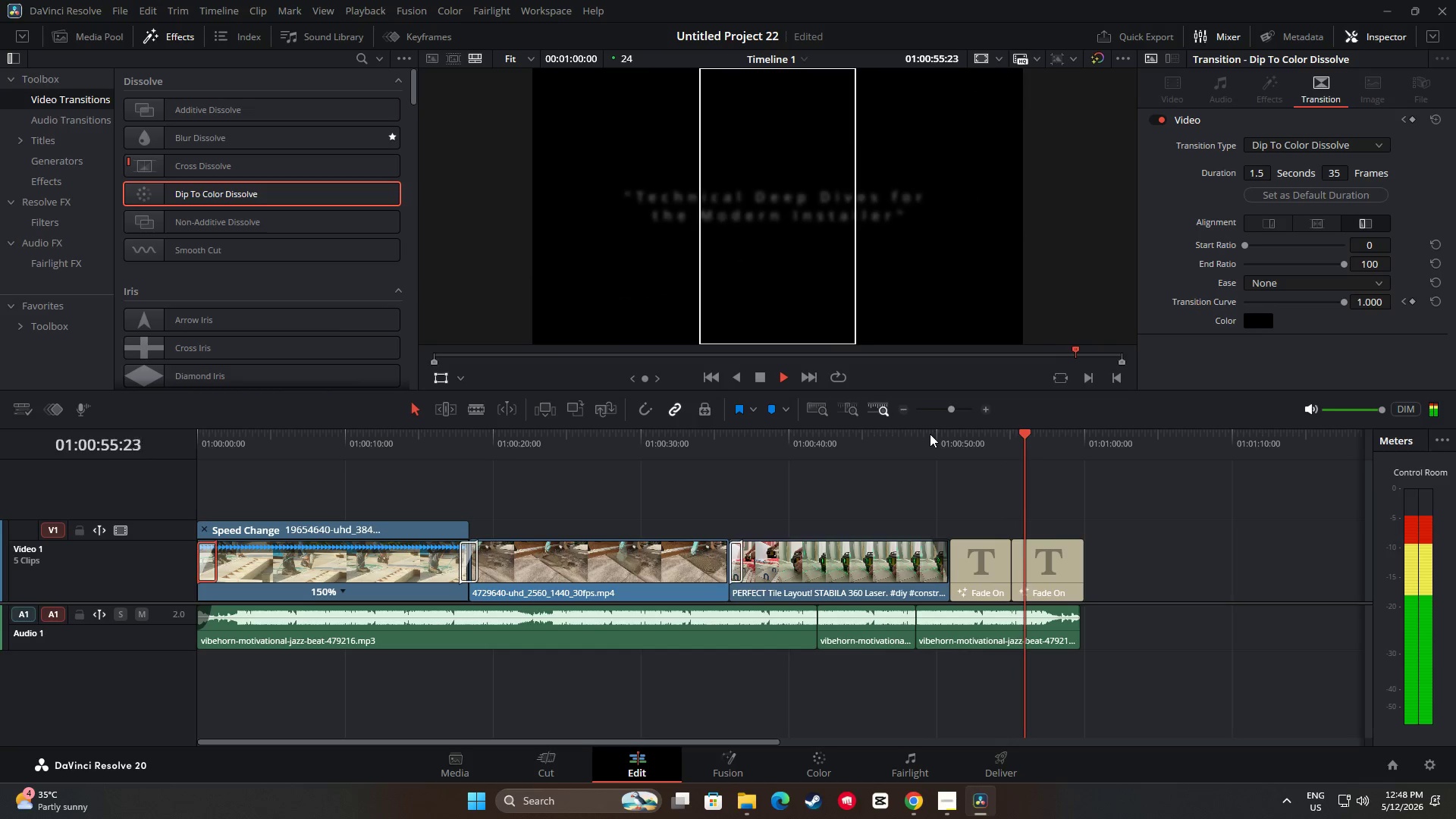 
wait(11.62)
 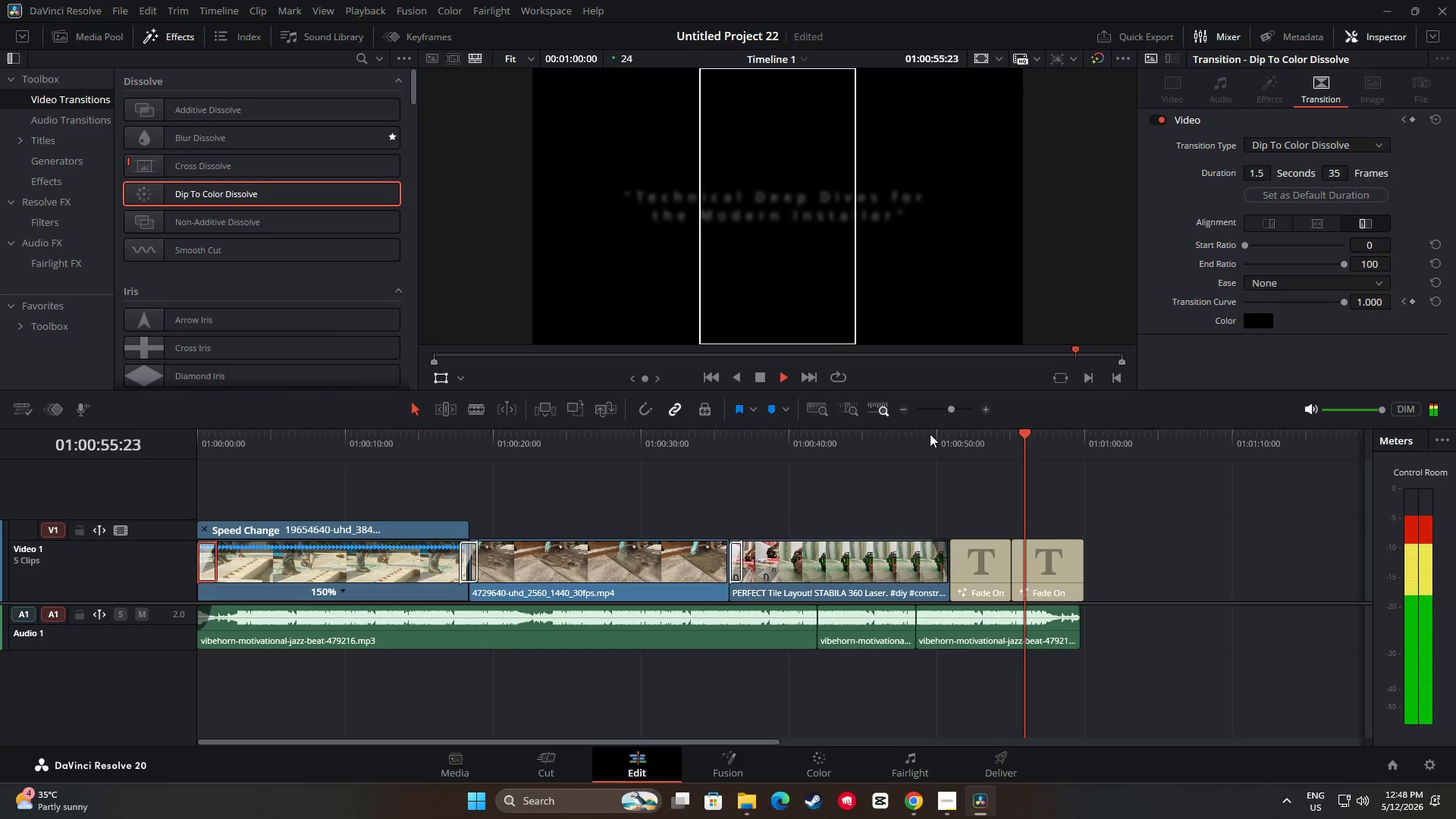 
left_click_drag(start_coordinate=[1078, 436], to_coordinate=[996, 441])
 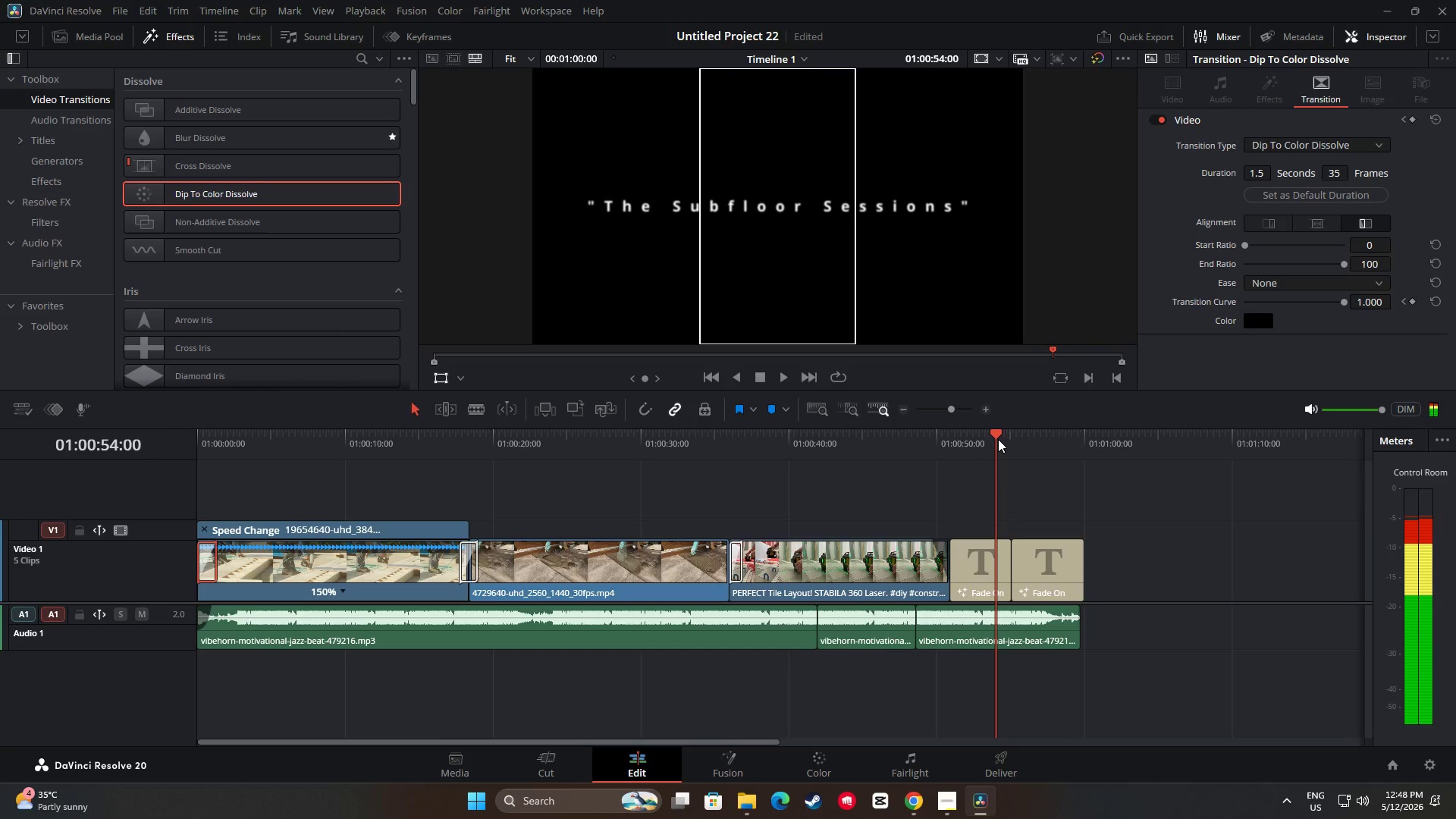 
key(Space)
 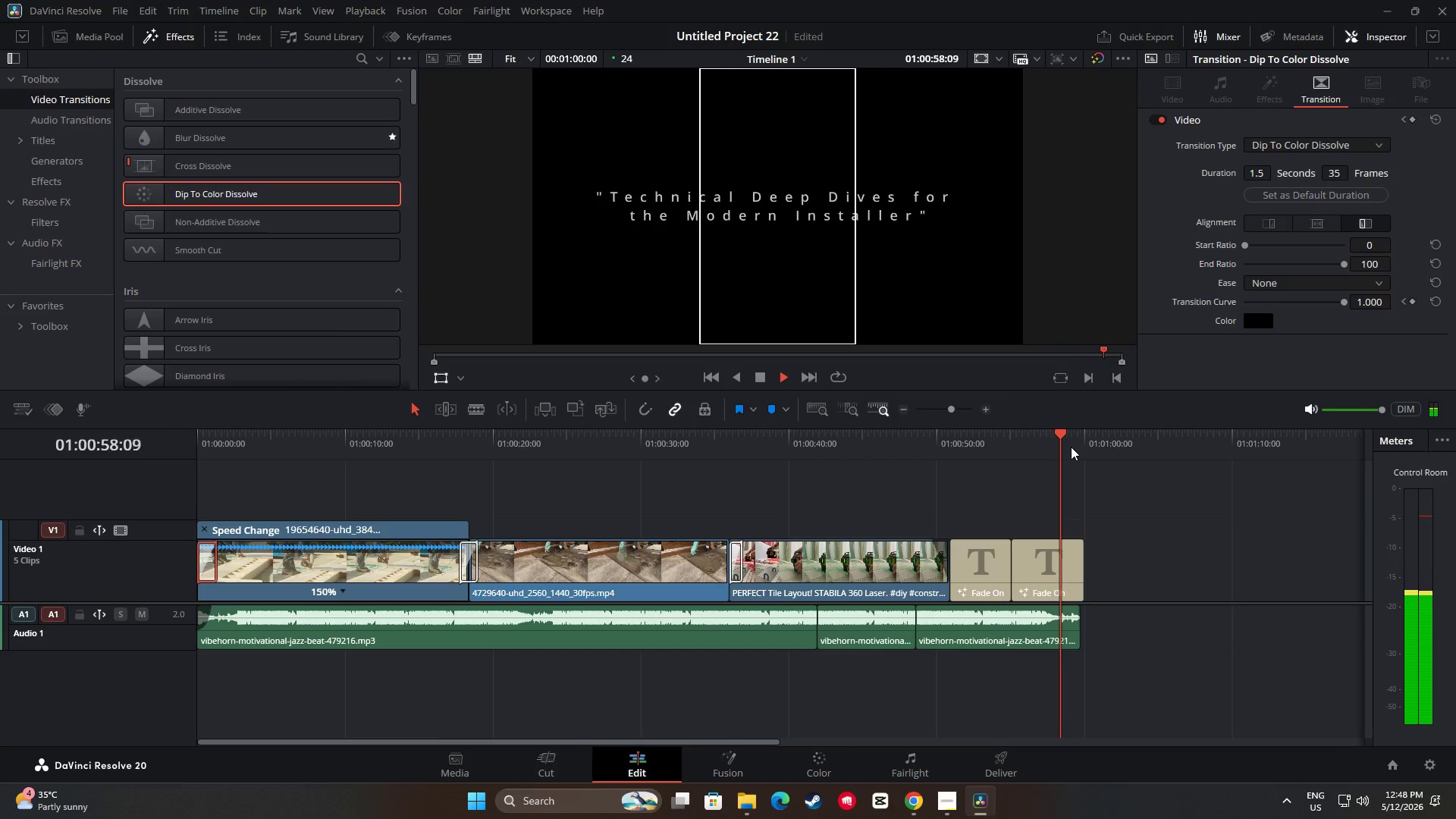 
wait(5.94)
 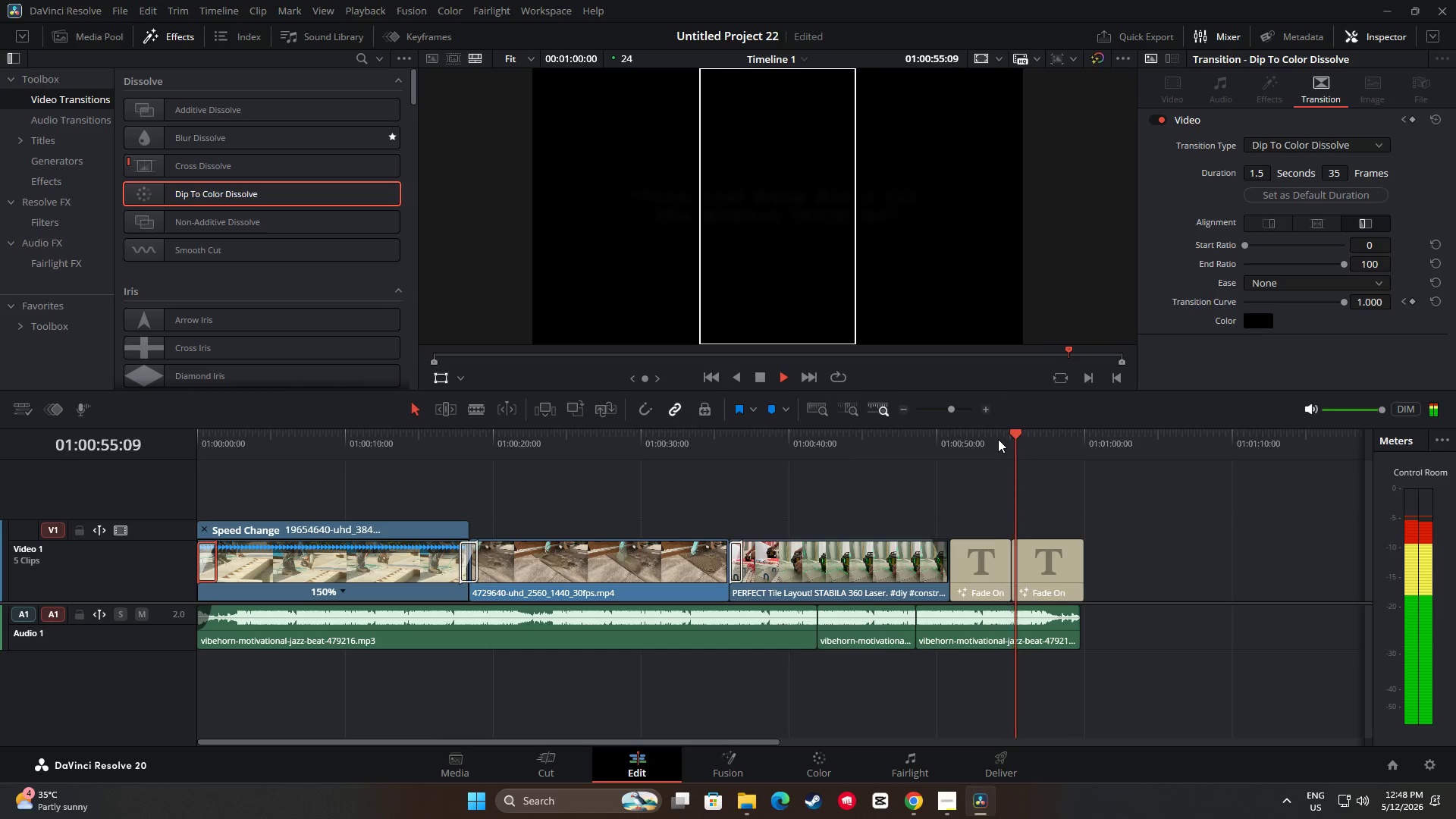 
key(Space)
 